 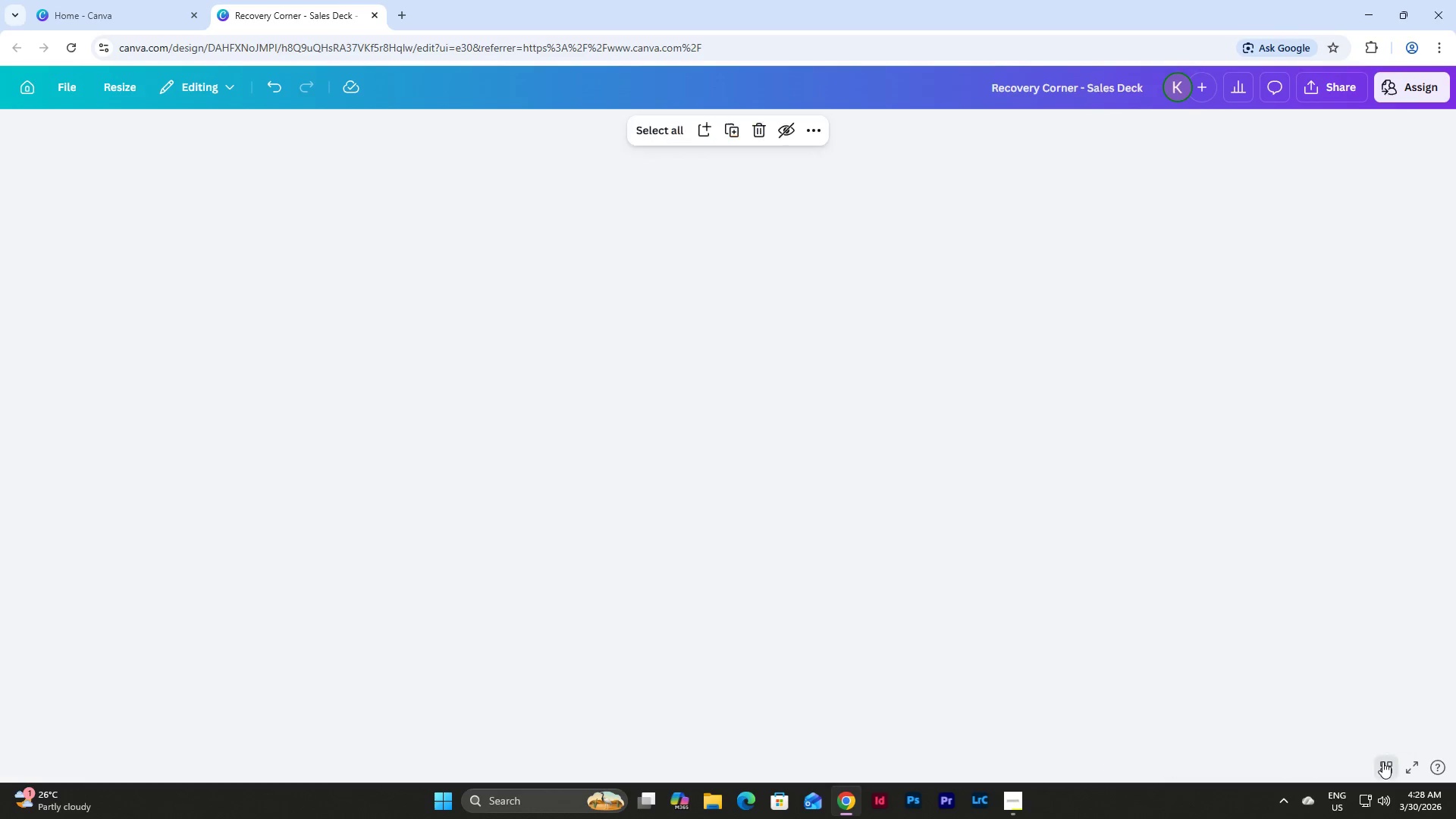 
left_click([1382, 761])
 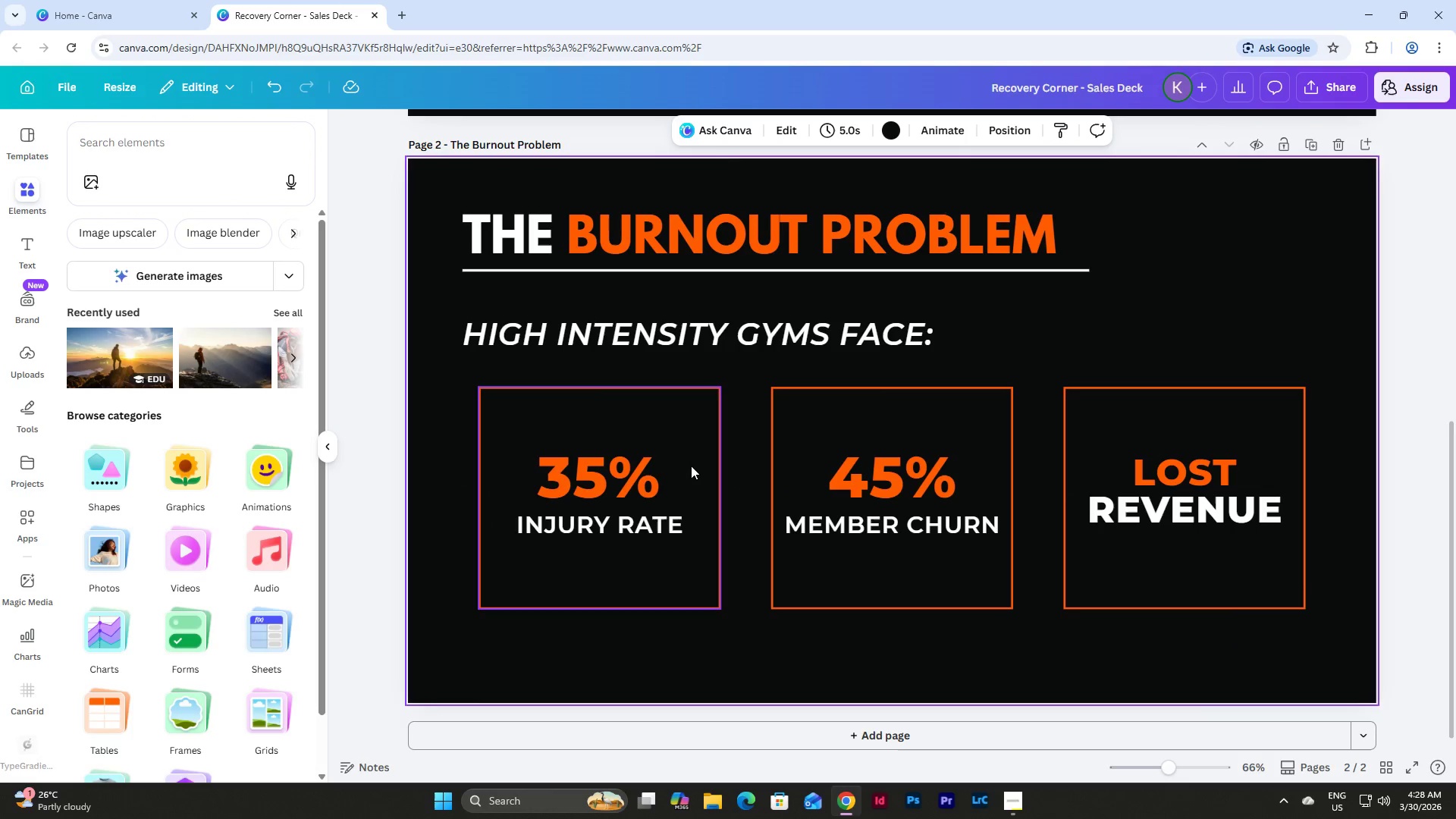 
left_click([635, 386])
 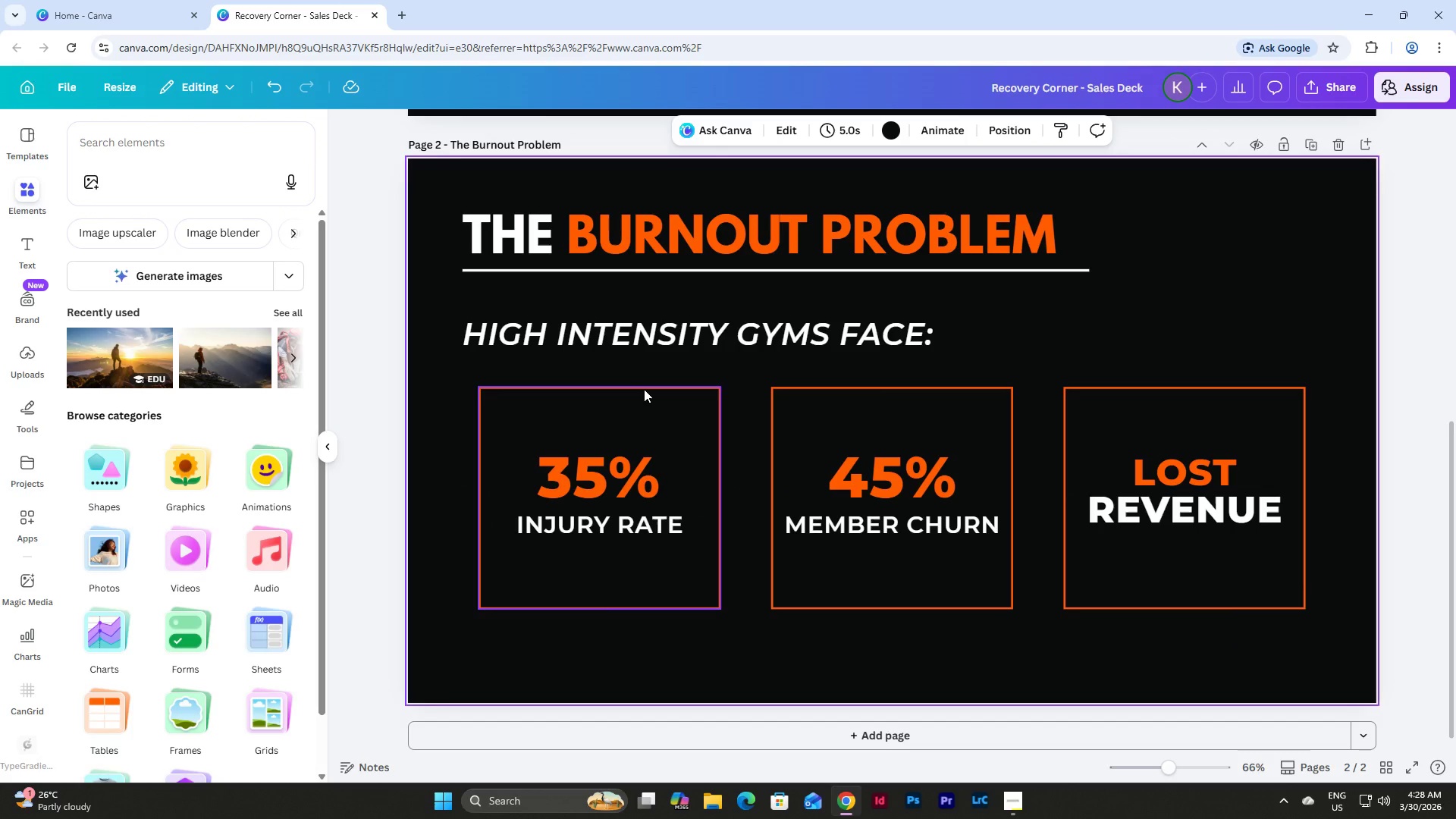 
left_click([644, 387])
 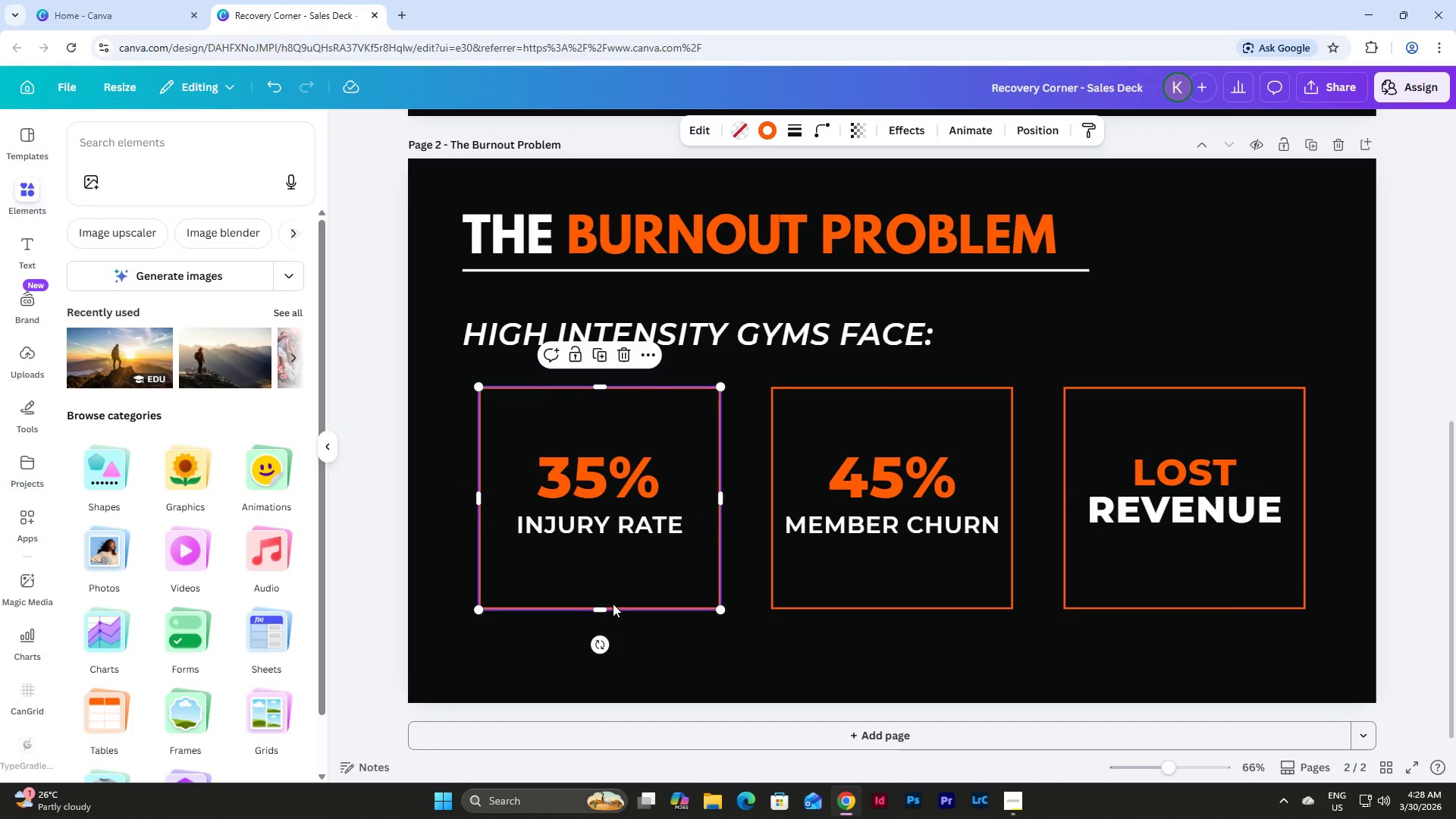 
left_click_drag(start_coordinate=[601, 607], to_coordinate=[606, 560])
 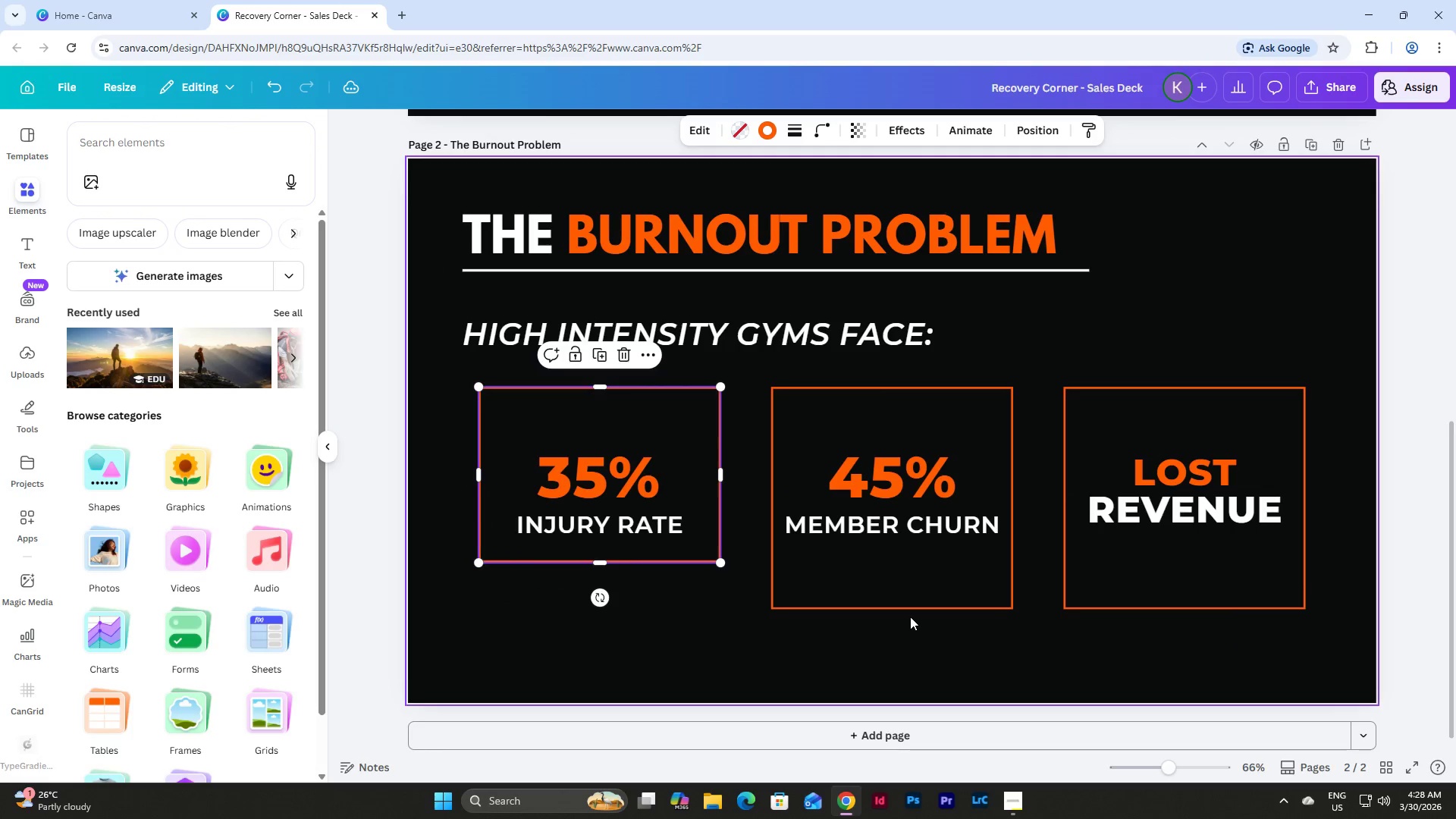 
left_click([900, 605])
 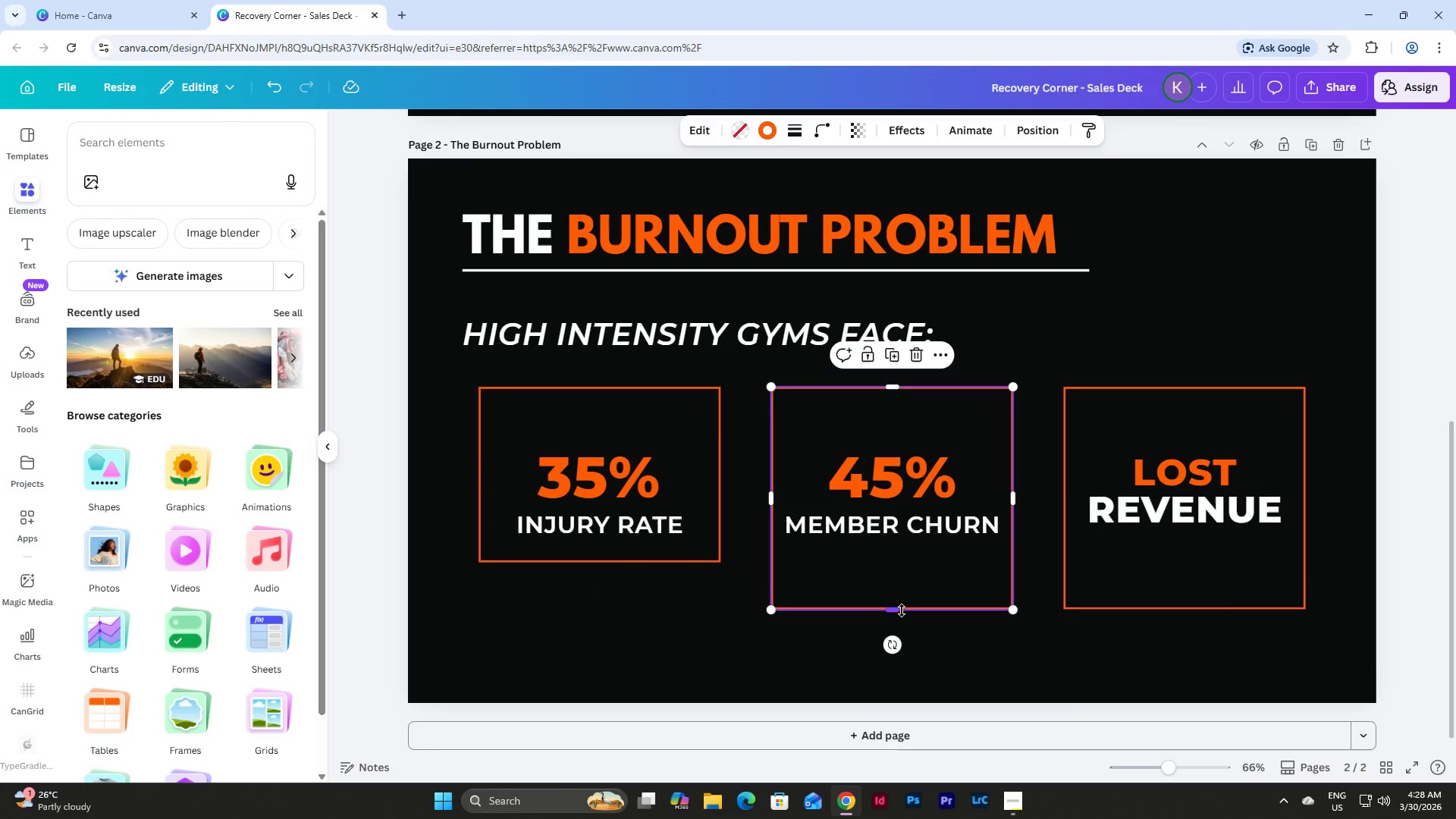 
left_click_drag(start_coordinate=[898, 610], to_coordinate=[897, 563])
 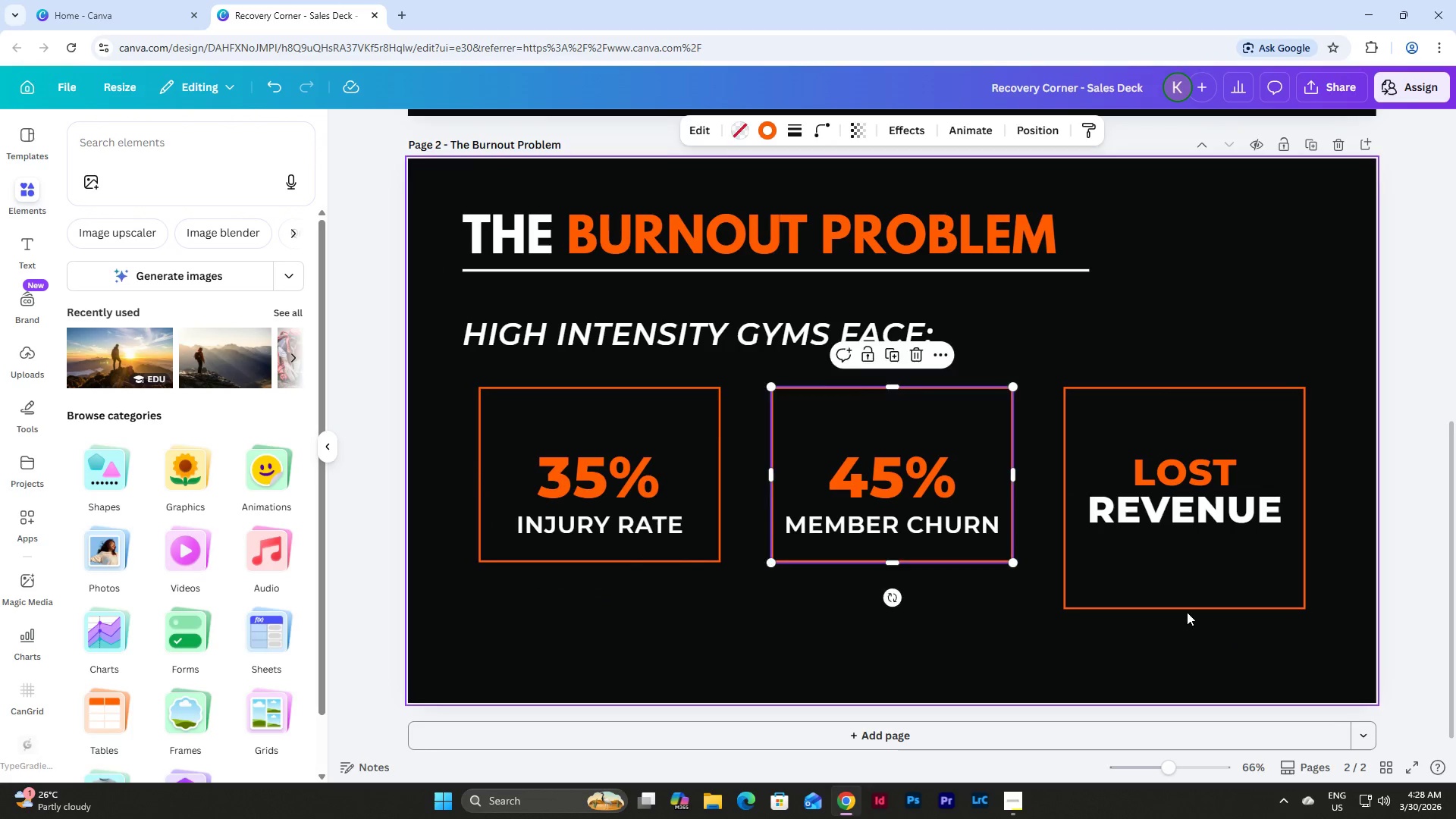 
double_click([1188, 605])
 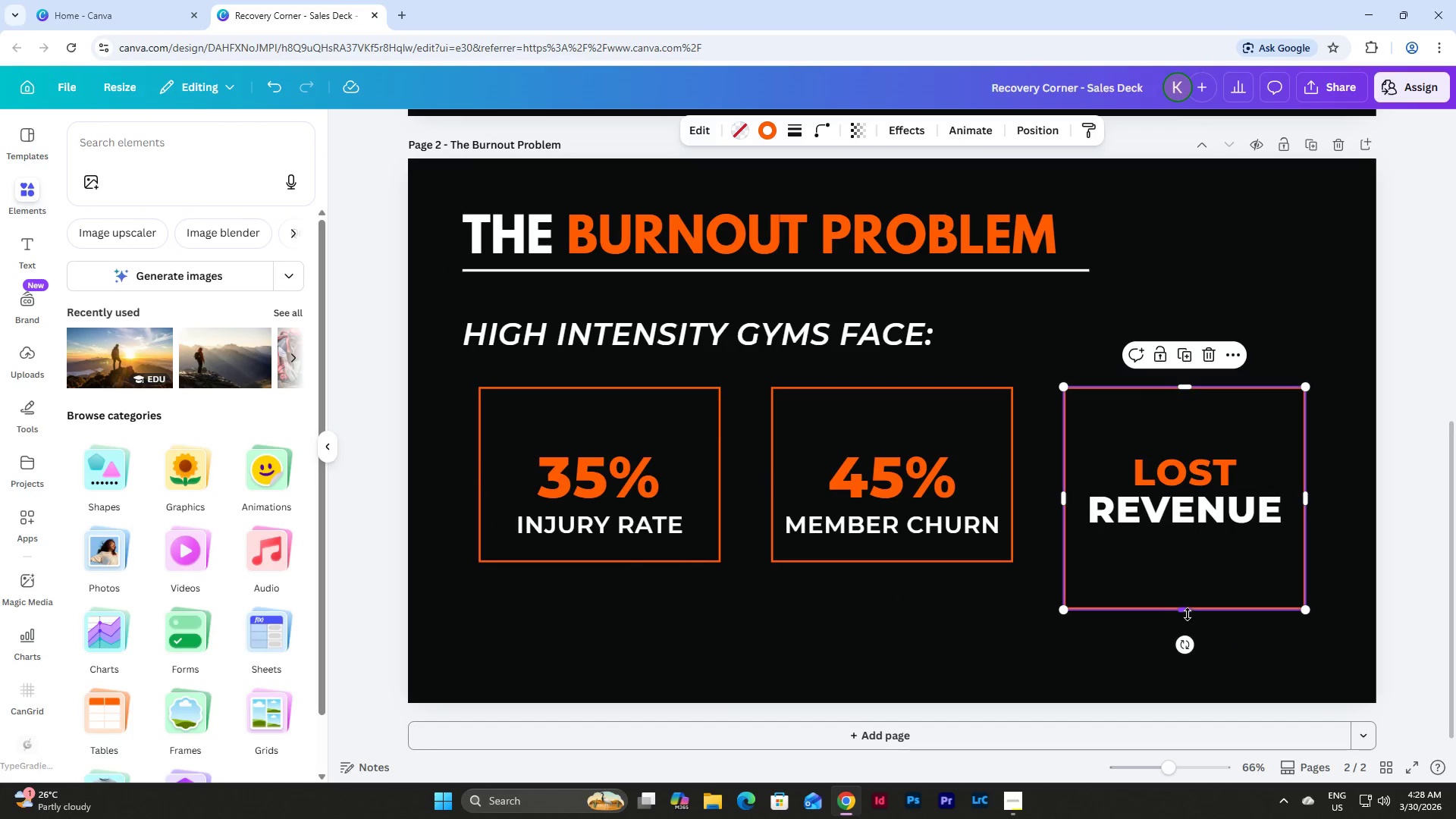 
left_click_drag(start_coordinate=[1184, 610], to_coordinate=[1187, 562])
 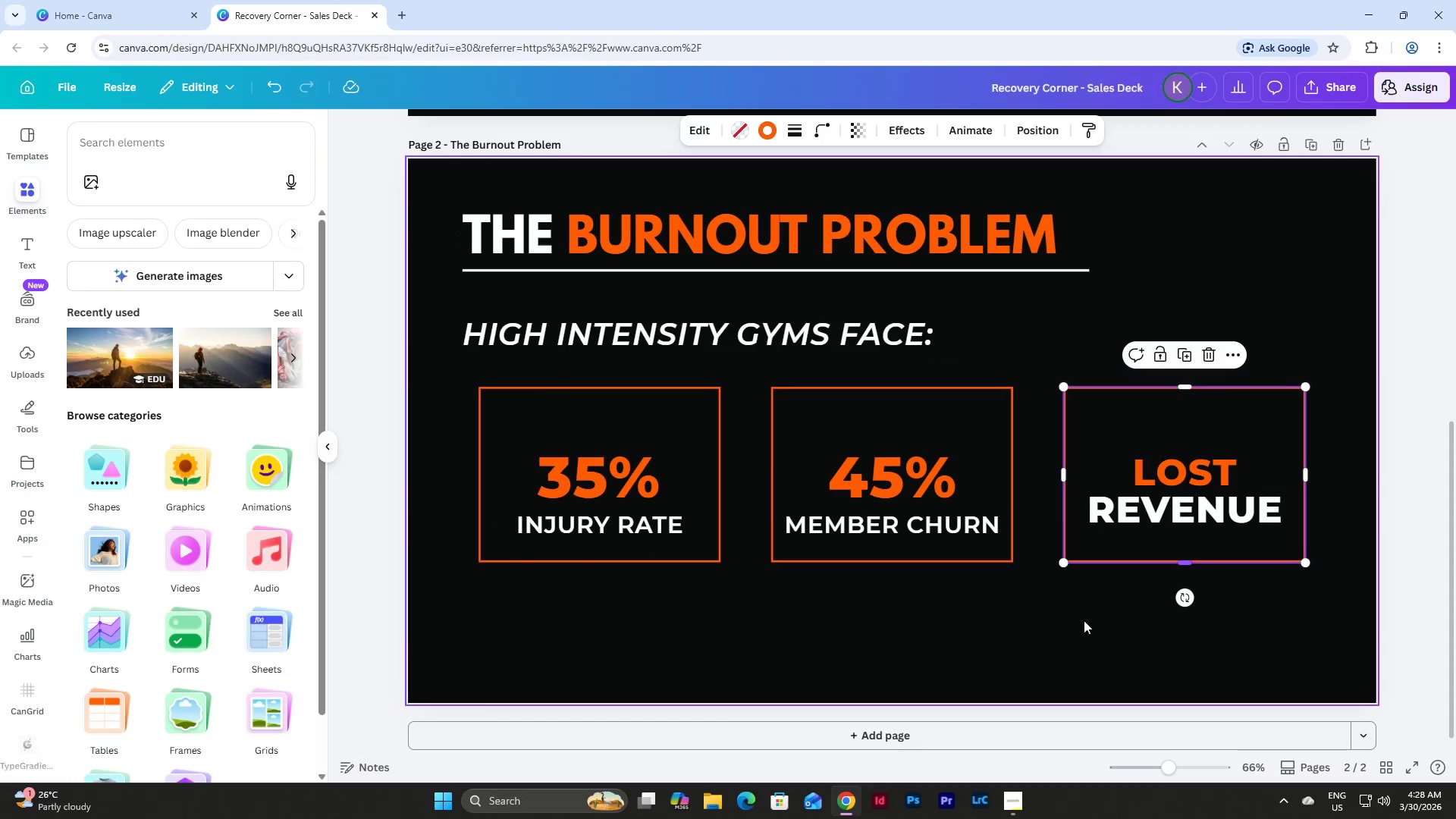 
left_click([1078, 623])
 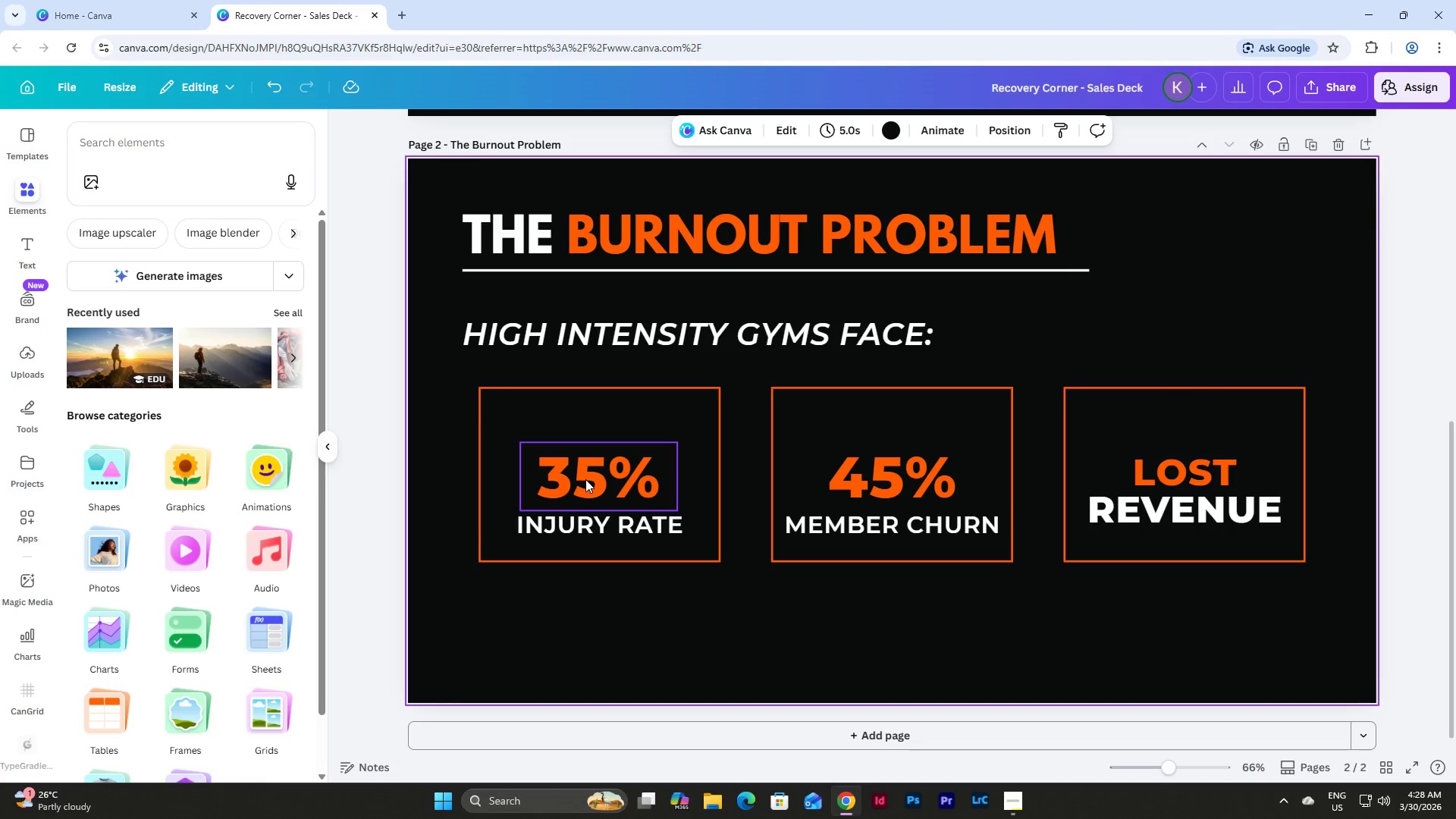 
left_click([589, 477])
 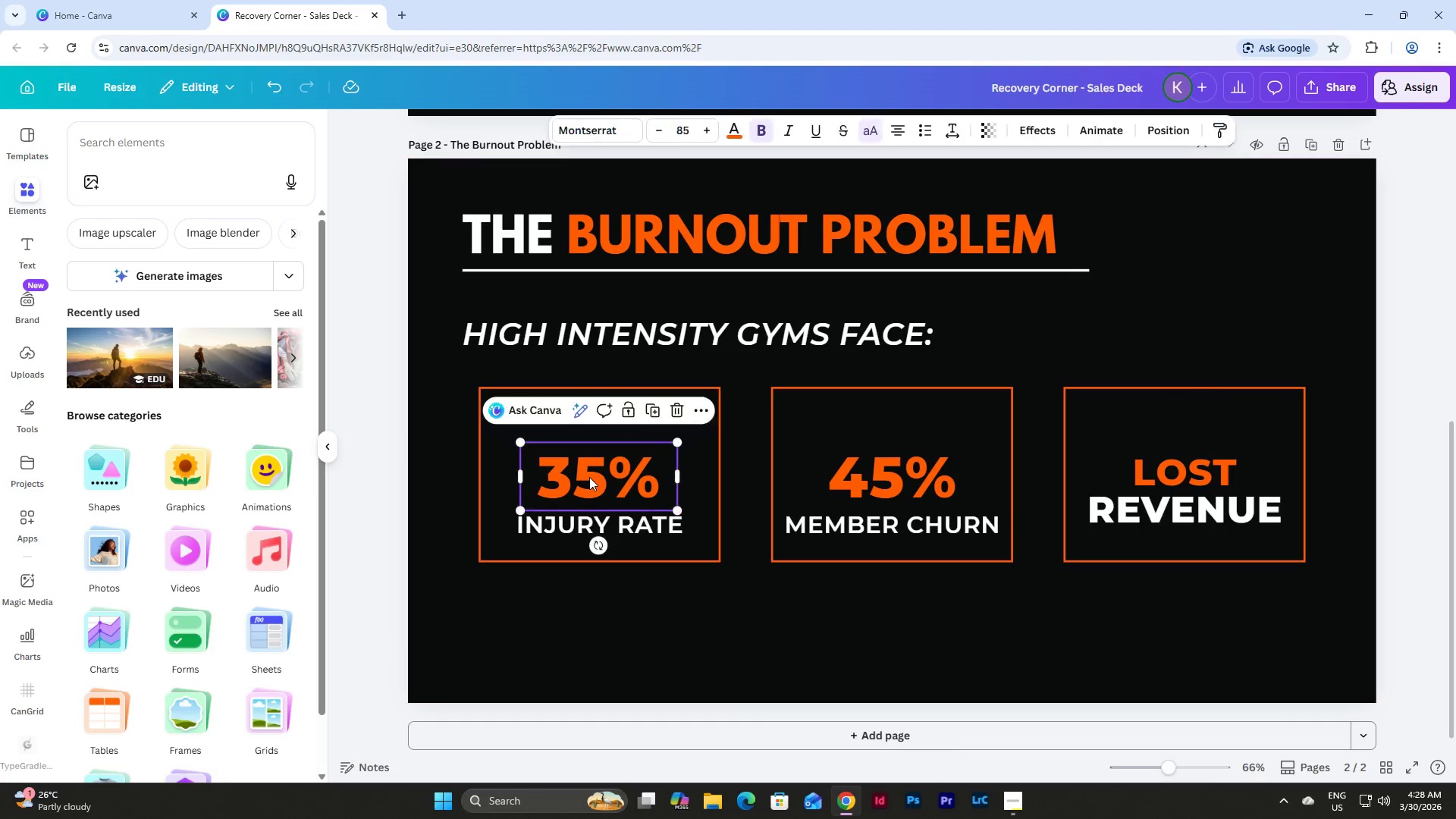 
hold_key(key=ShiftLeft, duration=1.5)
left_click([631, 524])
 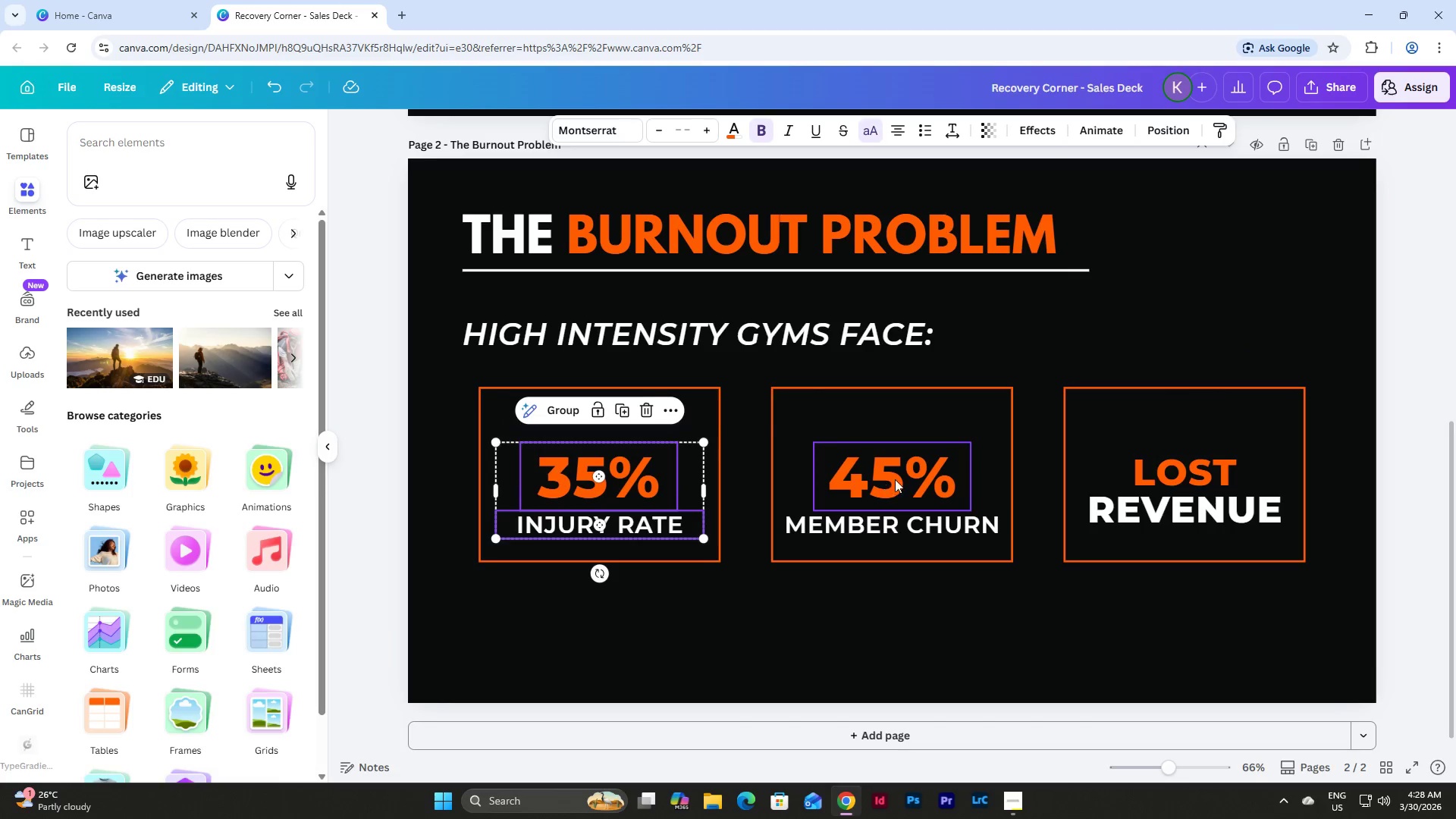 
left_click([899, 477])
 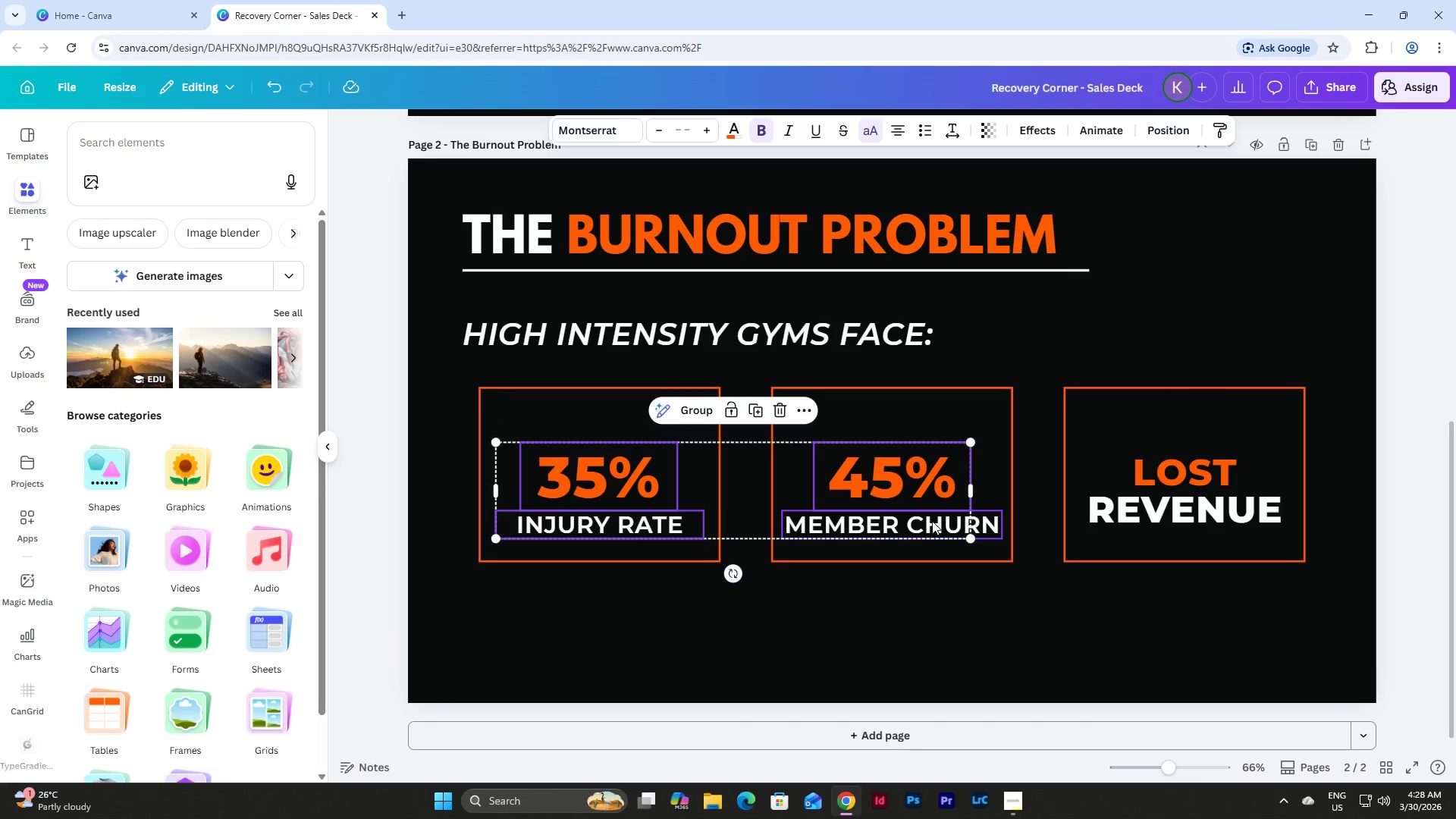 
left_click([932, 525])
 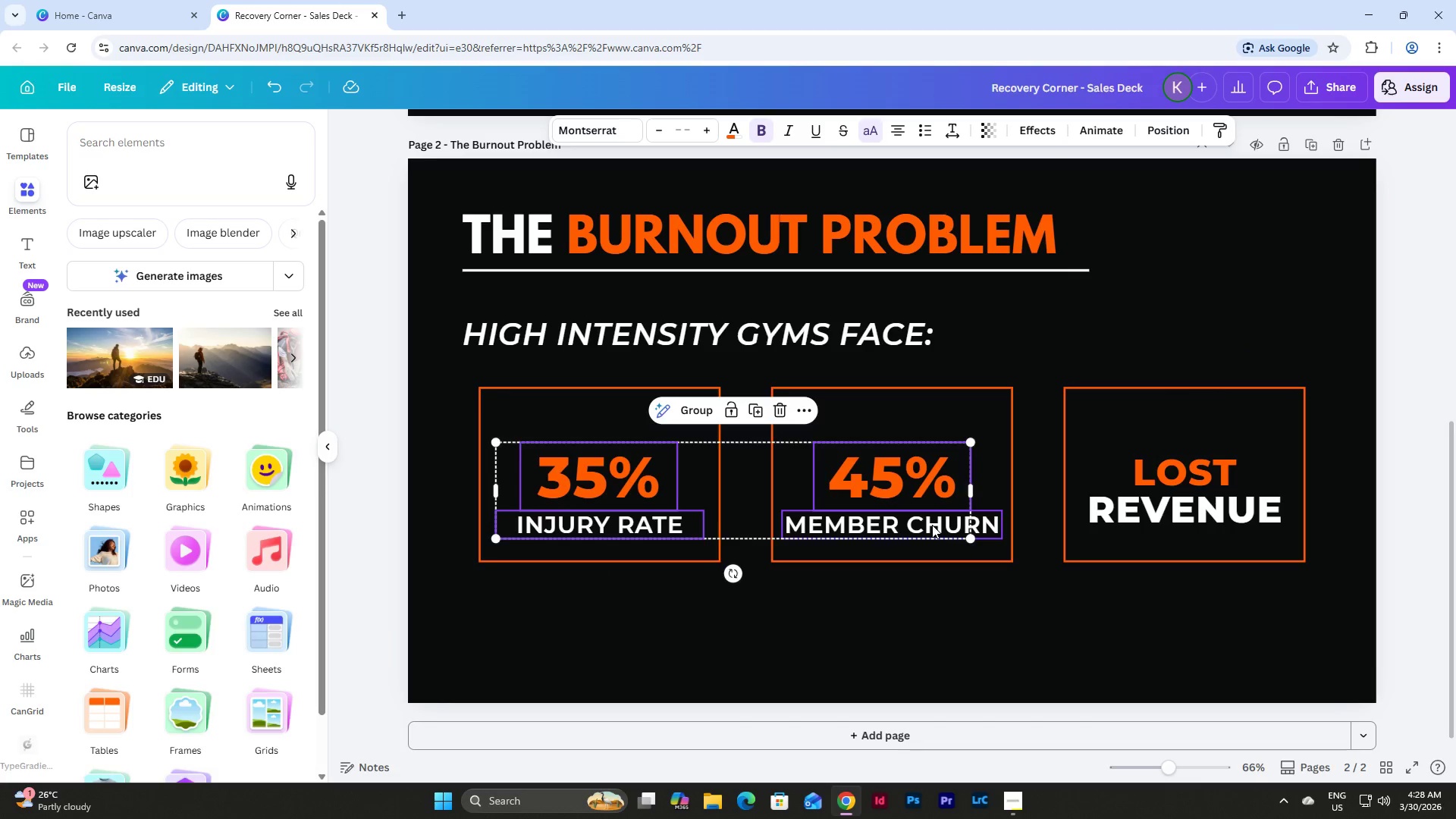 
hold_key(key=ShiftLeft, duration=1.16)
left_click([1185, 487])
 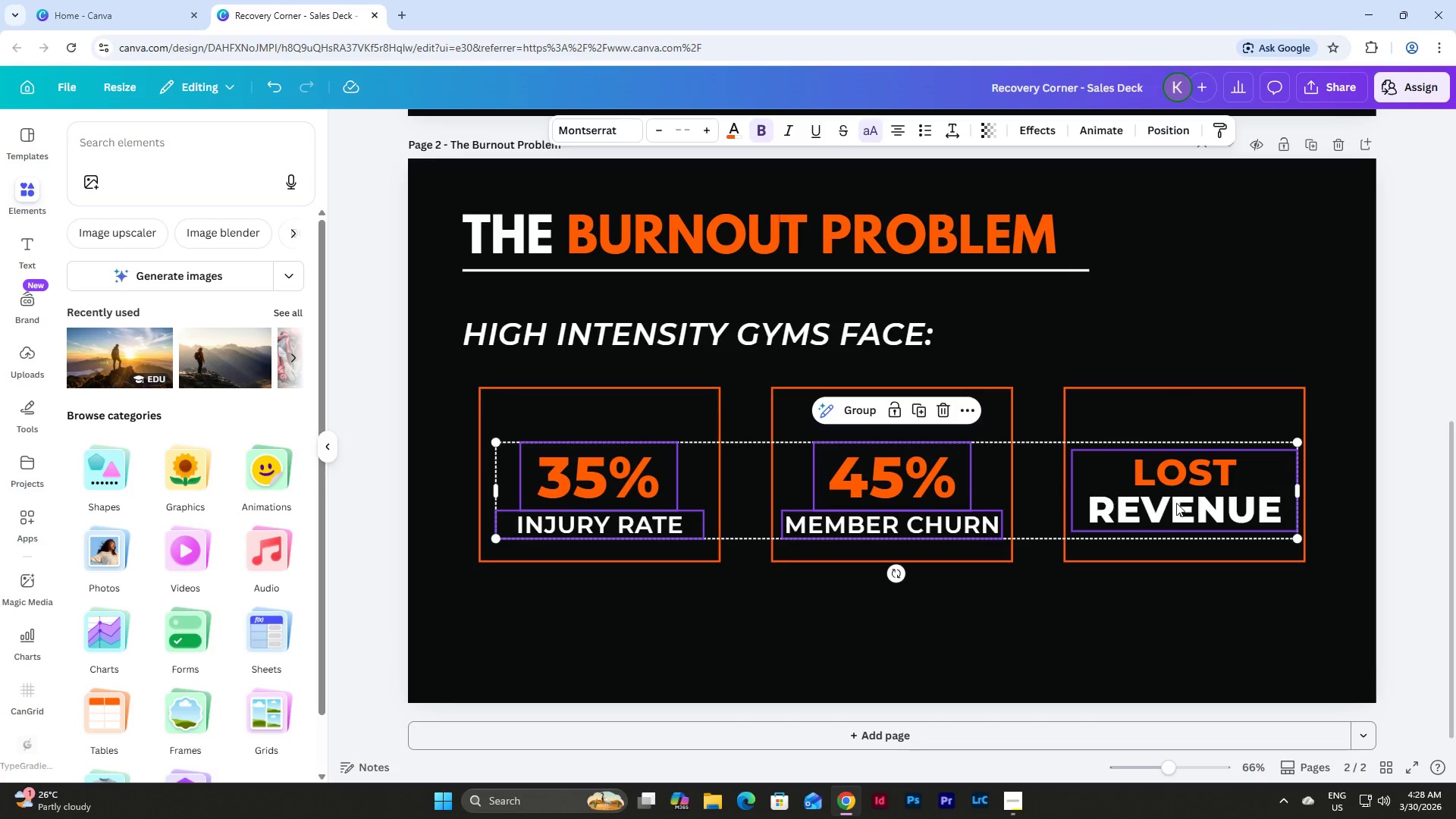 
left_click_drag(start_coordinate=[1172, 500], to_coordinate=[1170, 483])
 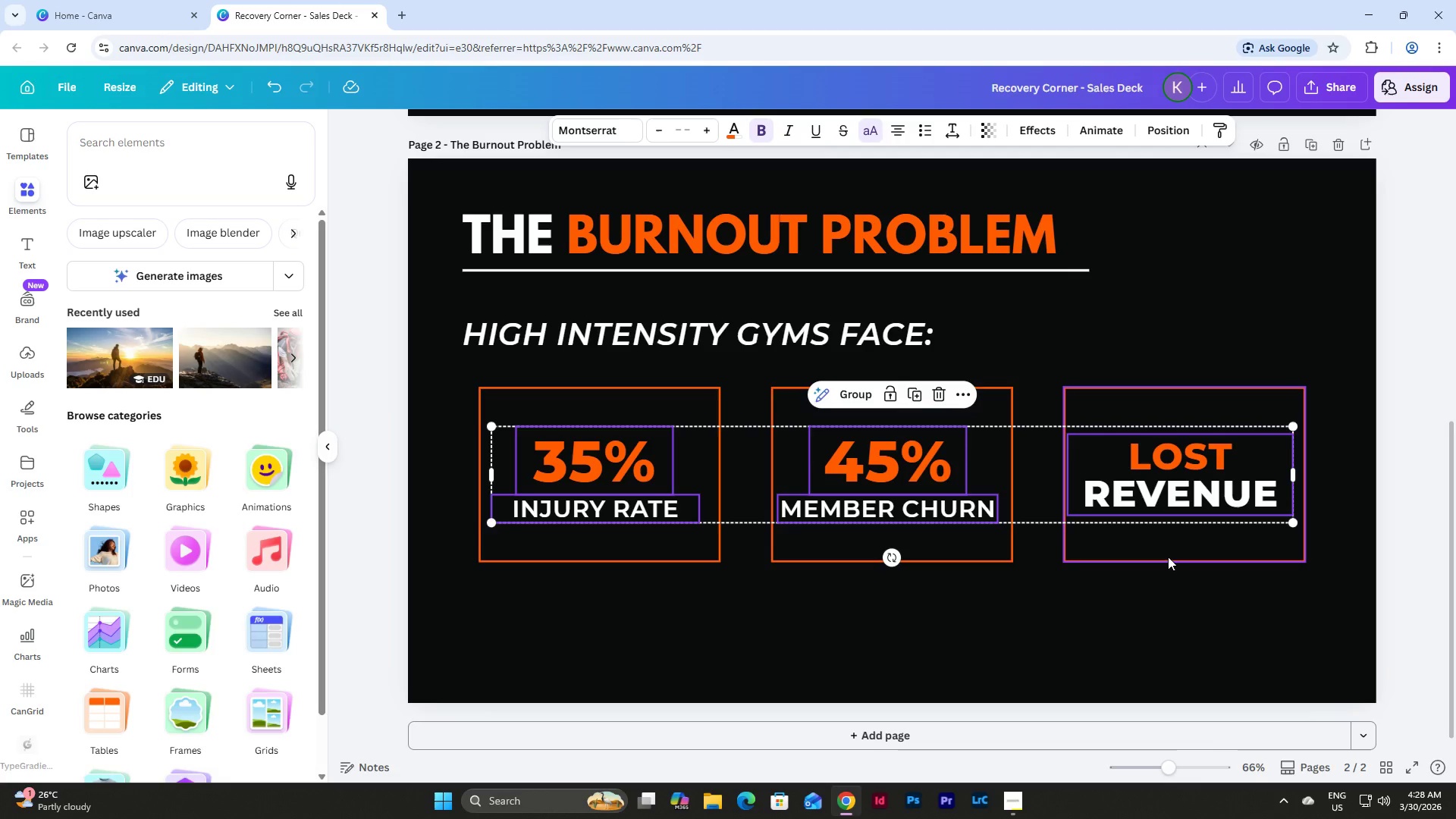 
left_click([1168, 593])
 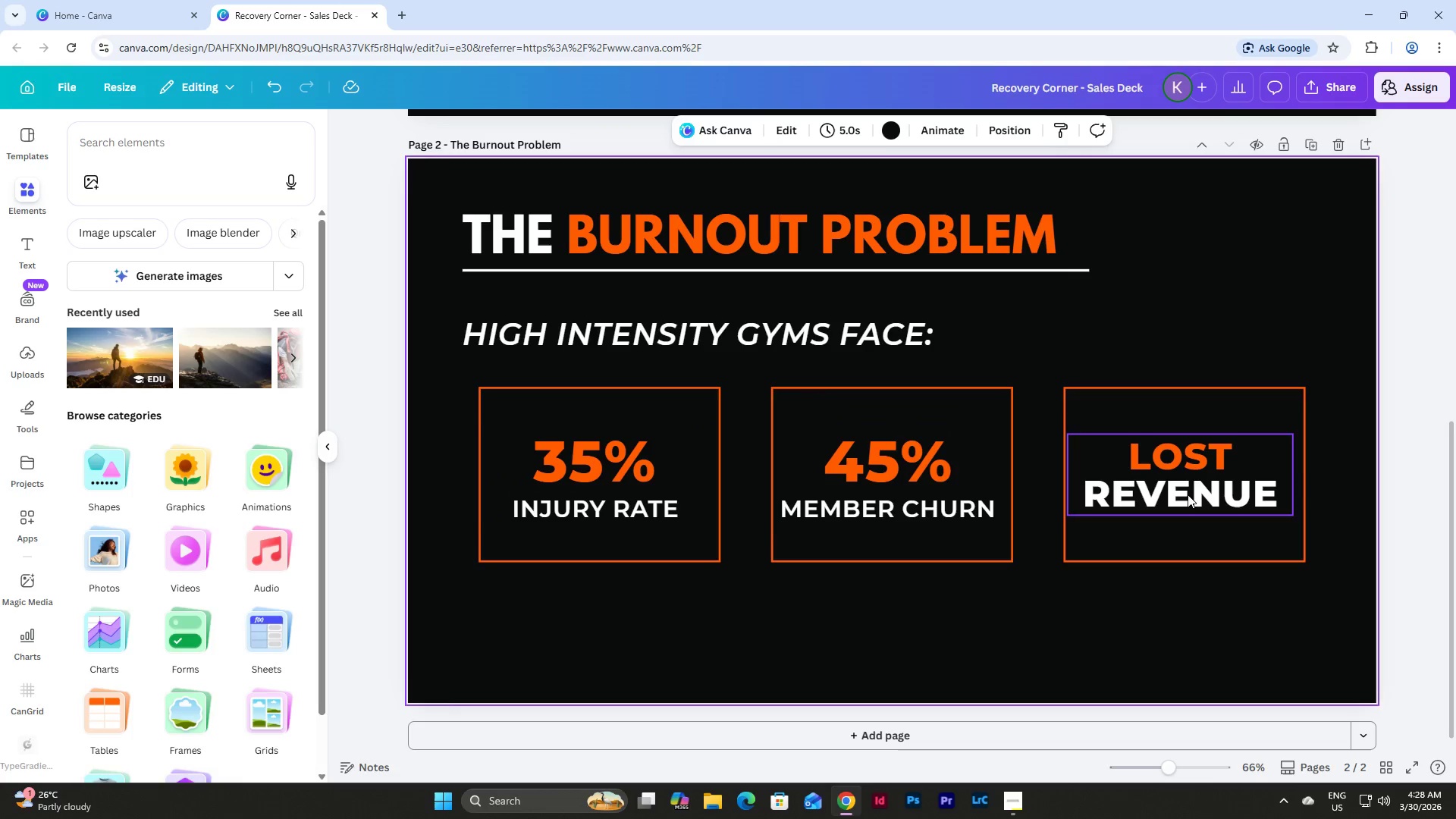 
left_click_drag(start_coordinate=[1188, 475], to_coordinate=[1194, 474])
 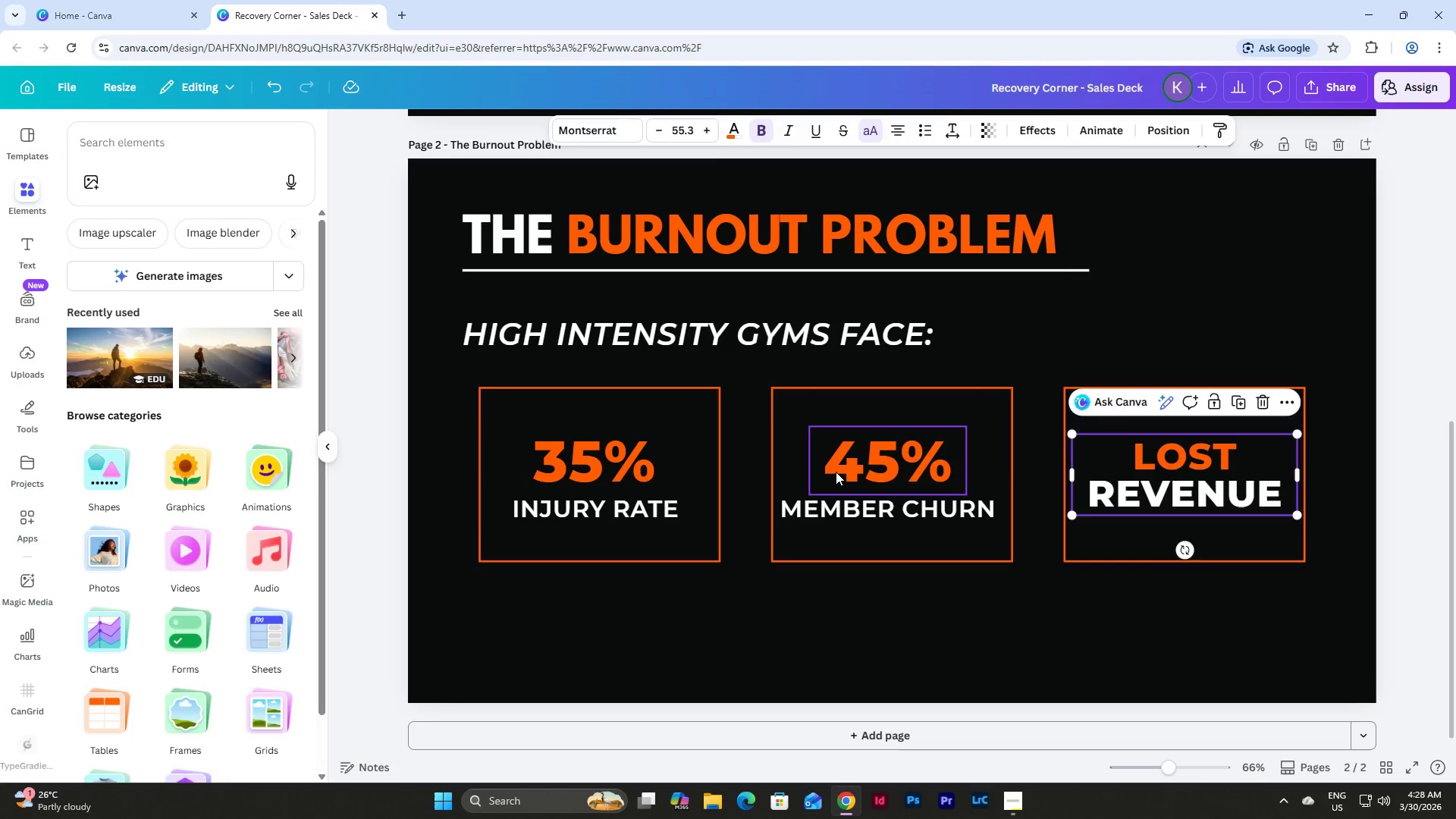 
left_click([836, 472])
 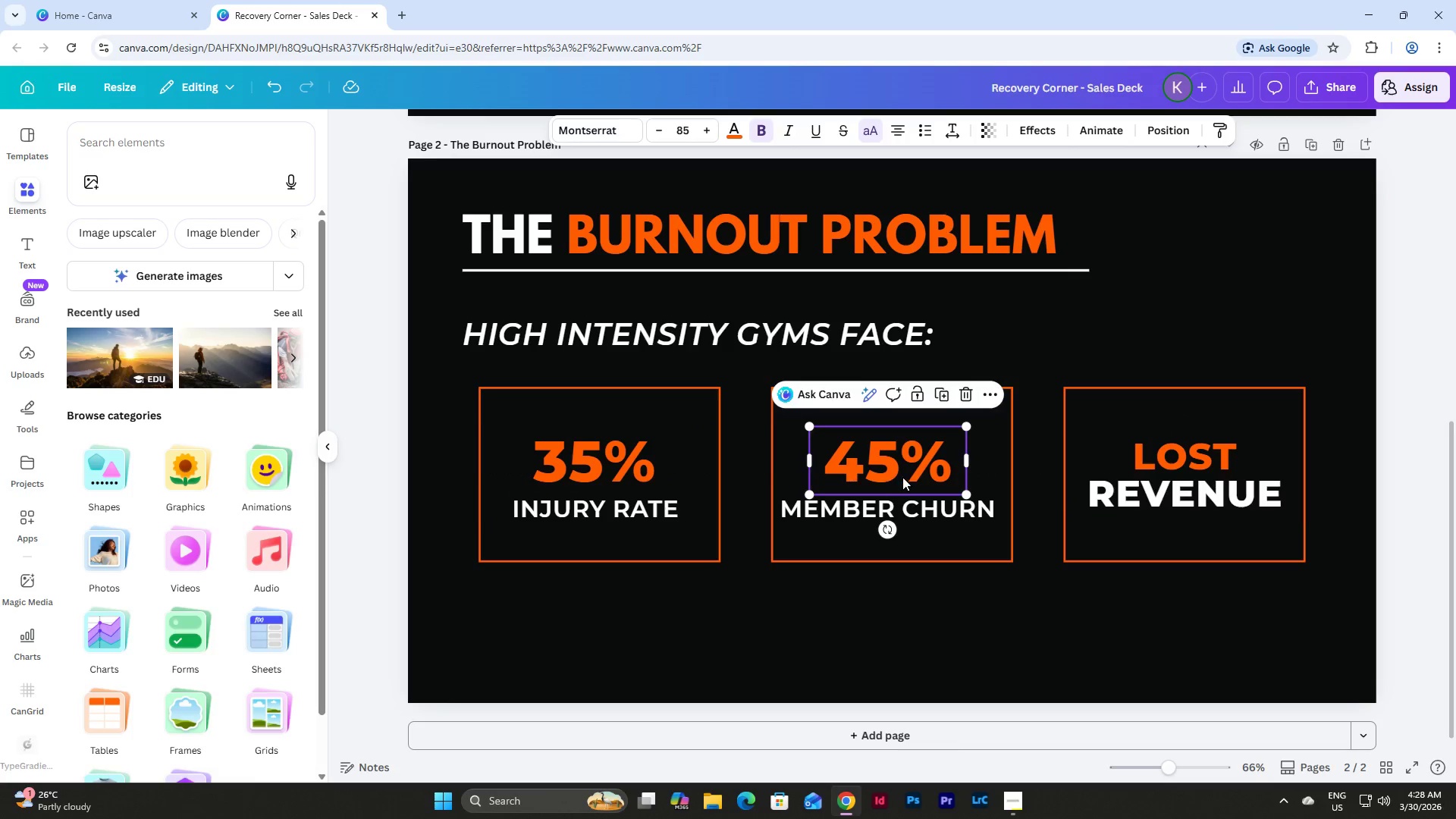 
hold_key(key=ShiftLeft, duration=0.67)
left_click([921, 508])
 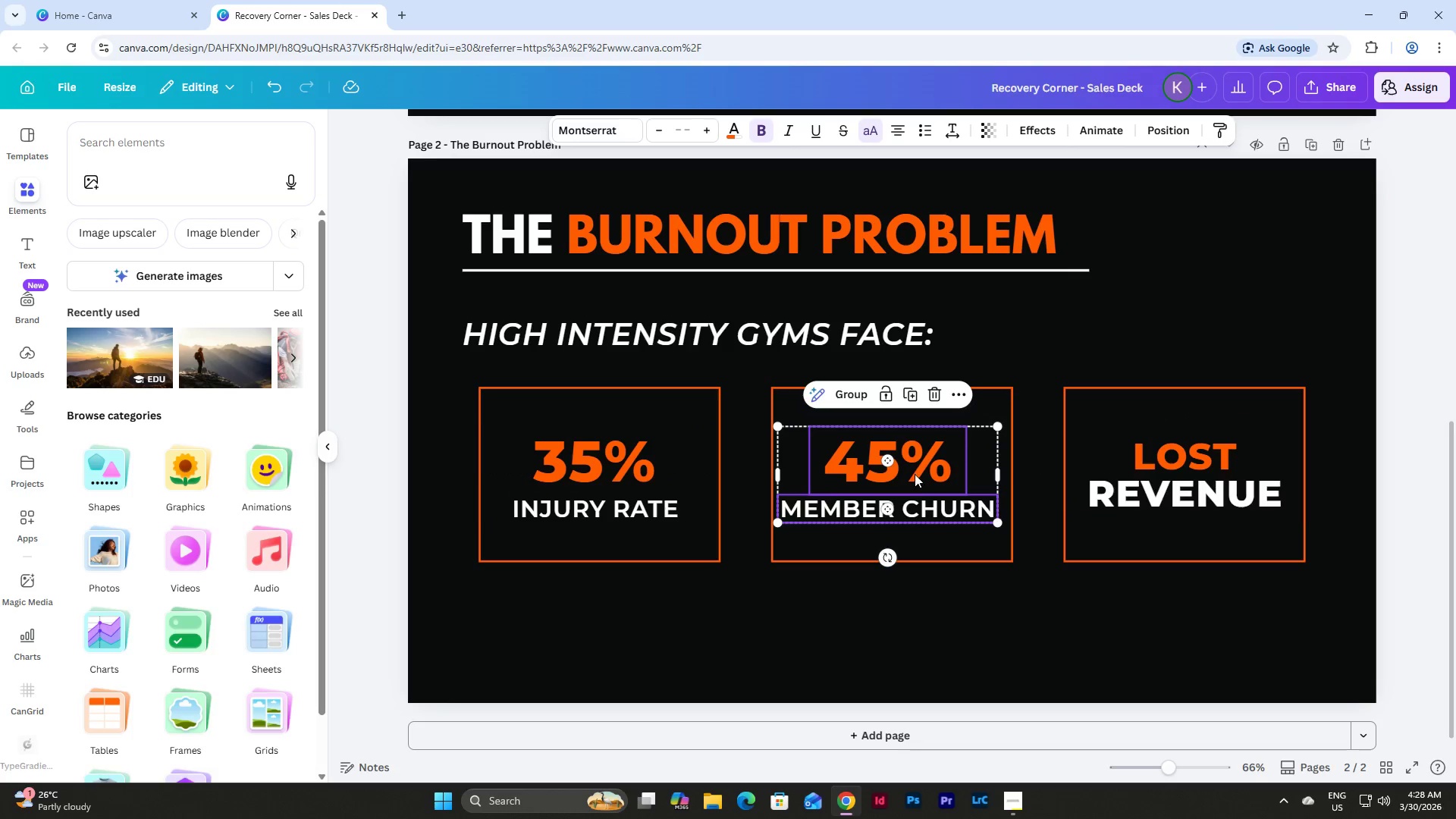 
left_click_drag(start_coordinate=[914, 469], to_coordinate=[919, 466])
 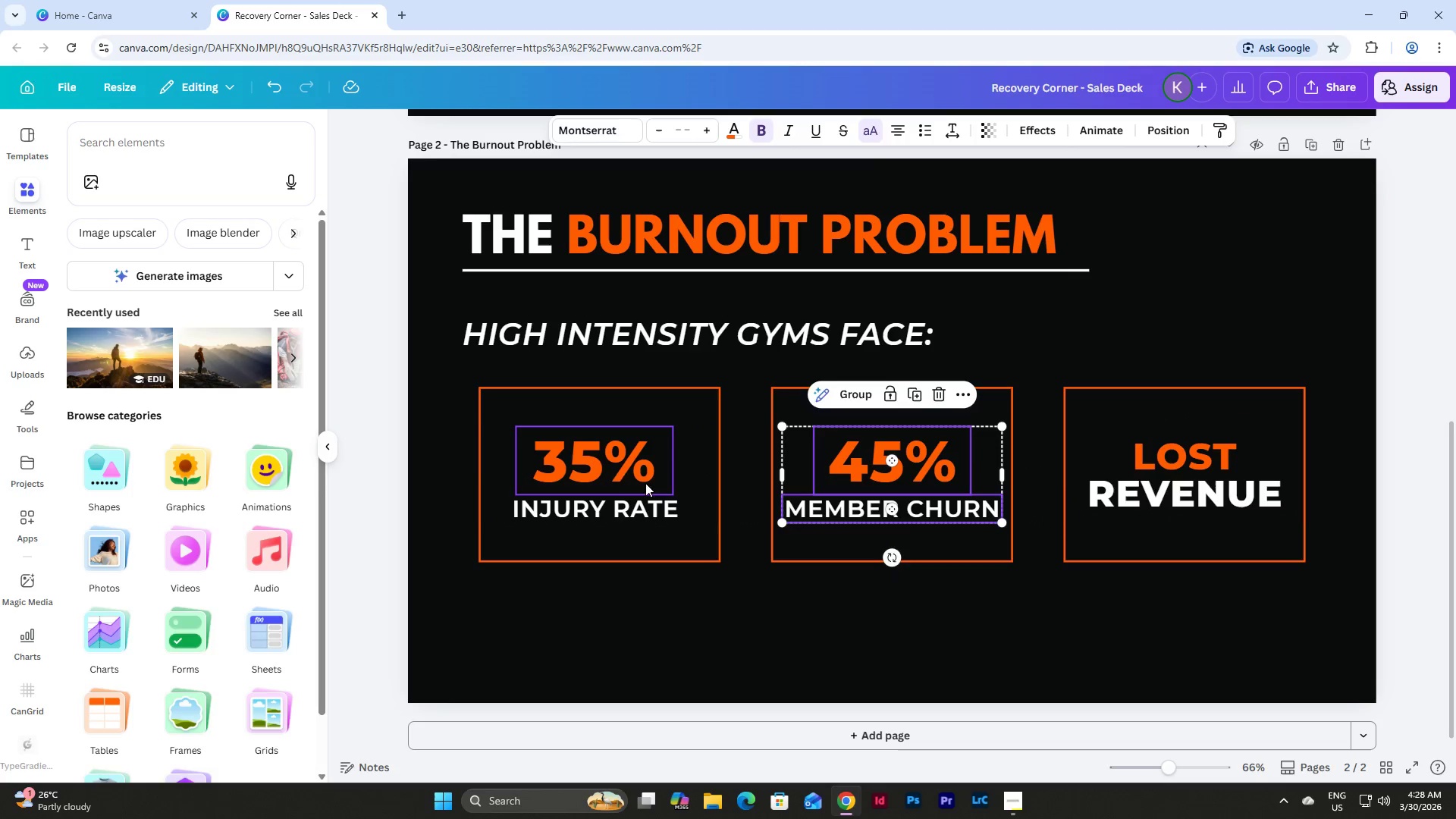 
left_click([610, 466])
 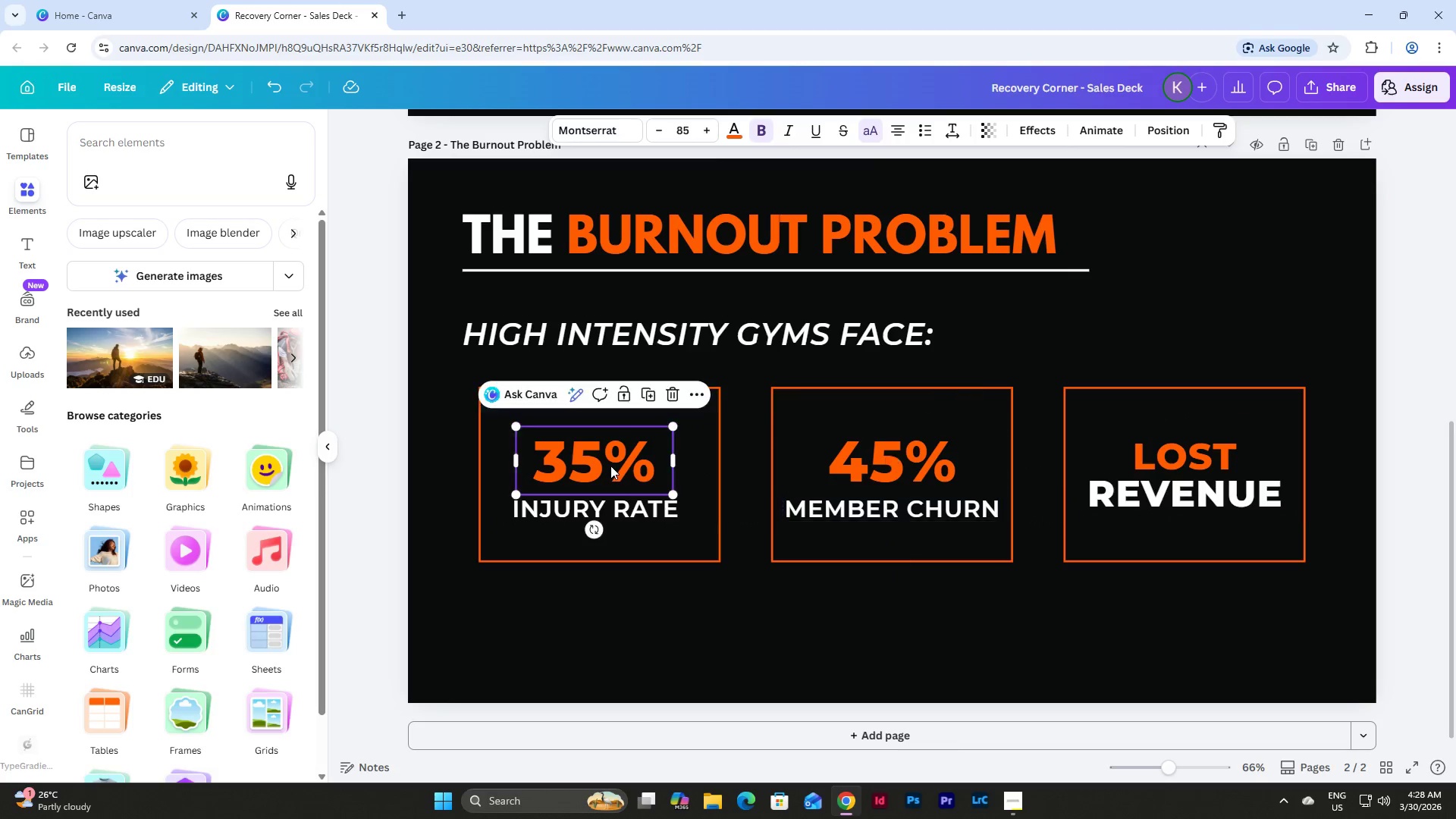 
hold_key(key=ShiftLeft, duration=0.61)
left_click([642, 508])
 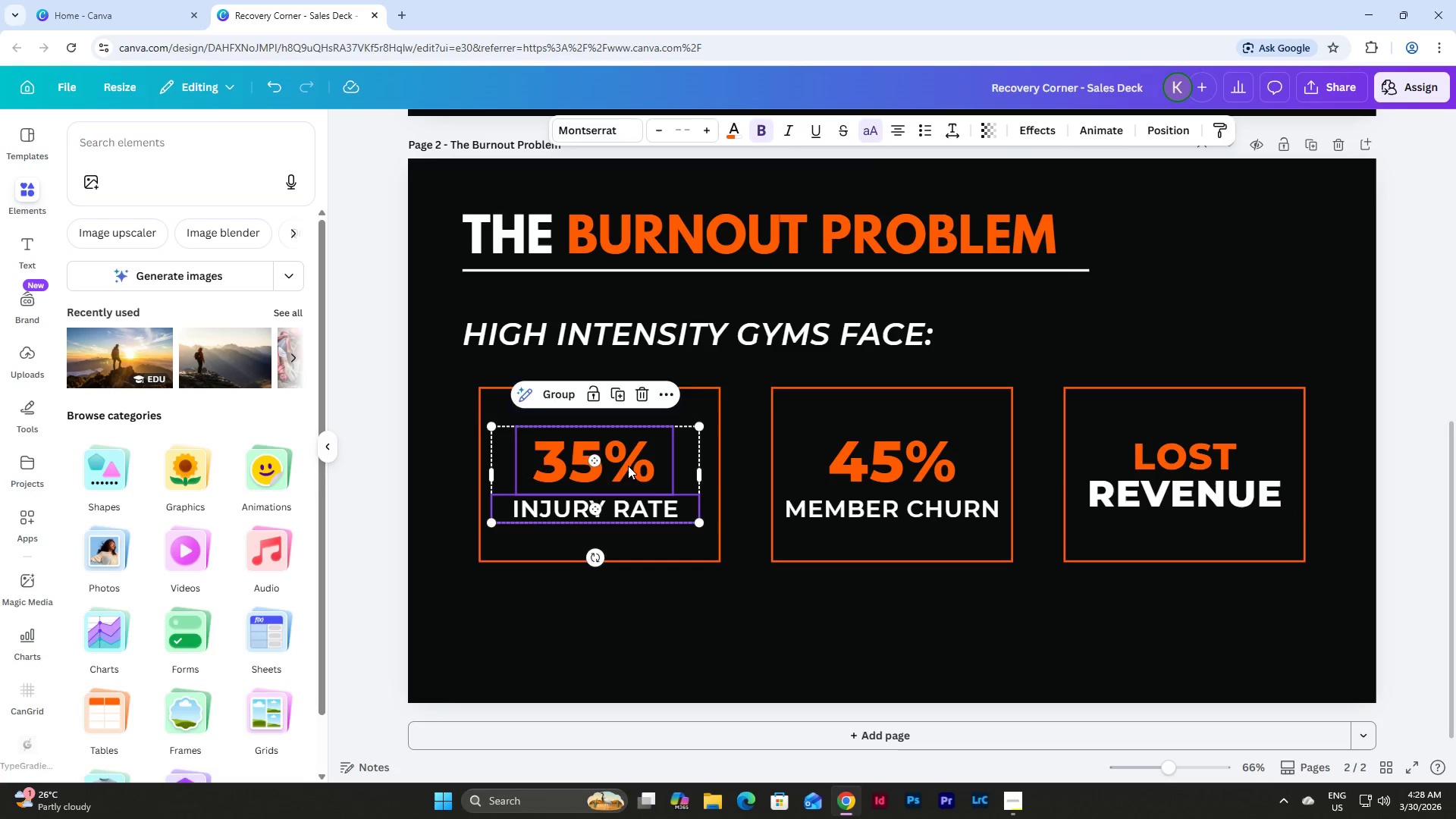 
left_click_drag(start_coordinate=[628, 466], to_coordinate=[635, 458])
 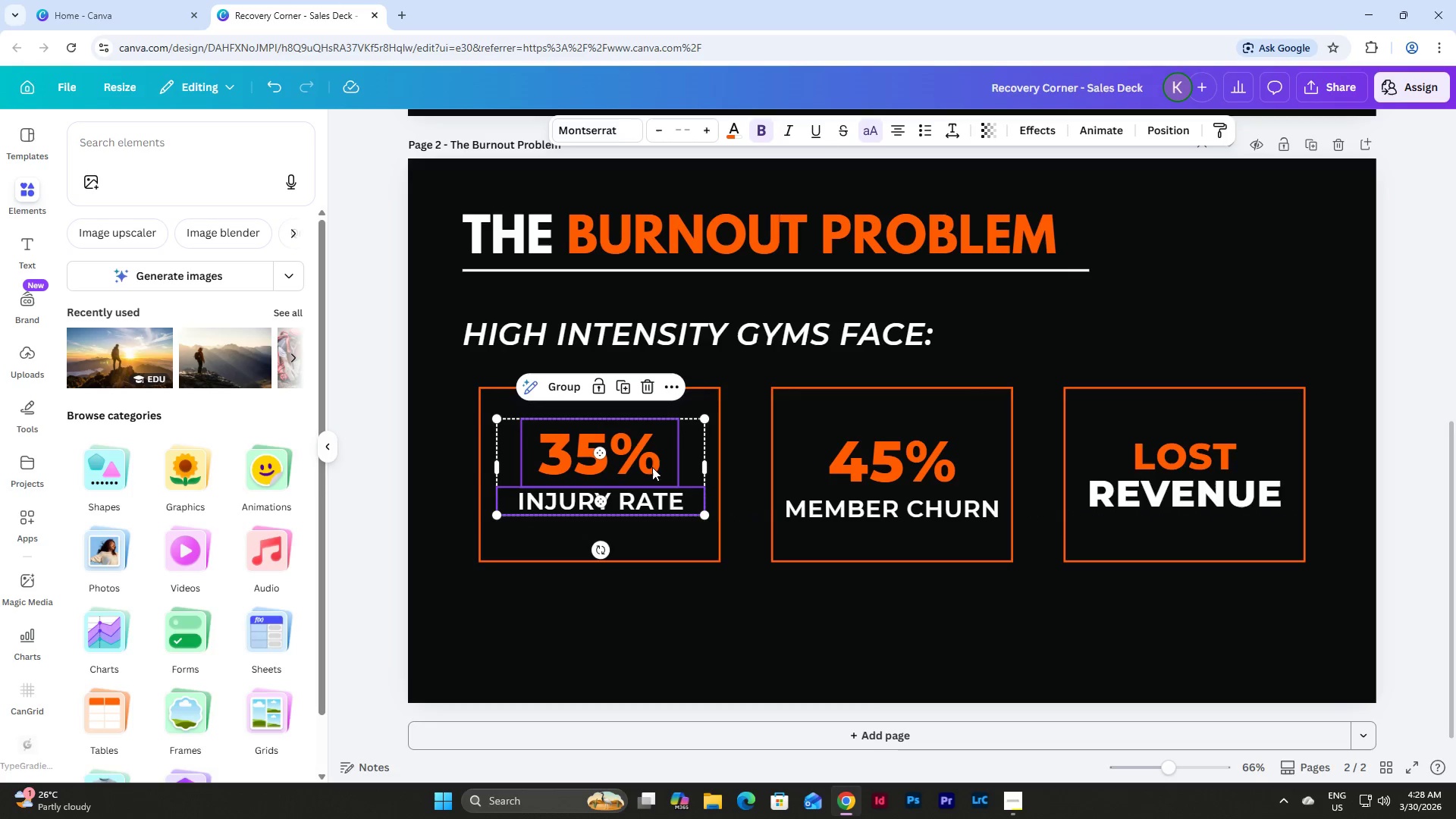 
left_click([652, 464])
 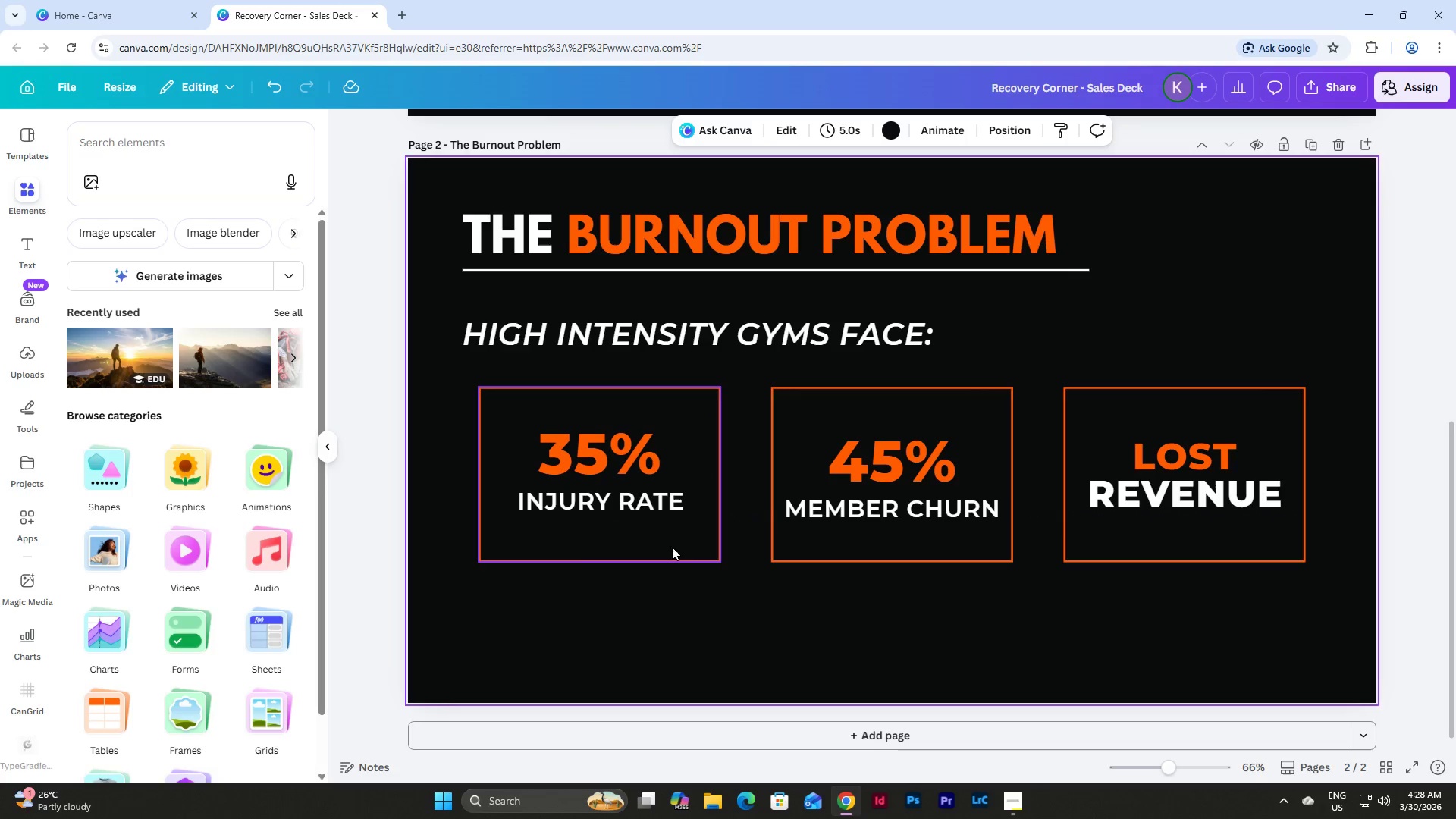 
double_click([613, 450])
 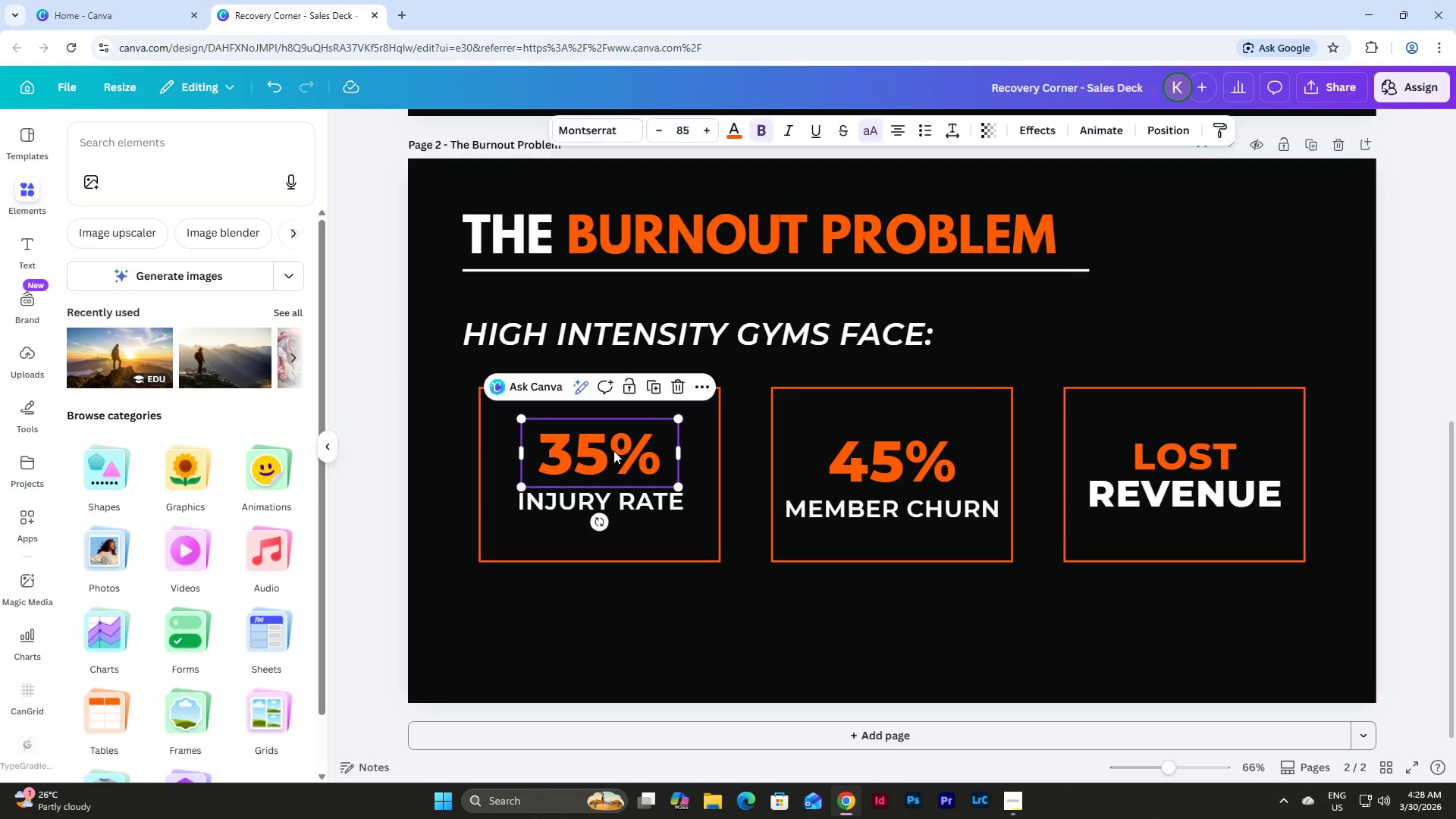 
hold_key(key=ShiftLeft, duration=0.52)
triple_click([638, 500])
 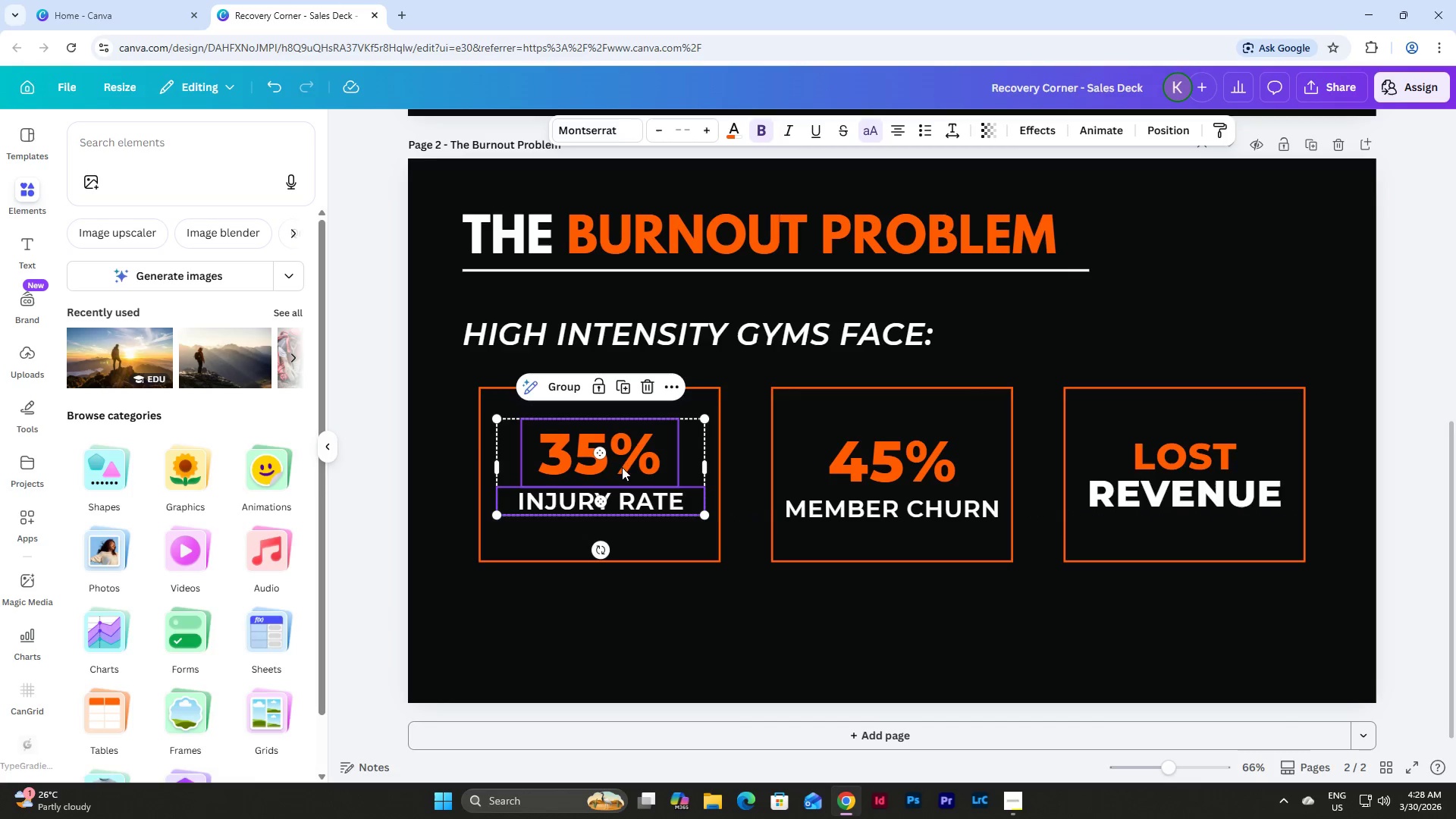 
left_click_drag(start_coordinate=[621, 463], to_coordinate=[620, 469])
 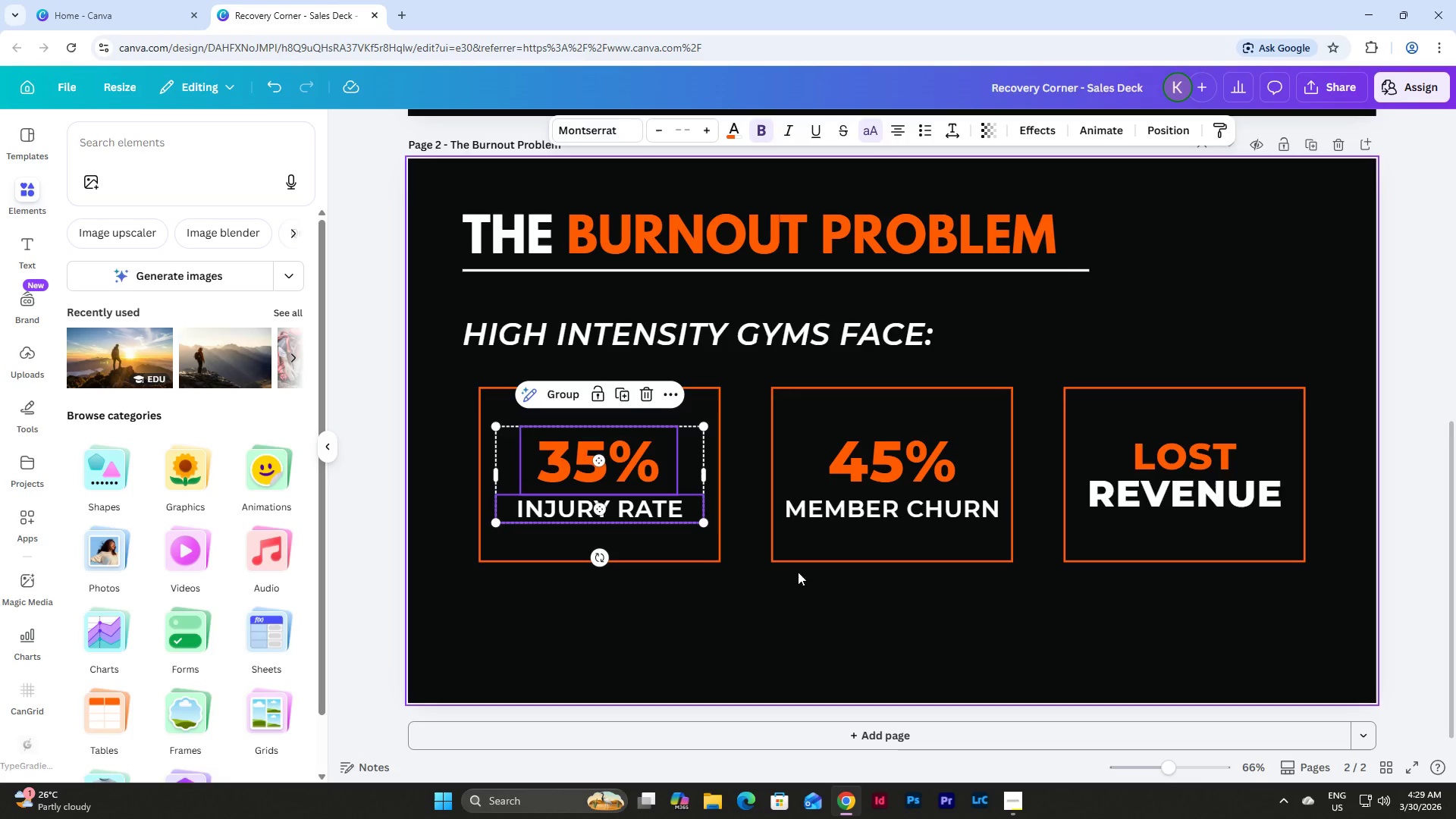 
left_click([817, 579])
 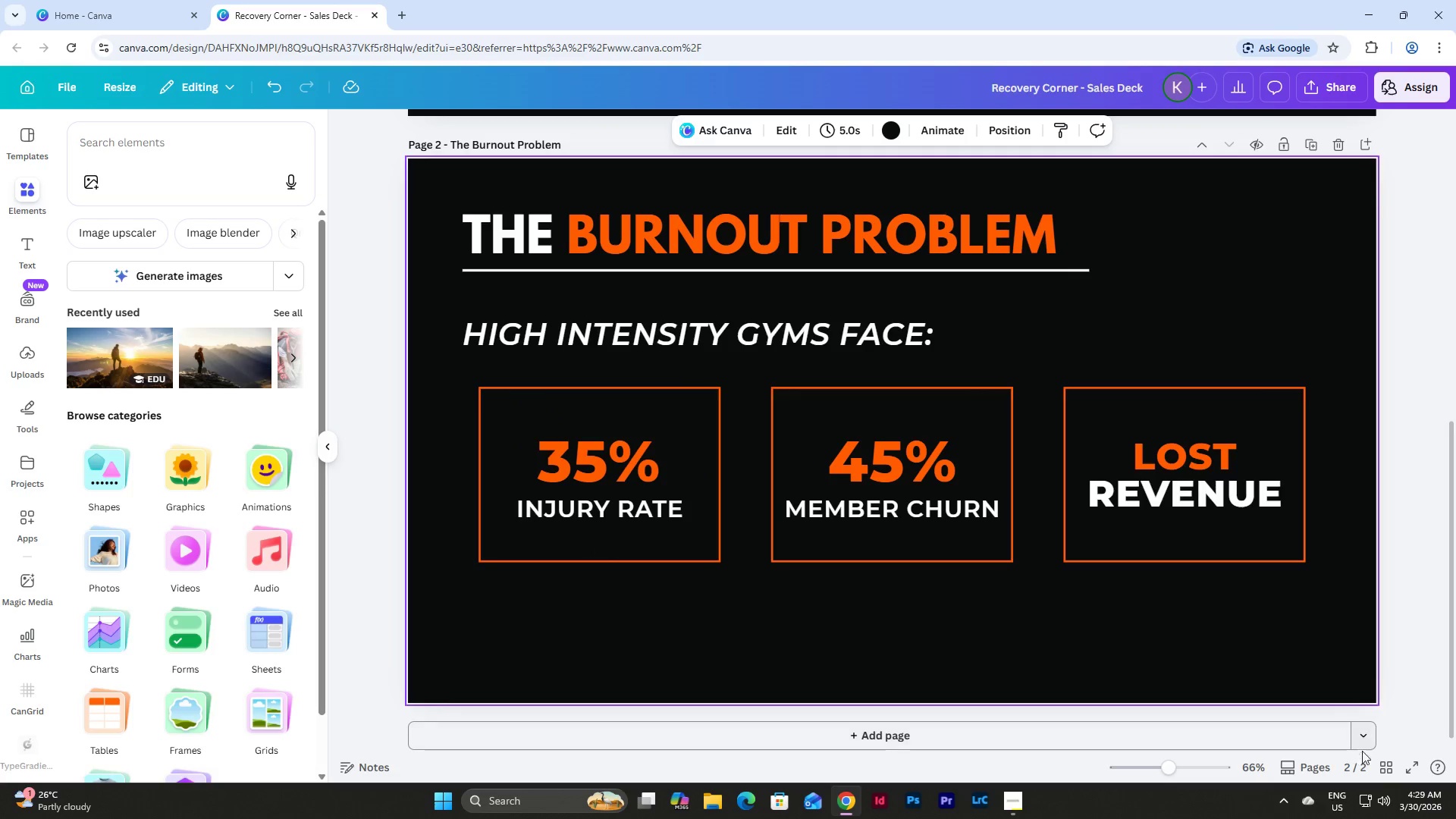 
left_click([1388, 760])
 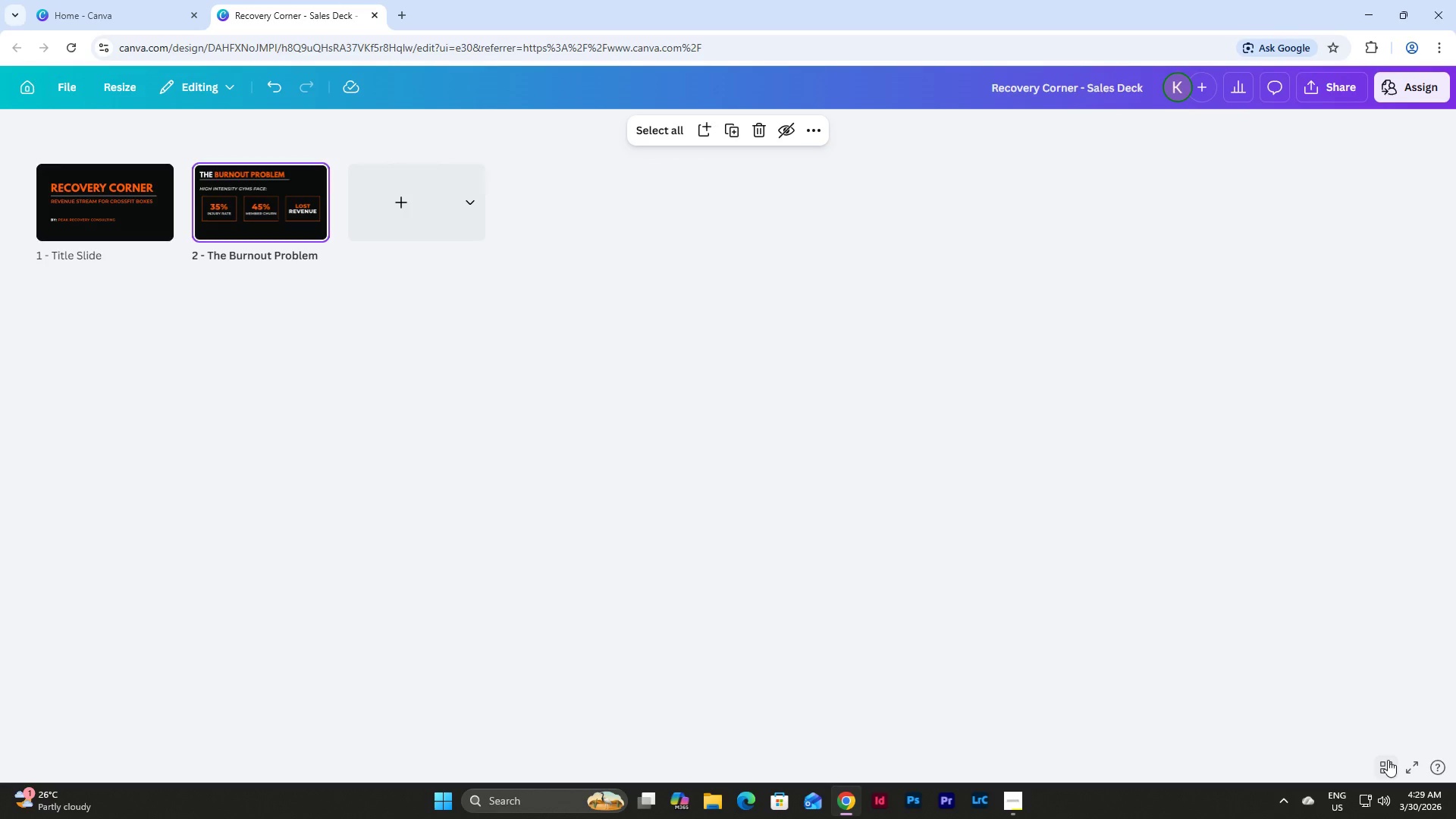 
left_click([1388, 760])
 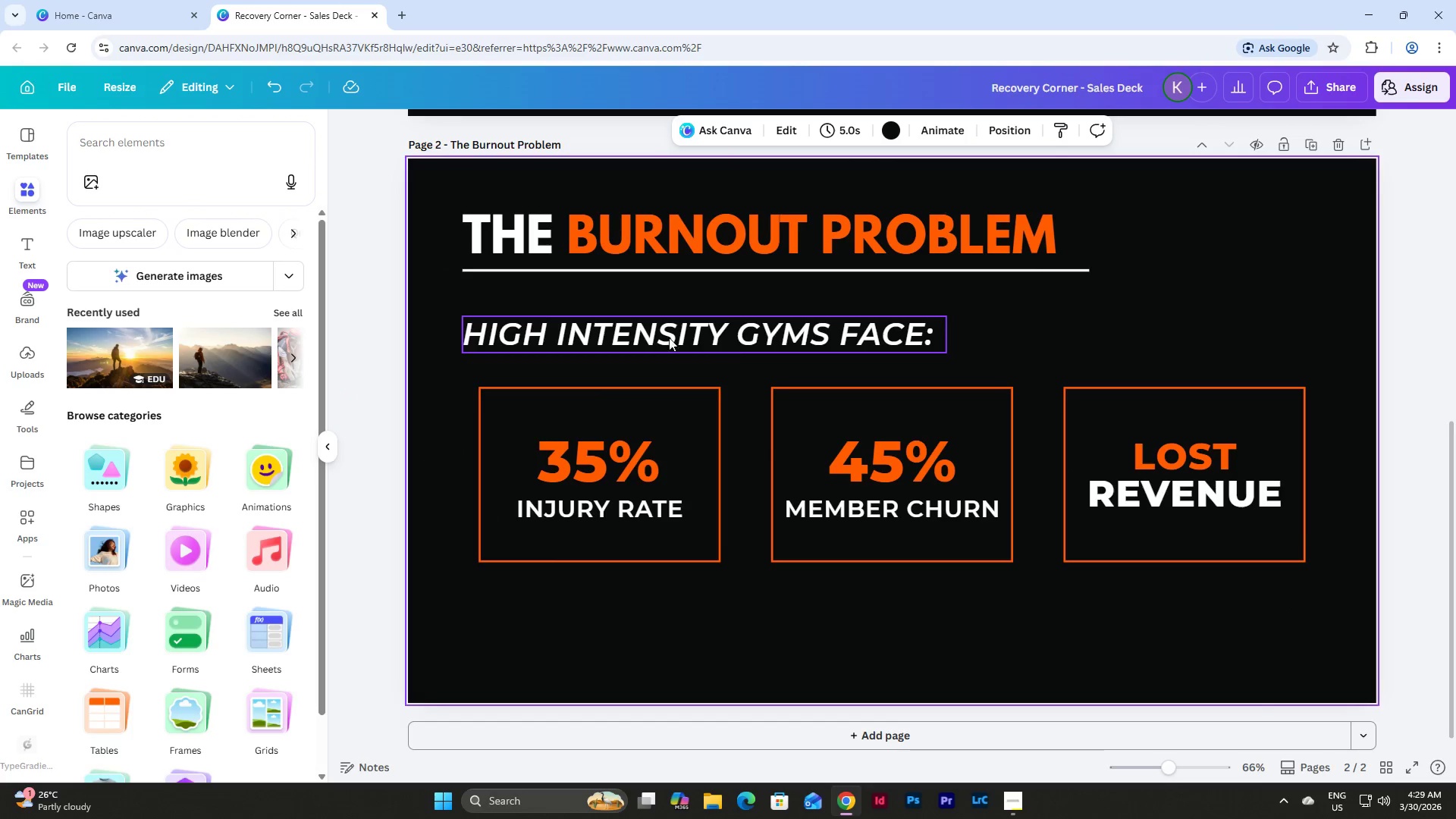 
left_click([833, 620])
 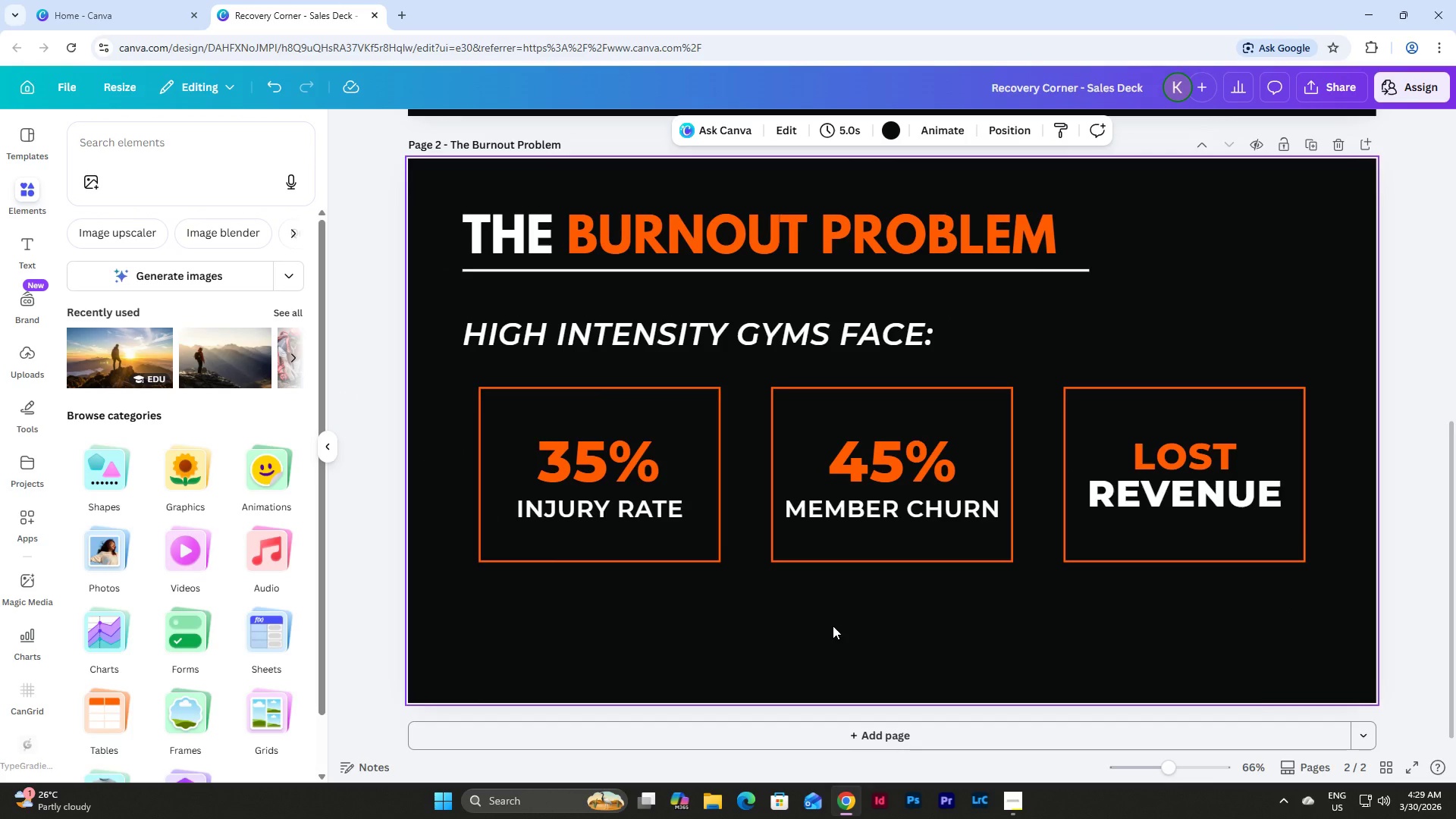 
wait(8.36)
 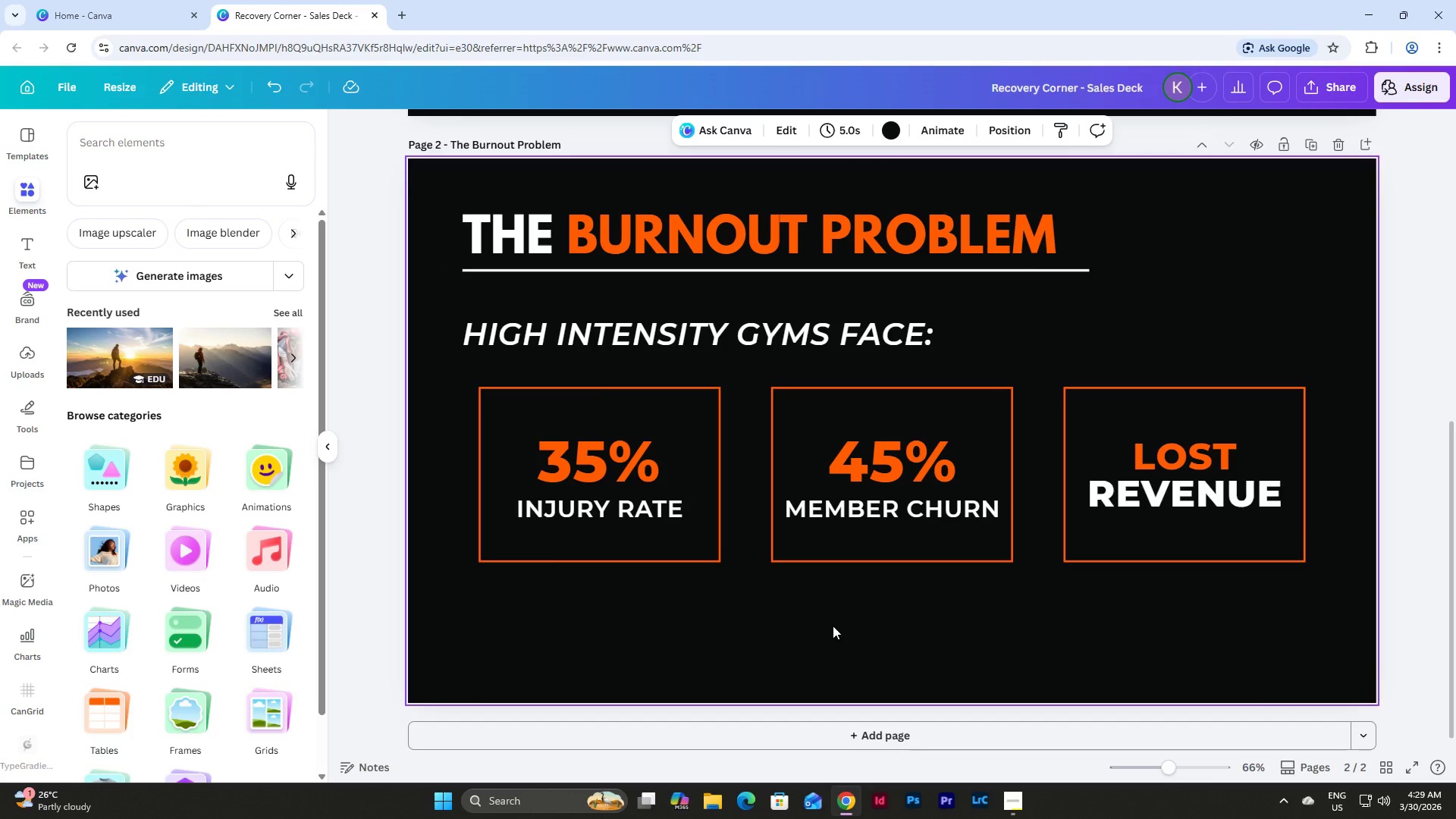 
left_click([649, 338])
 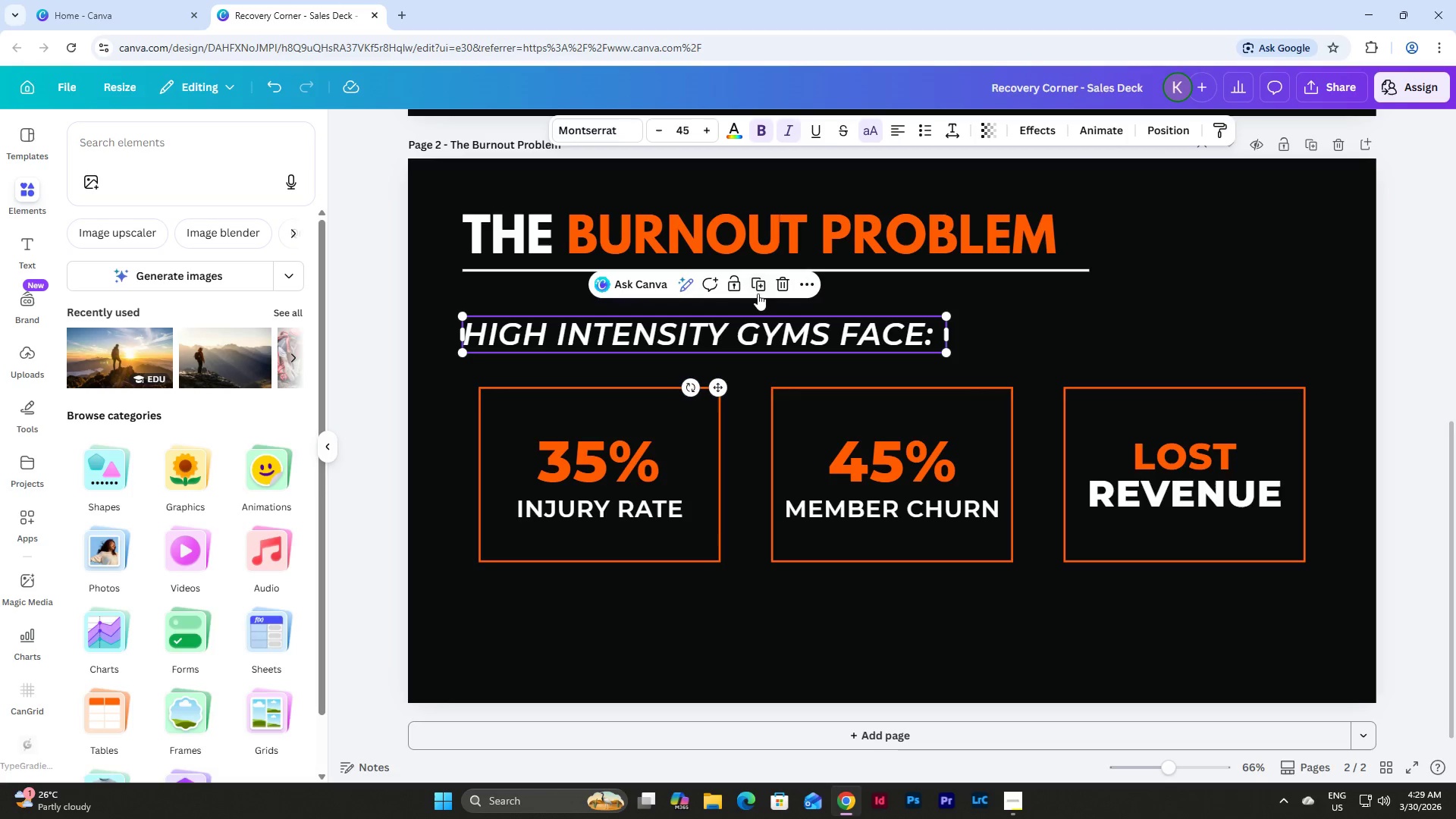 
left_click([761, 284])
 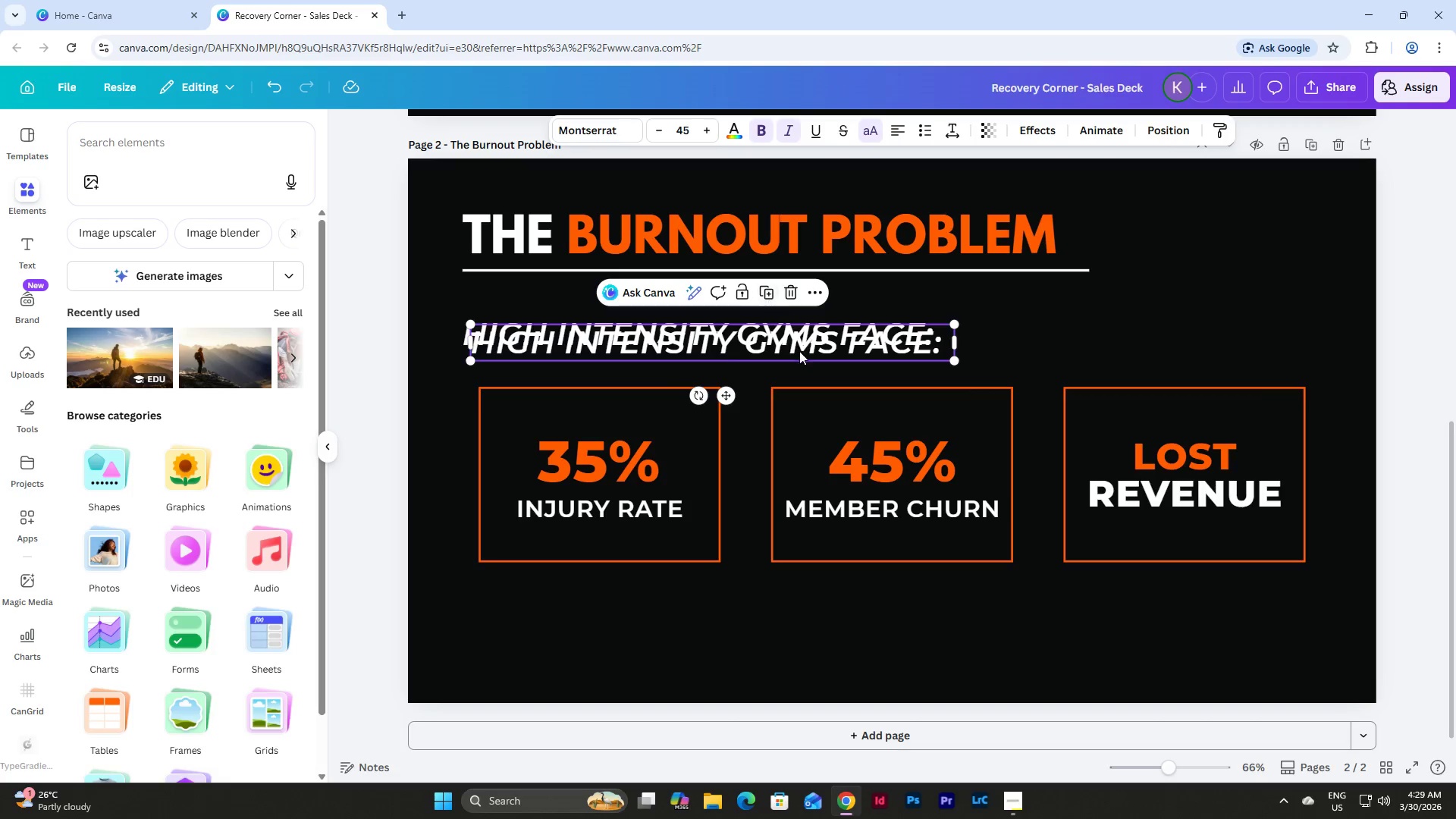 
left_click_drag(start_coordinate=[786, 343], to_coordinate=[792, 622])
 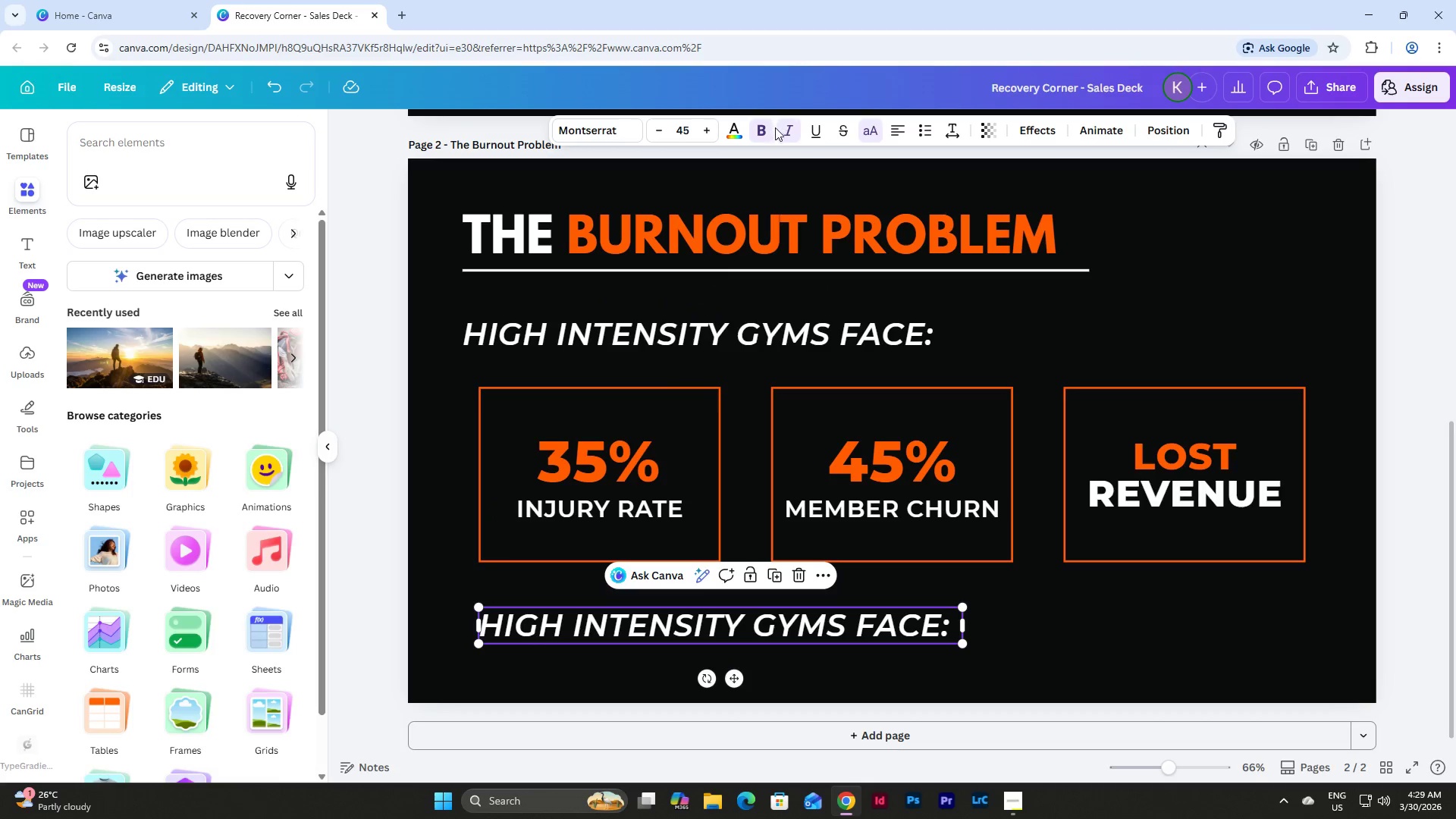 
left_click([787, 130])
 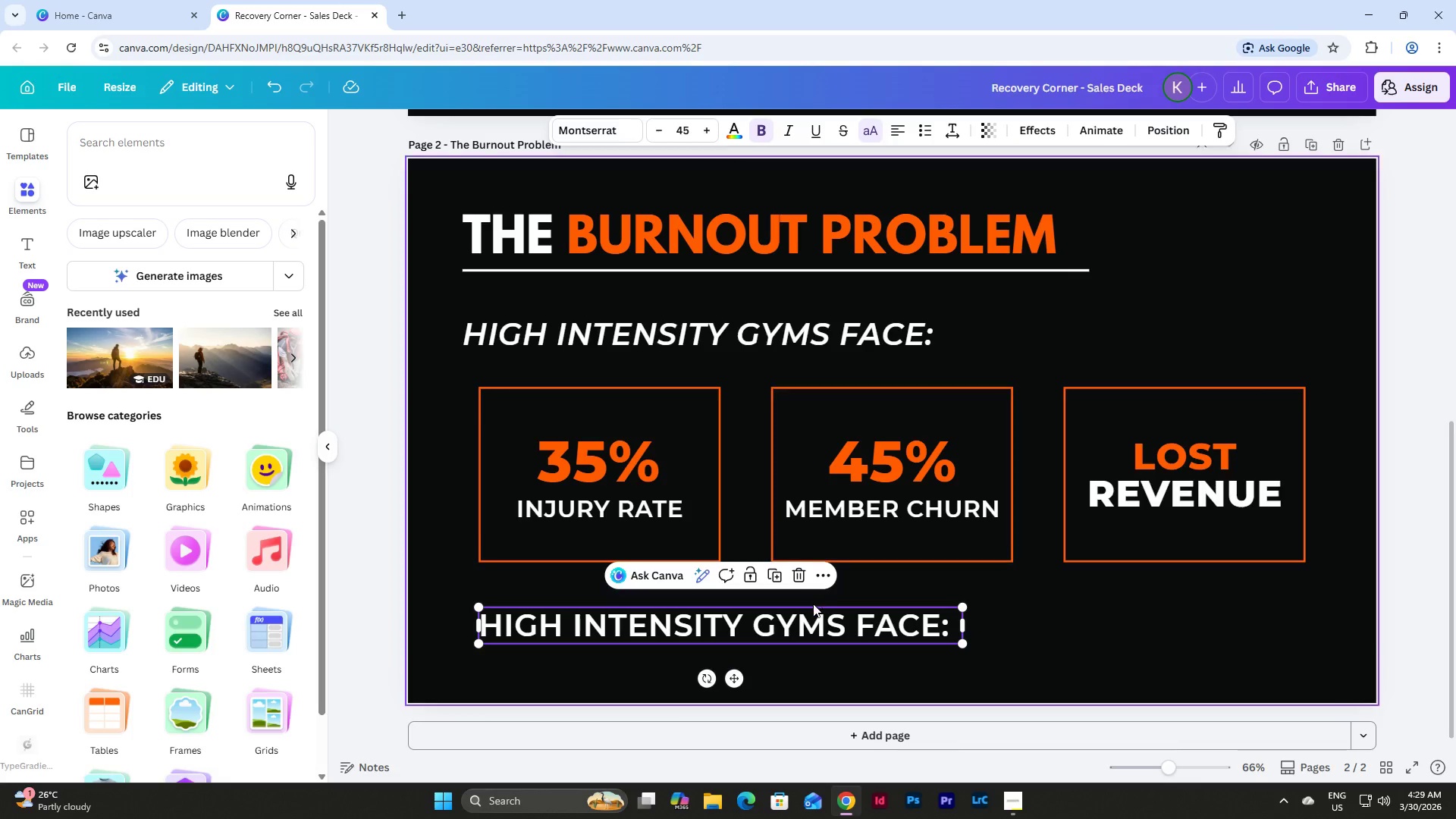 
left_click([812, 622])
 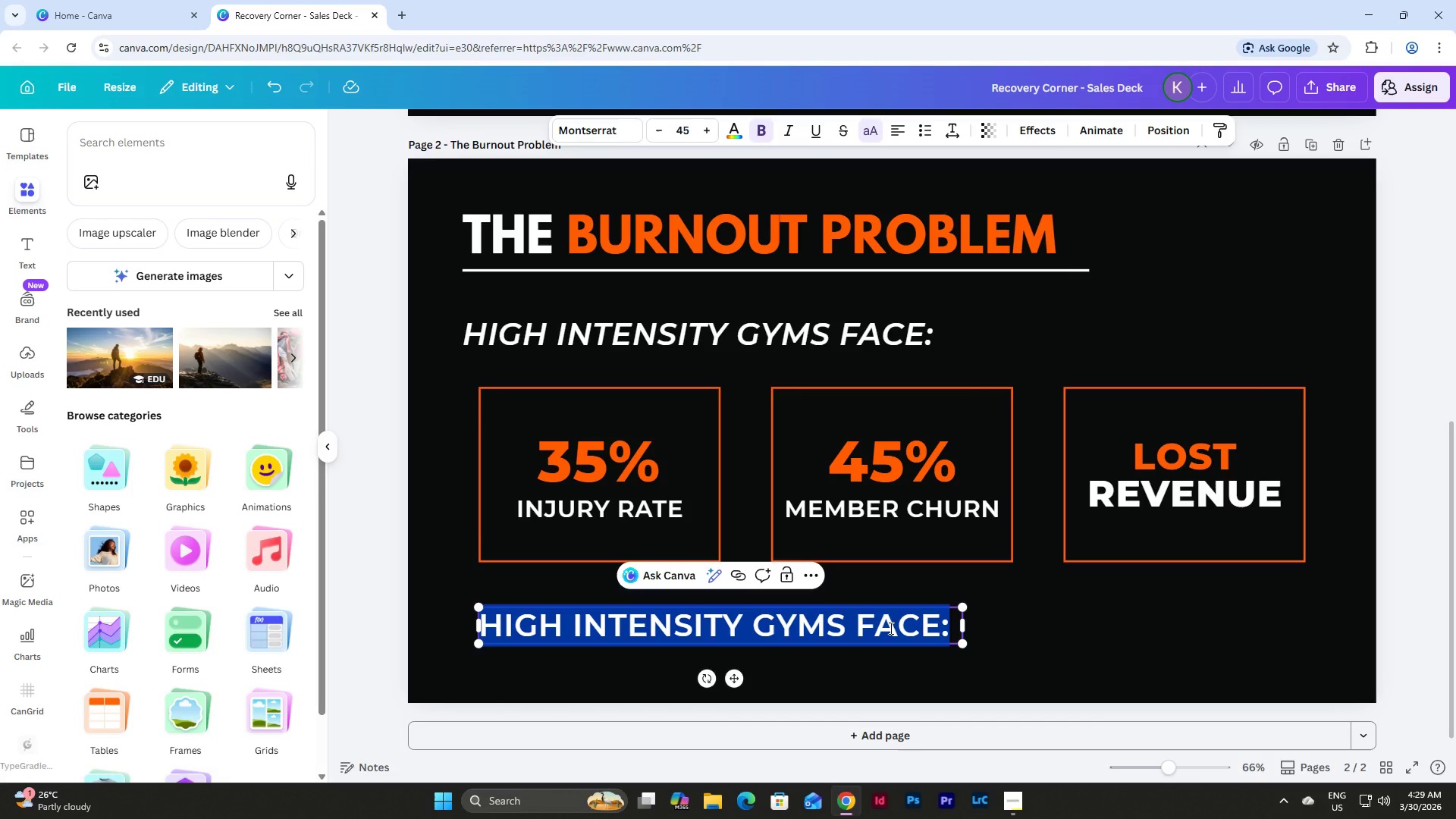 
type(KEEP YOUR MEMBERS HEALTHY)
 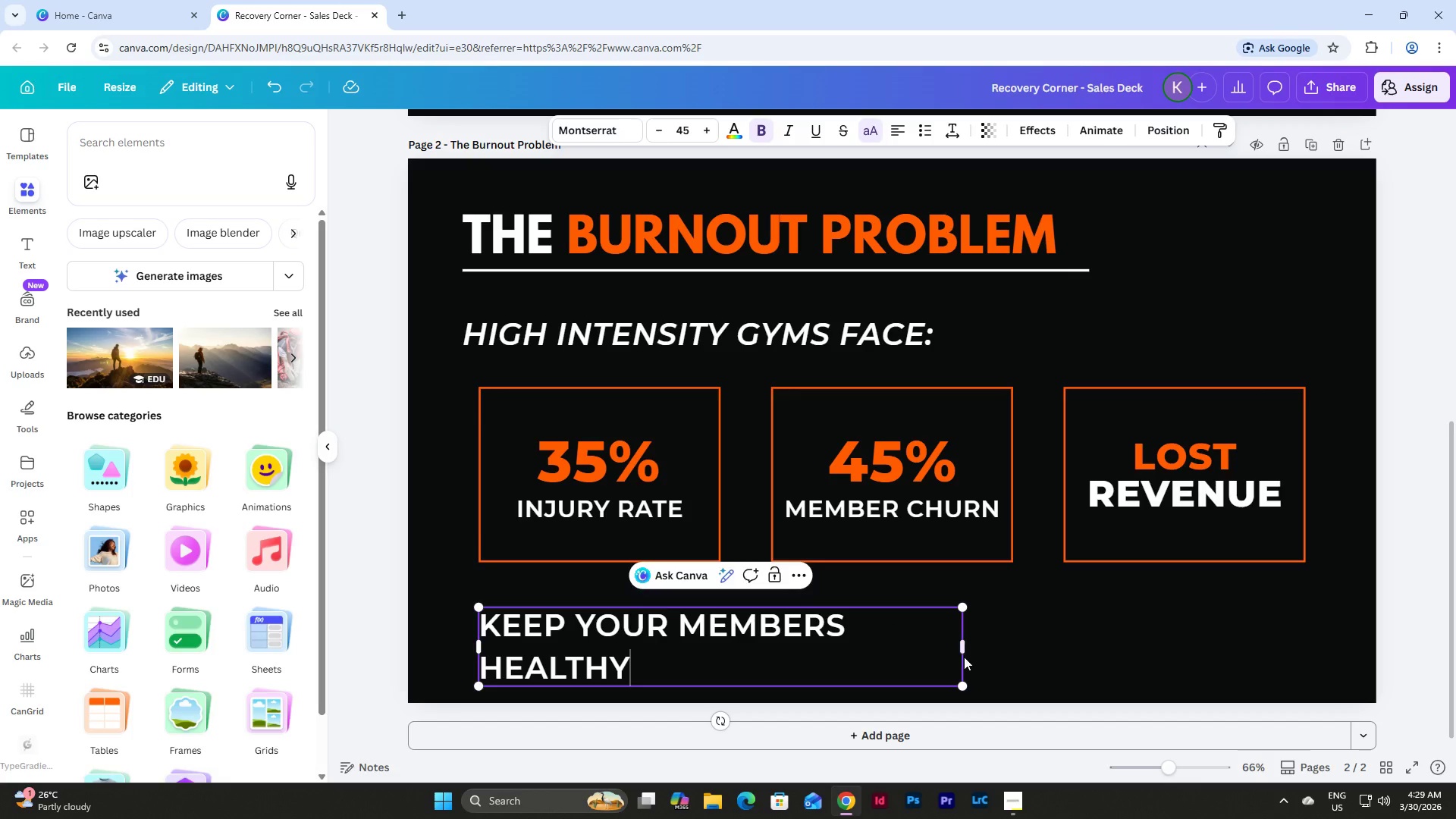 
left_click_drag(start_coordinate=[968, 650], to_coordinate=[1313, 646])
 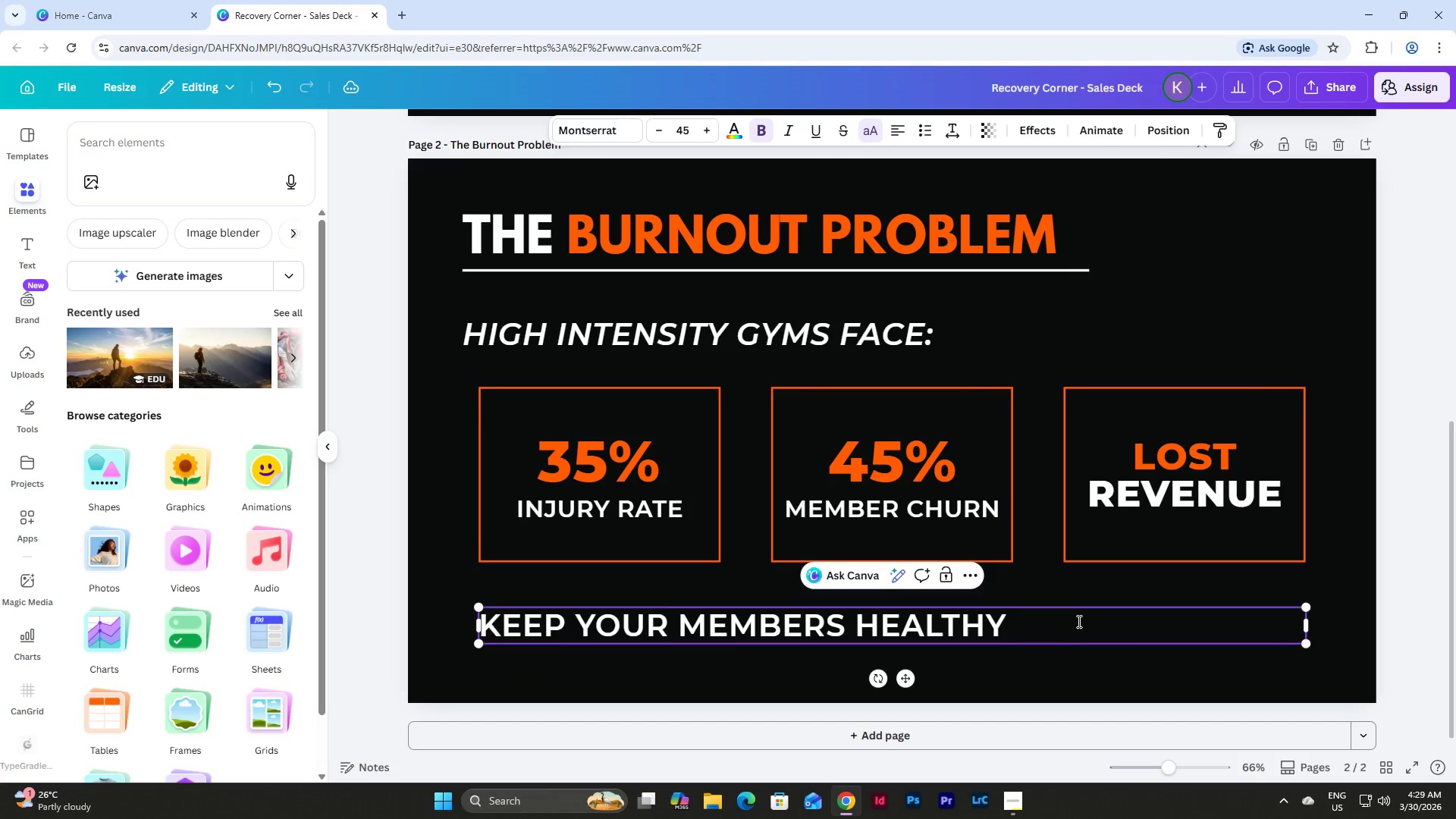 
left_click([1072, 620])
 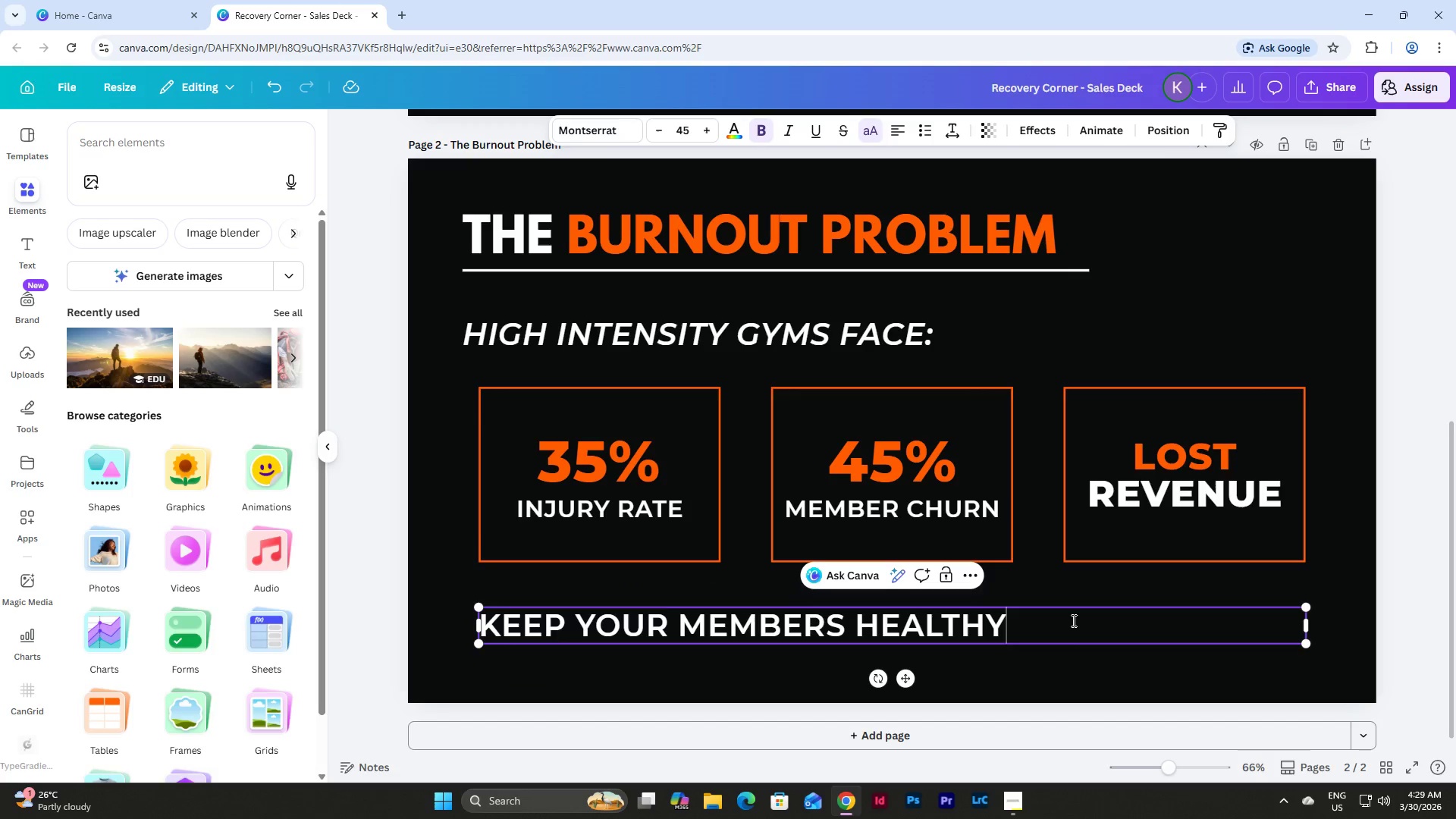 
type( A)
key(Backspace)
type(& ENGAGED!)
 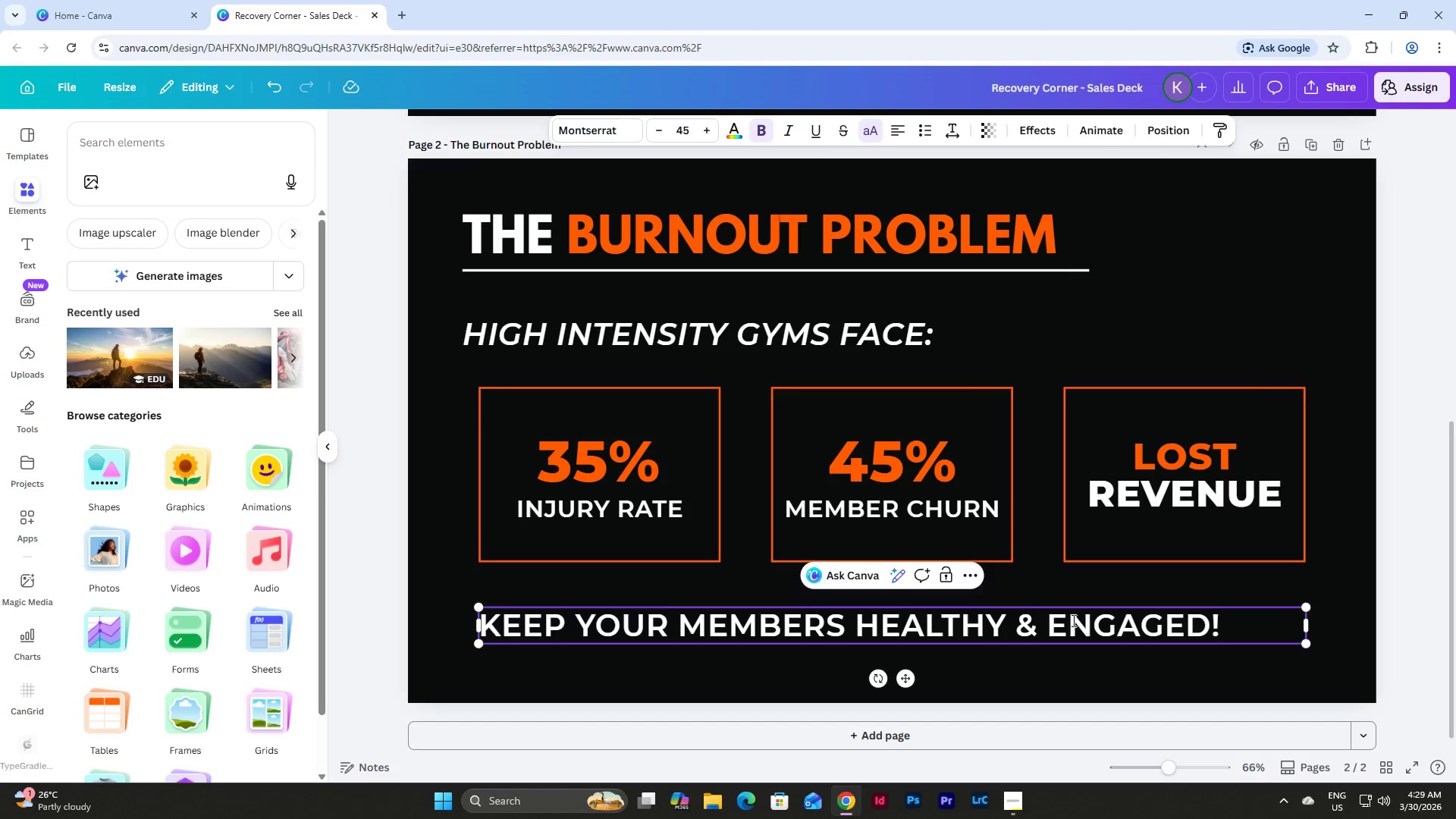 
double_click([1107, 626])
 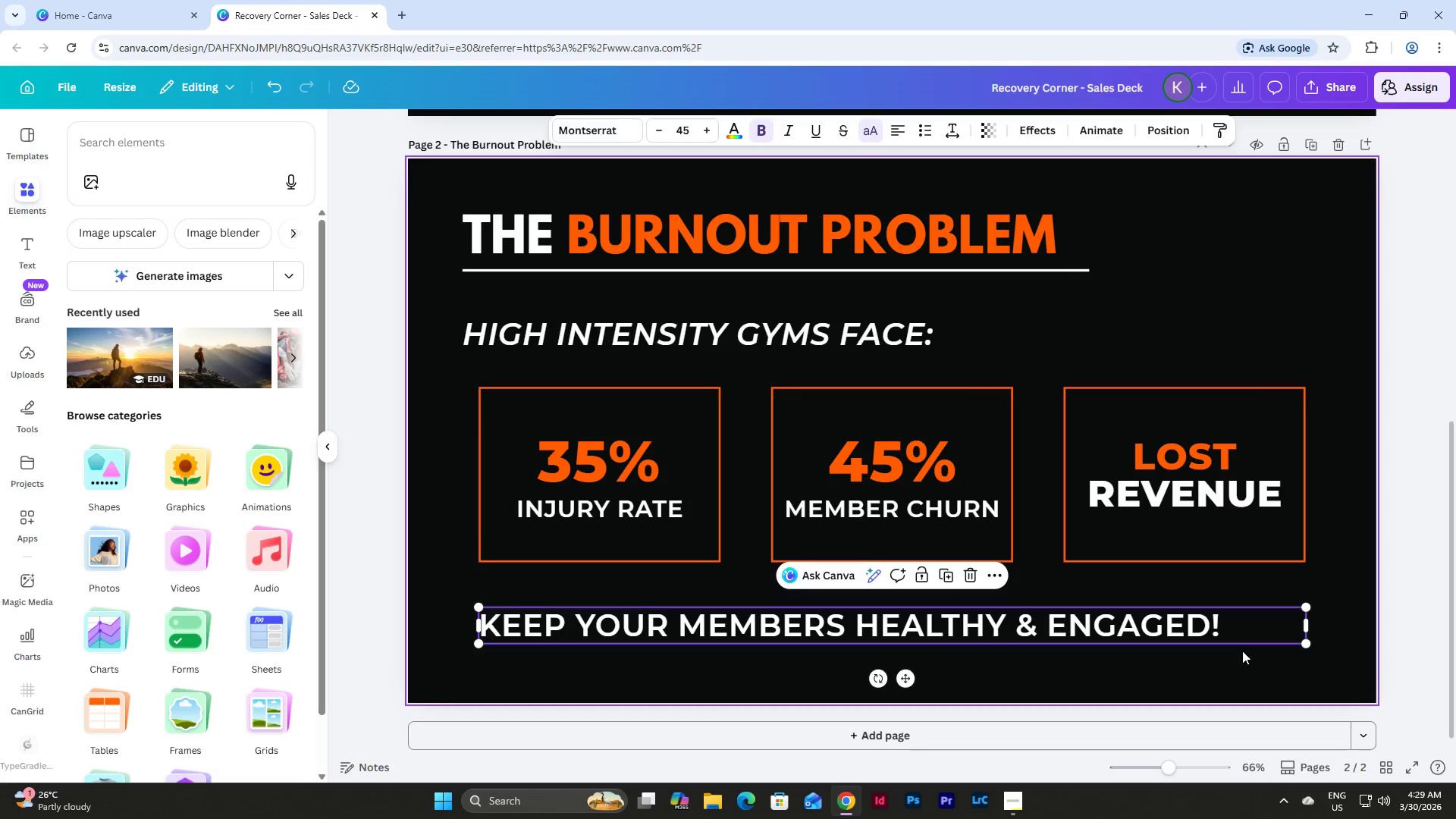 
left_click([635, 512])
 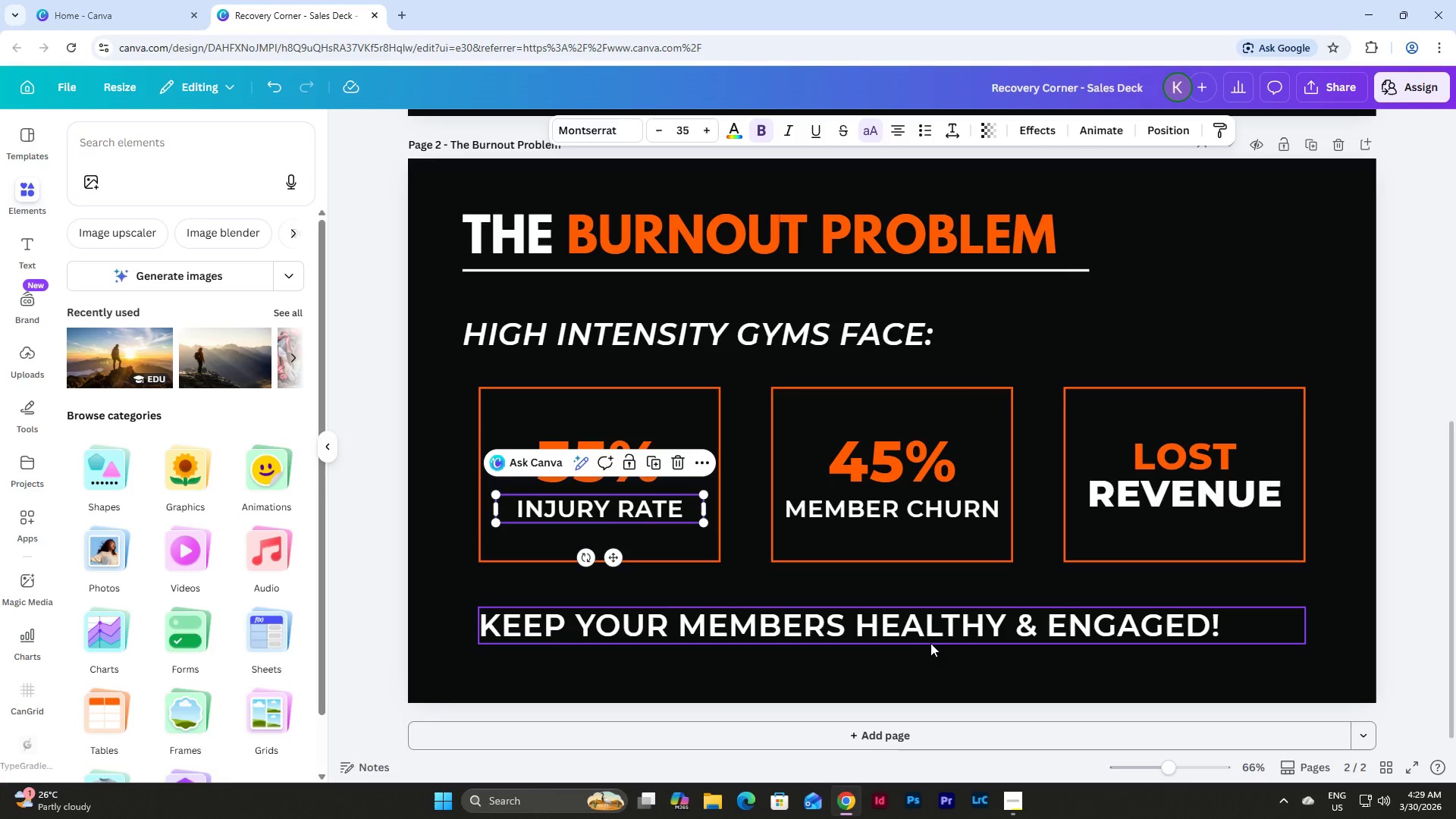 
left_click([928, 628])
 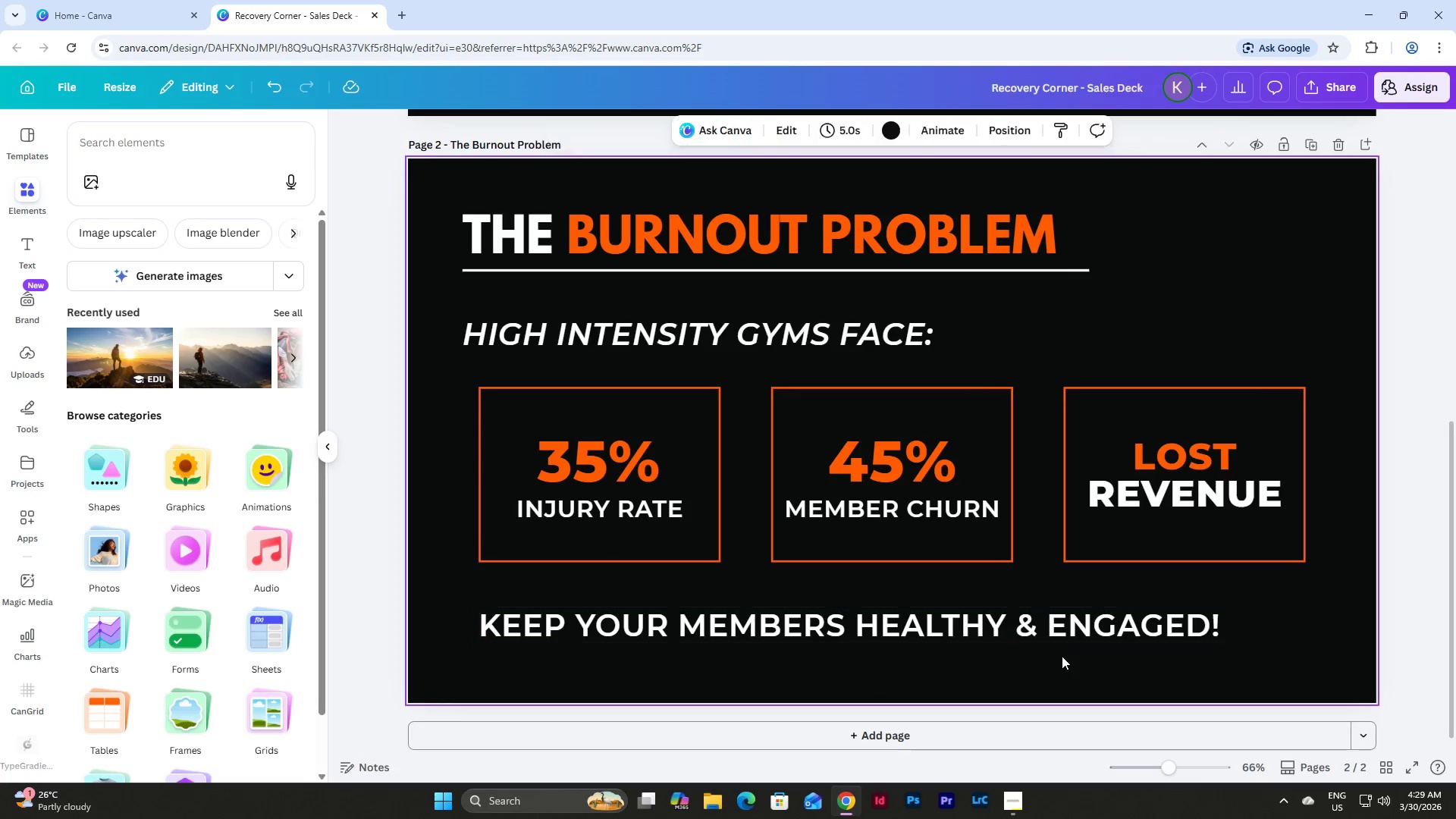 
double_click([1071, 621])
 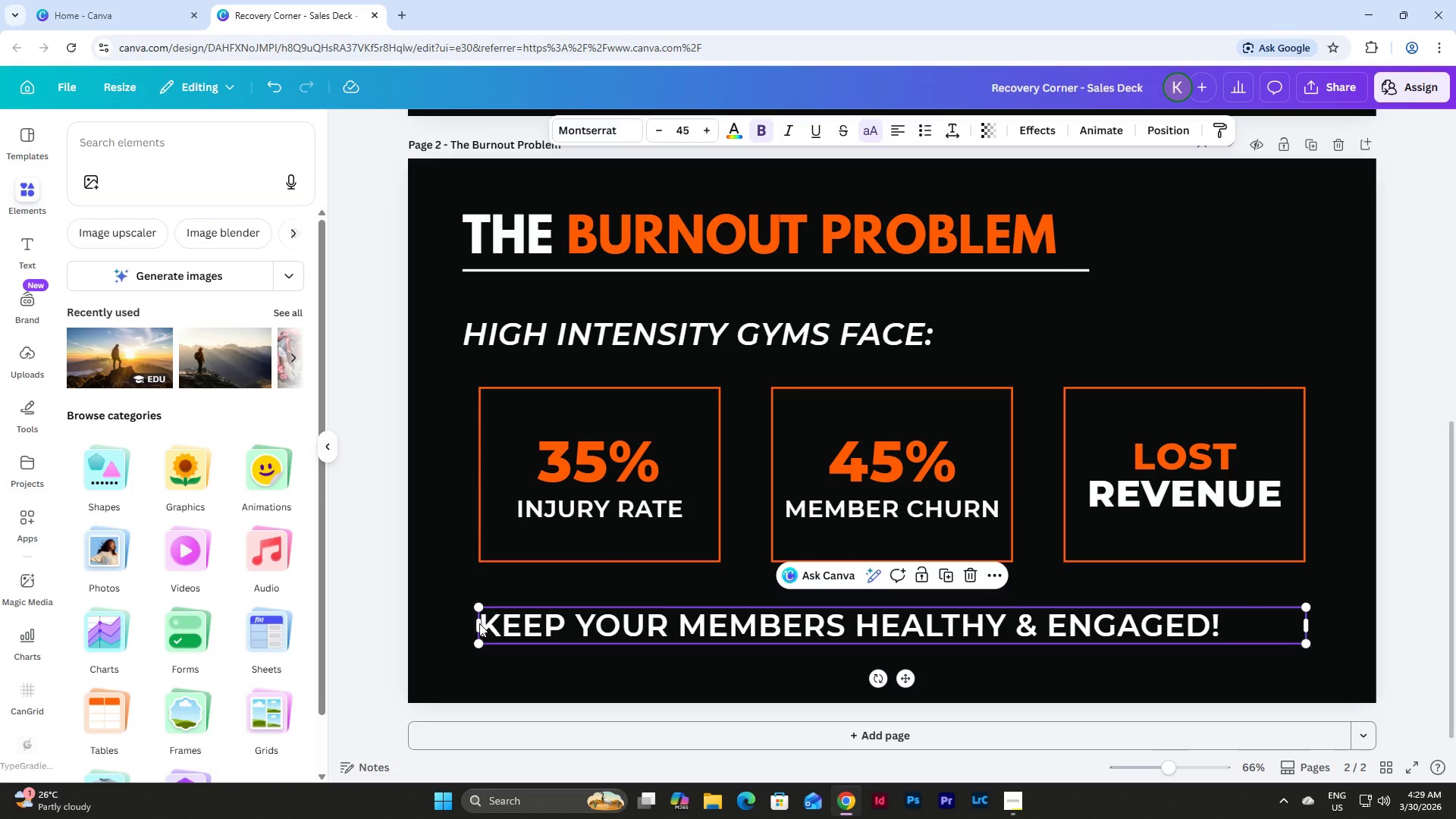 
left_click_drag(start_coordinate=[477, 624], to_coordinate=[460, 626])
 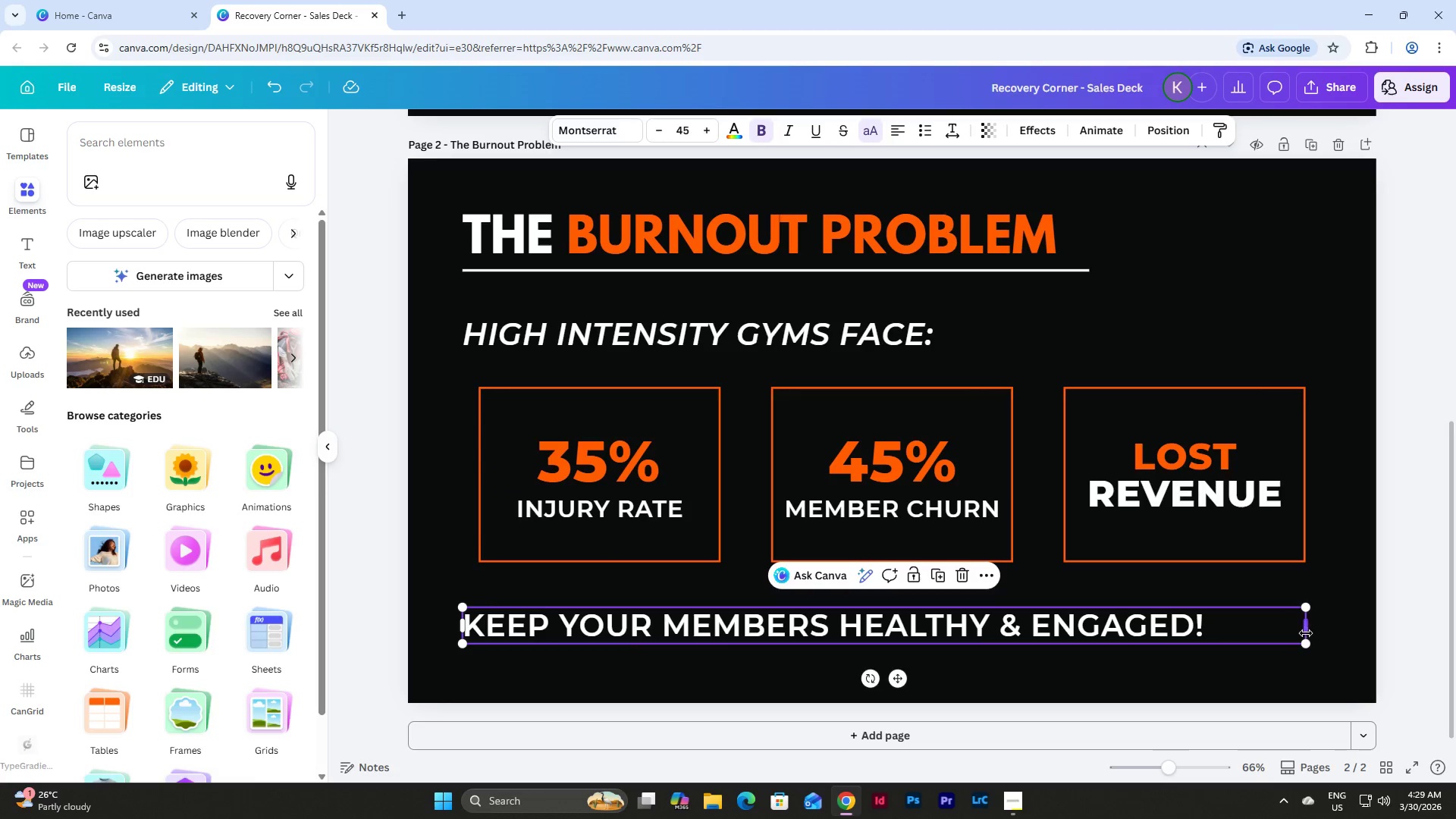 
left_click_drag(start_coordinate=[1306, 632], to_coordinate=[1320, 630])
 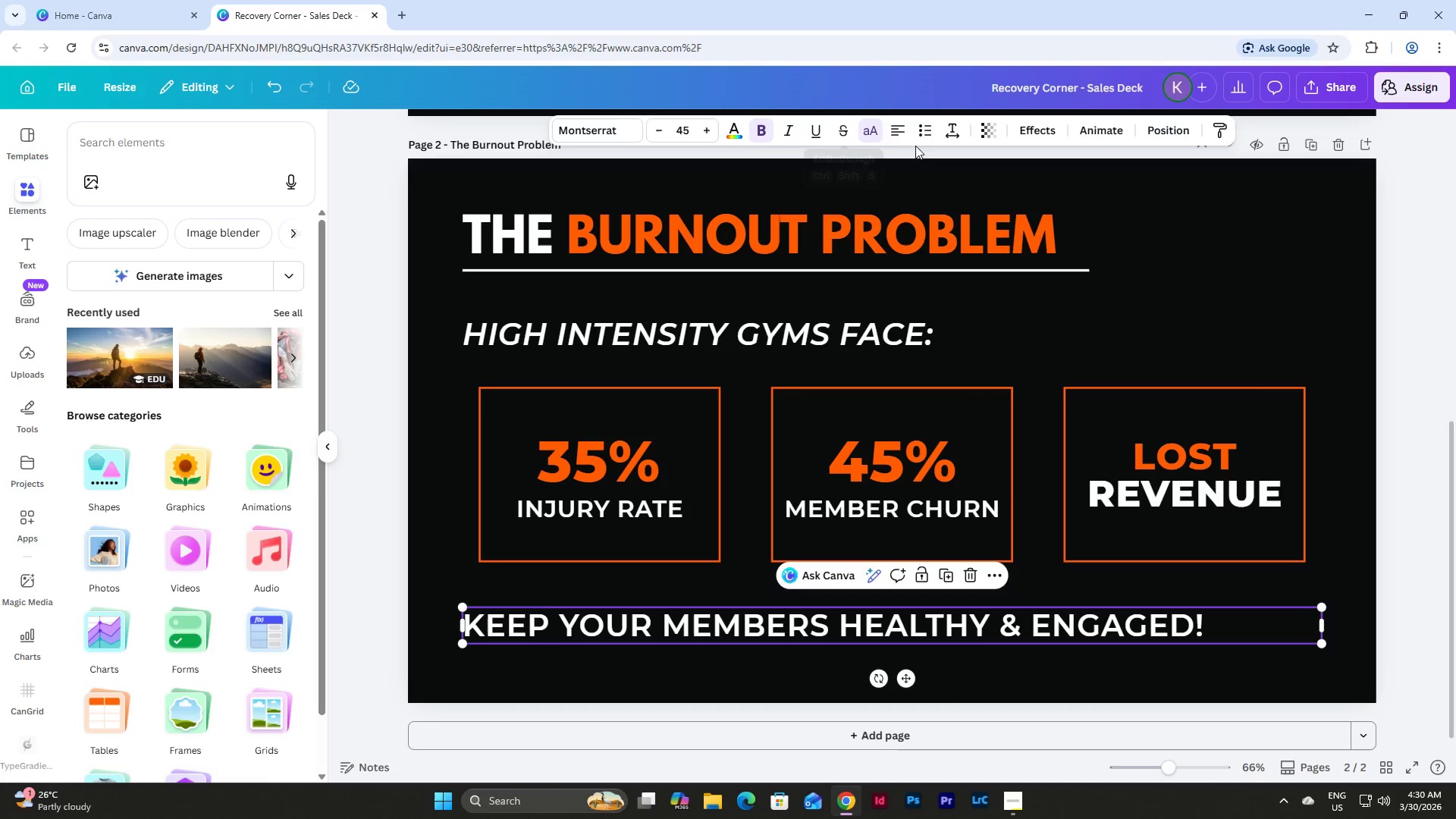 
left_click([893, 133])
 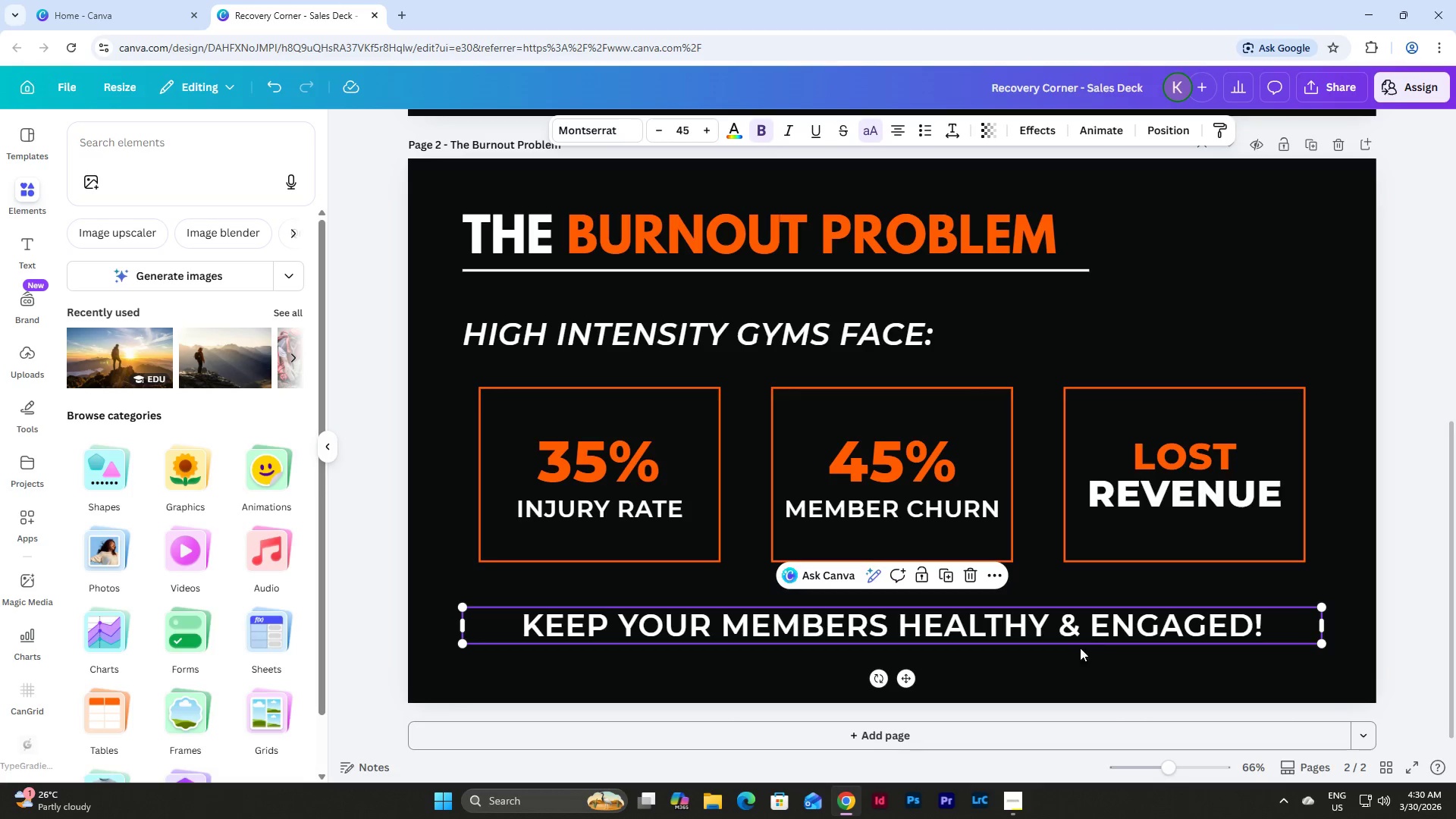 
left_click([1071, 656])
 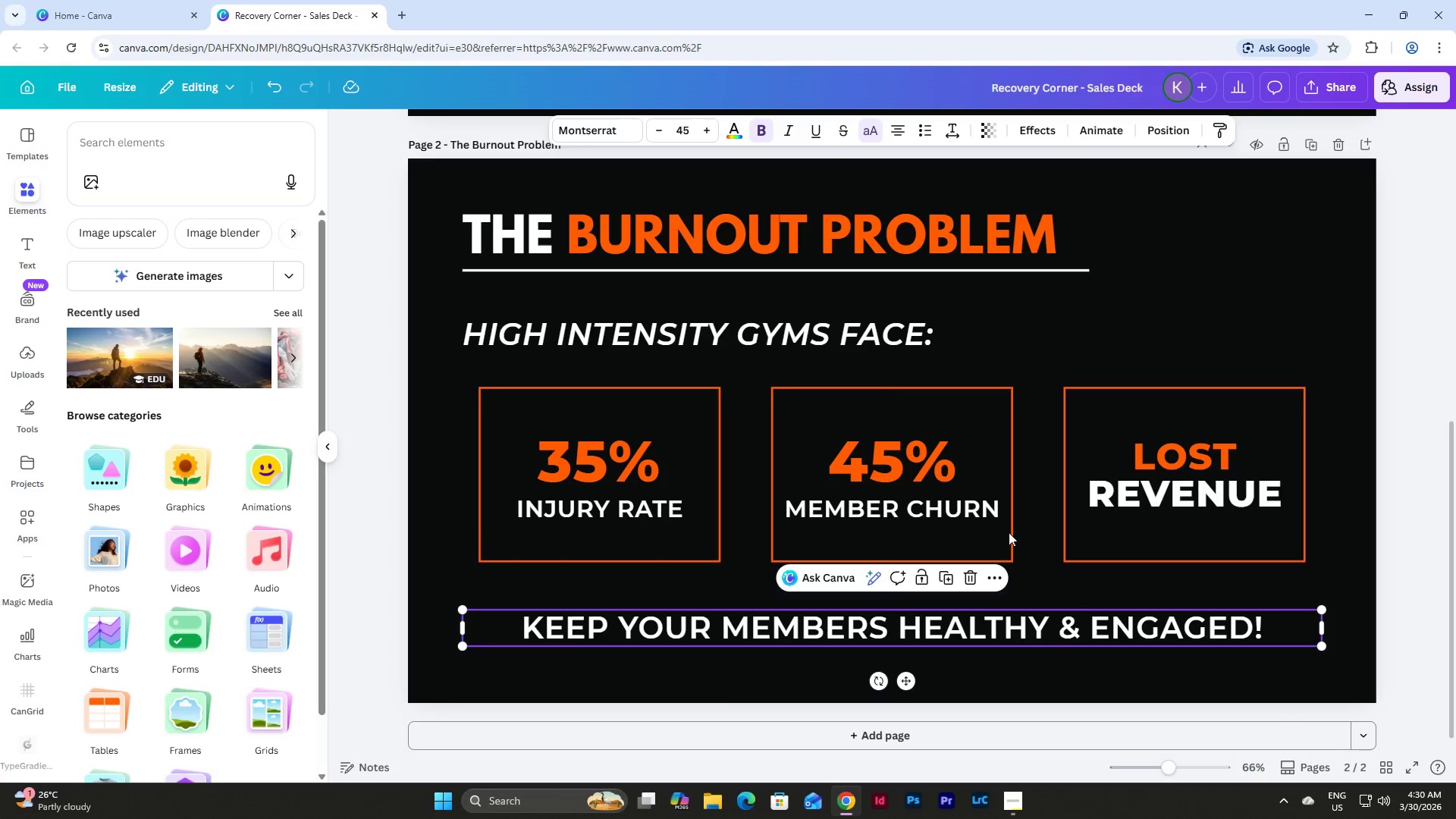 
left_click([734, 127])
 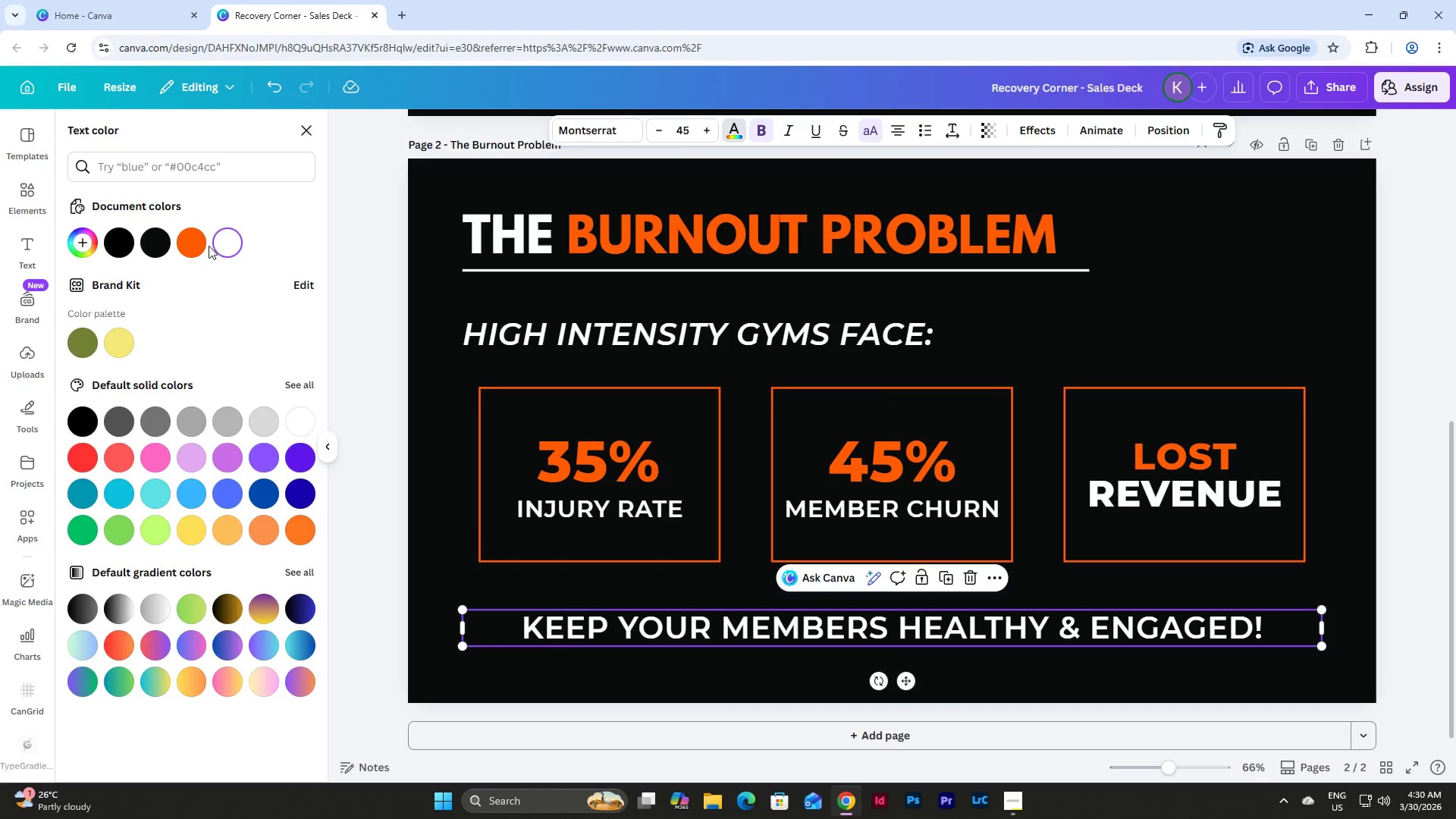 
double_click([199, 241])
 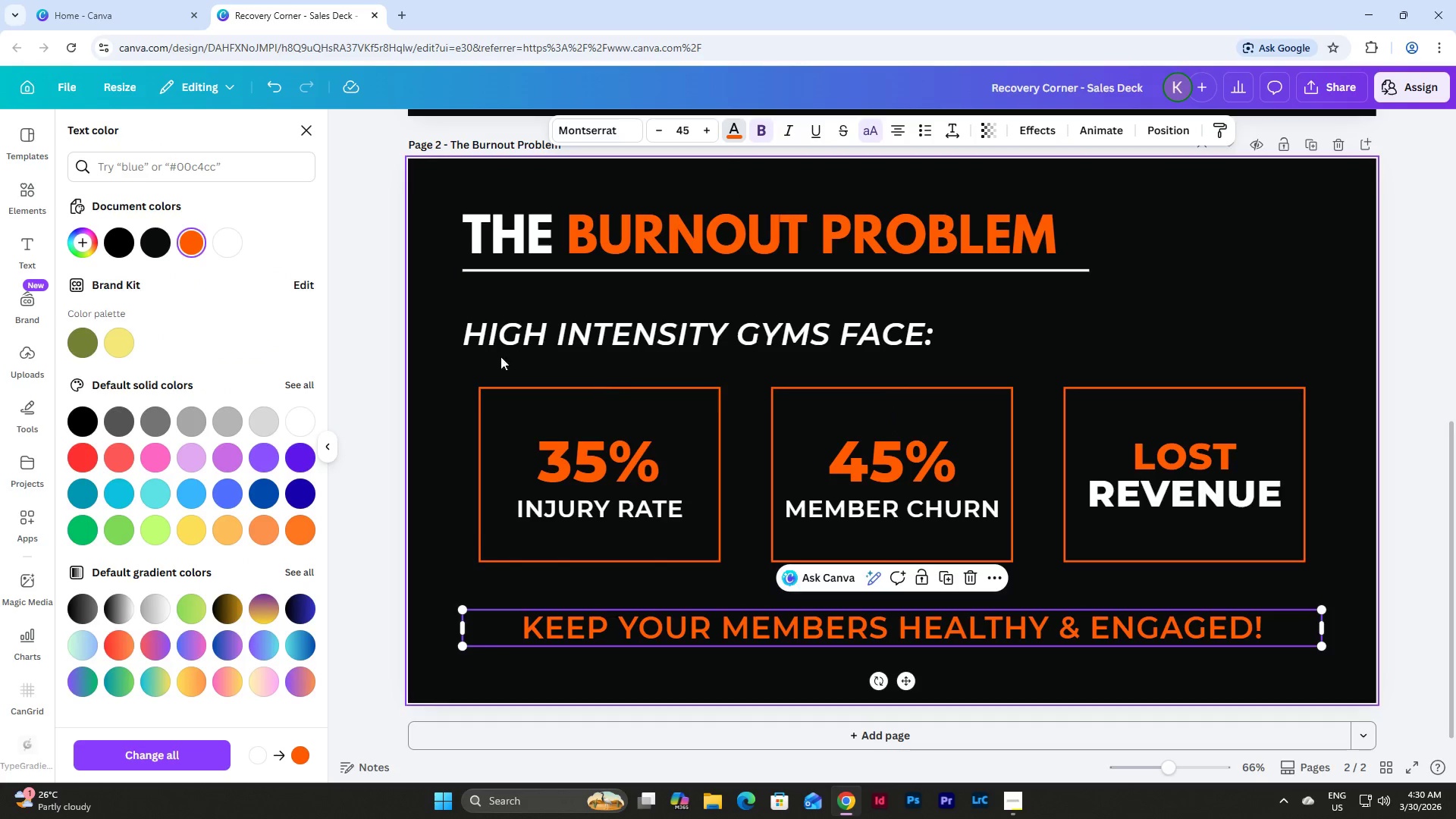 
key(Control+Z)
 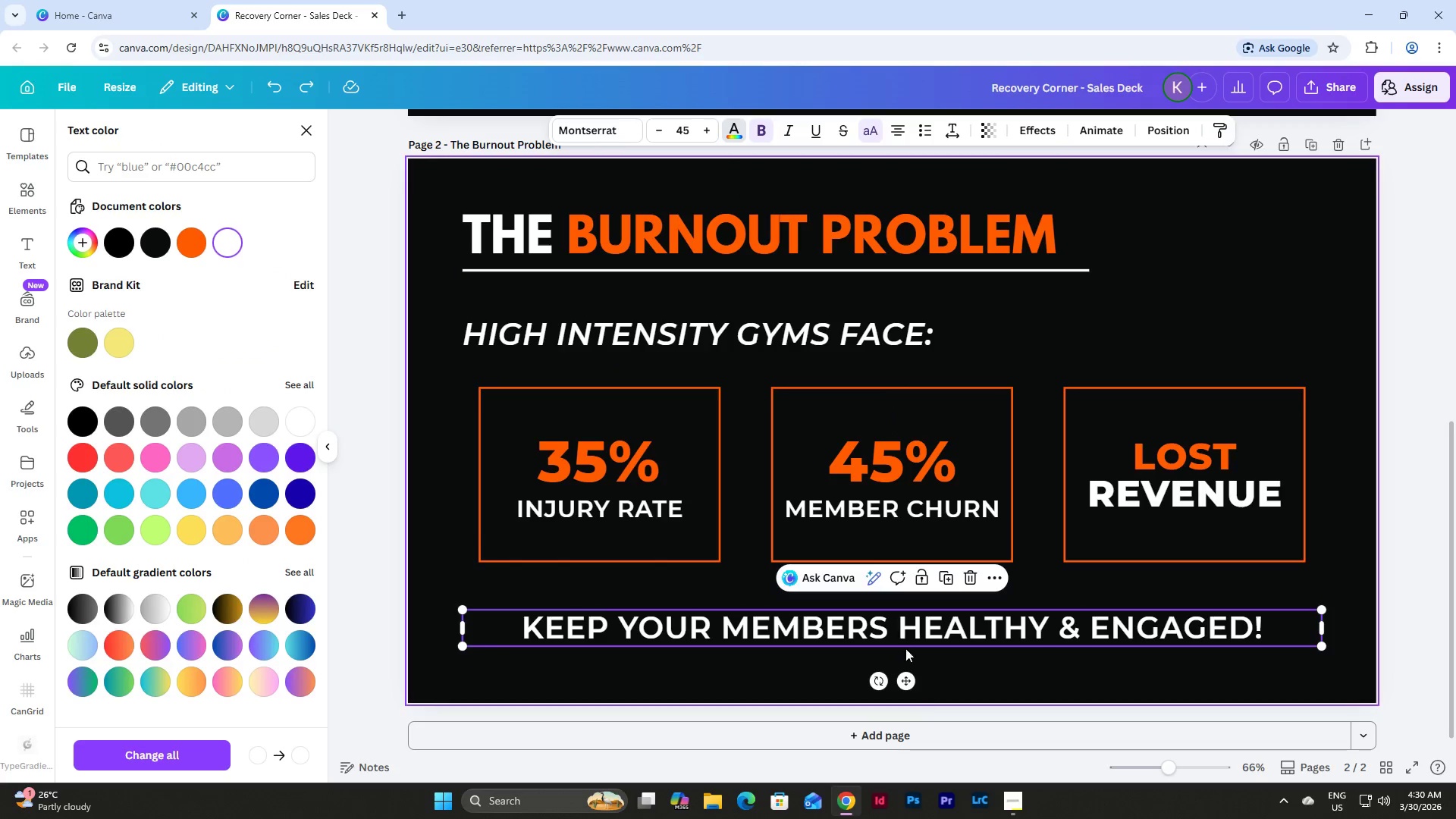 
left_click([902, 633])
 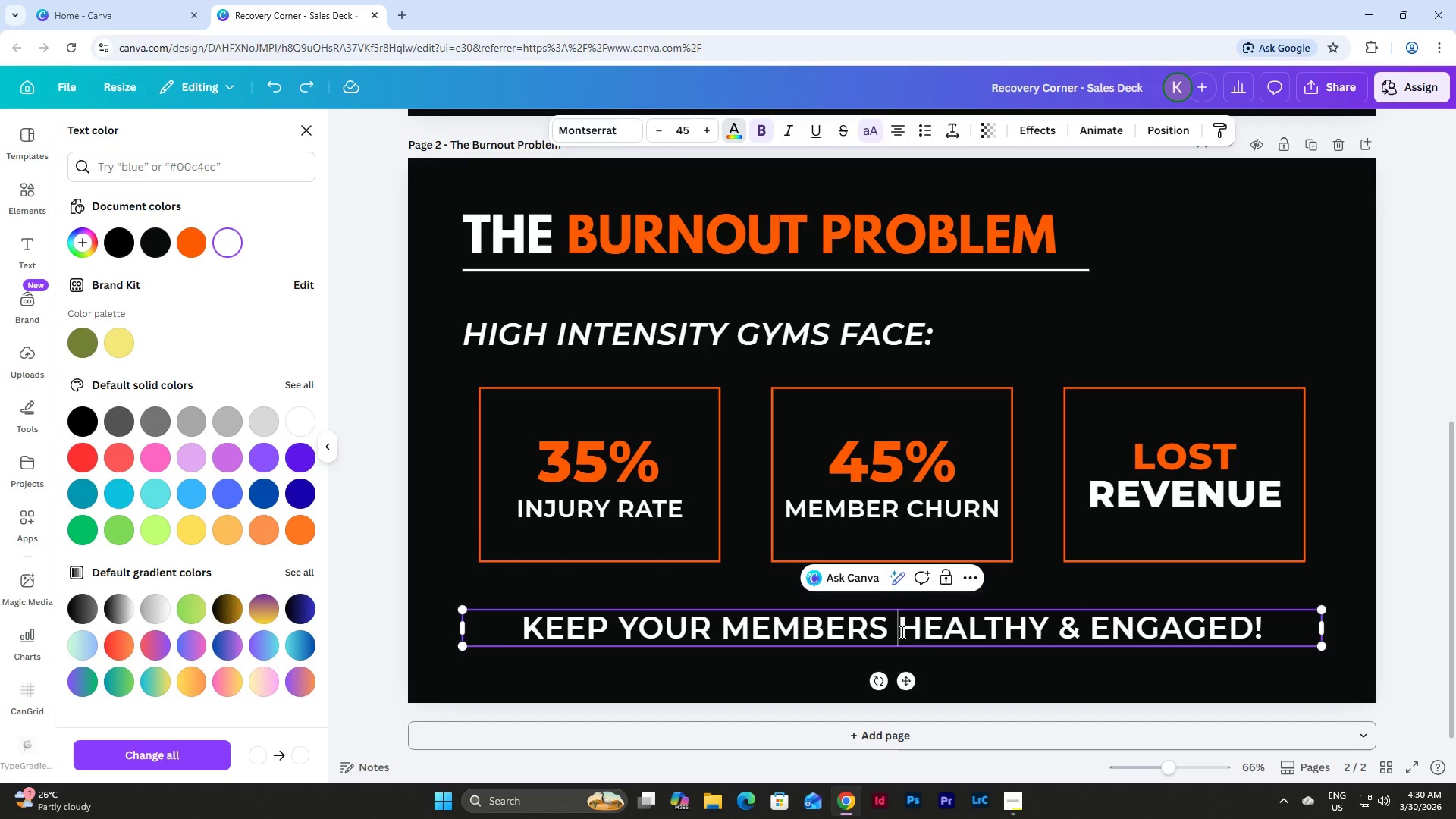 
left_click_drag(start_coordinate=[901, 631], to_coordinate=[1043, 630])
 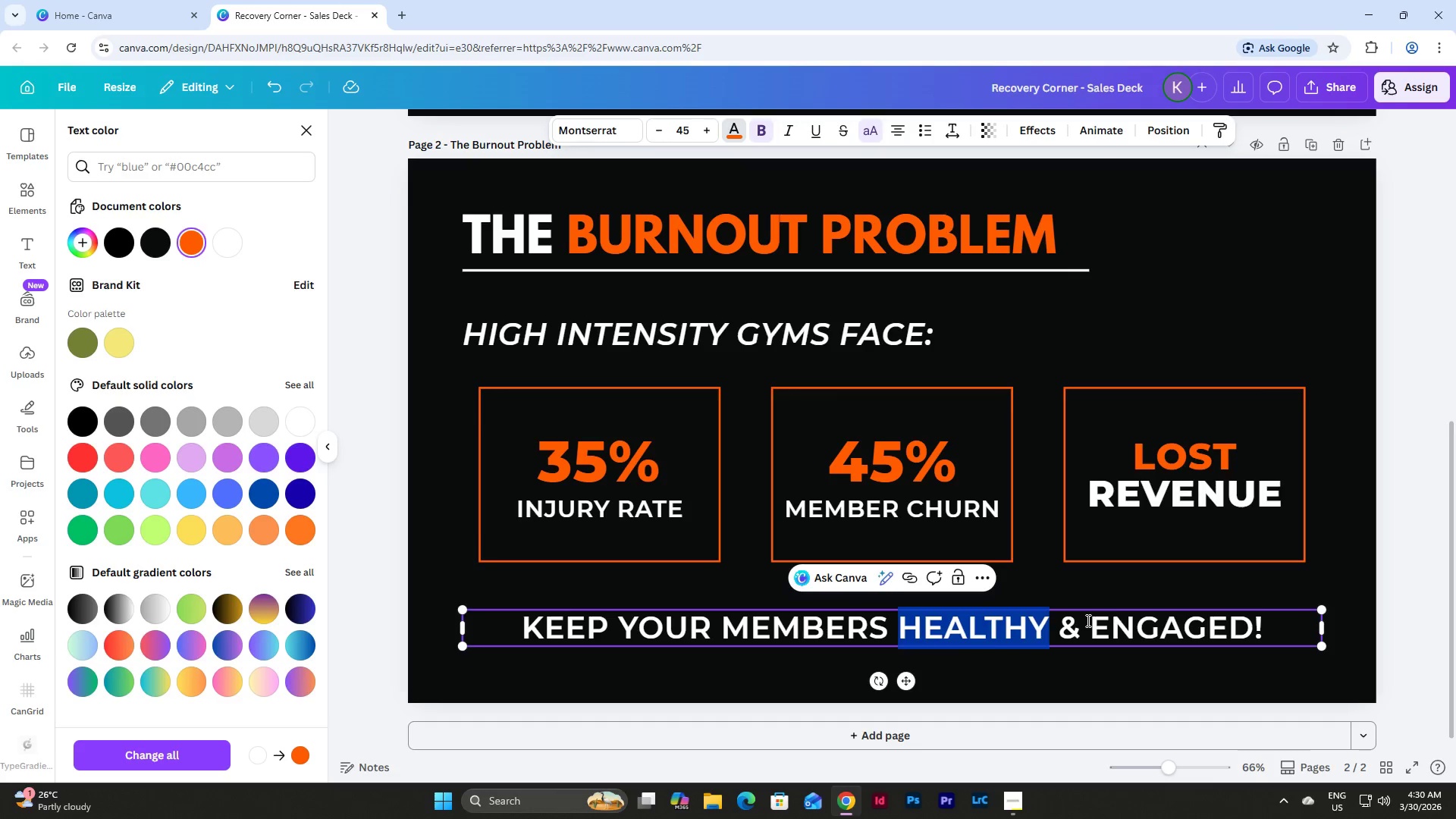 
left_click_drag(start_coordinate=[1092, 623], to_coordinate=[1252, 632])
 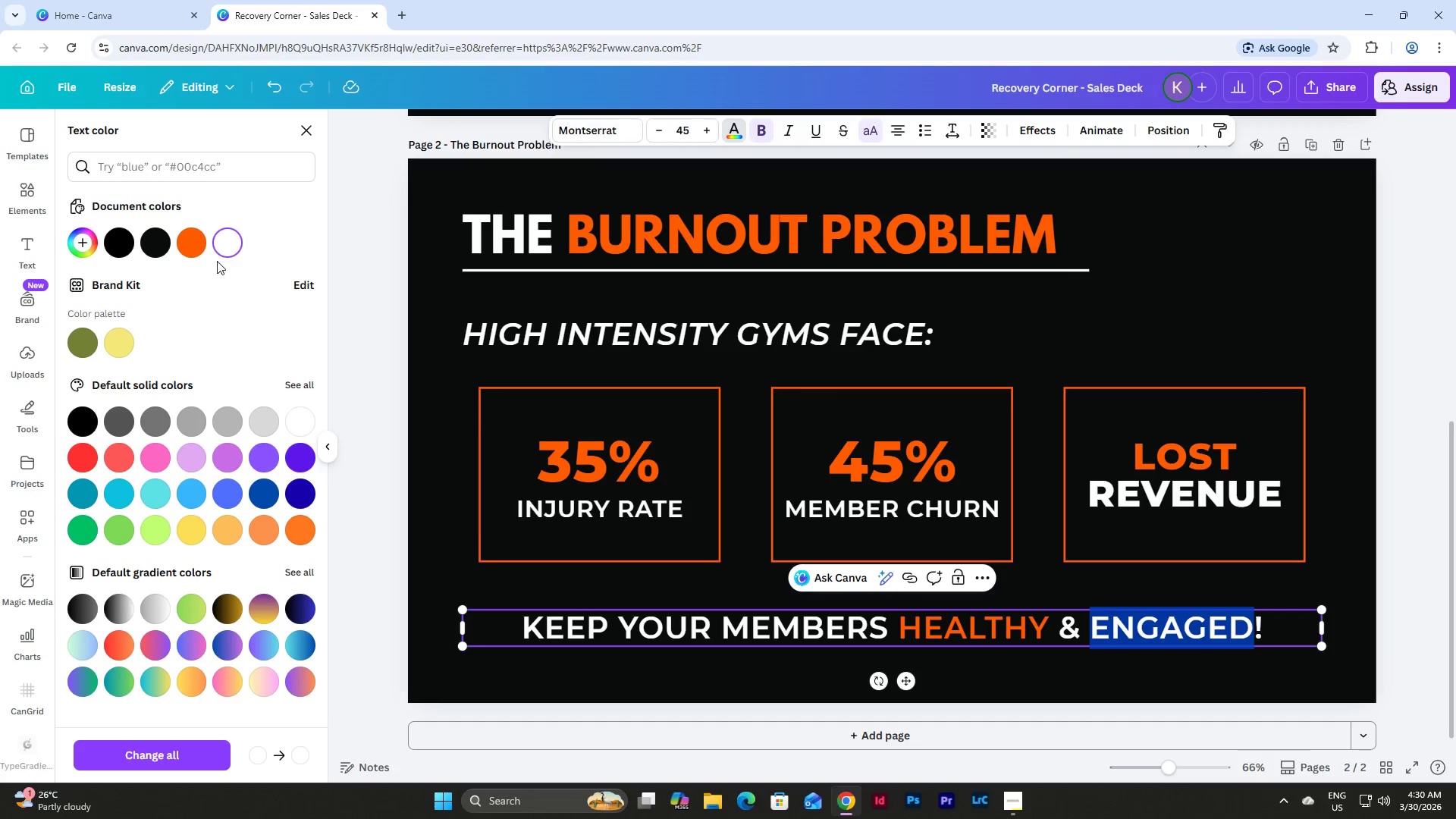 
left_click([188, 239])
 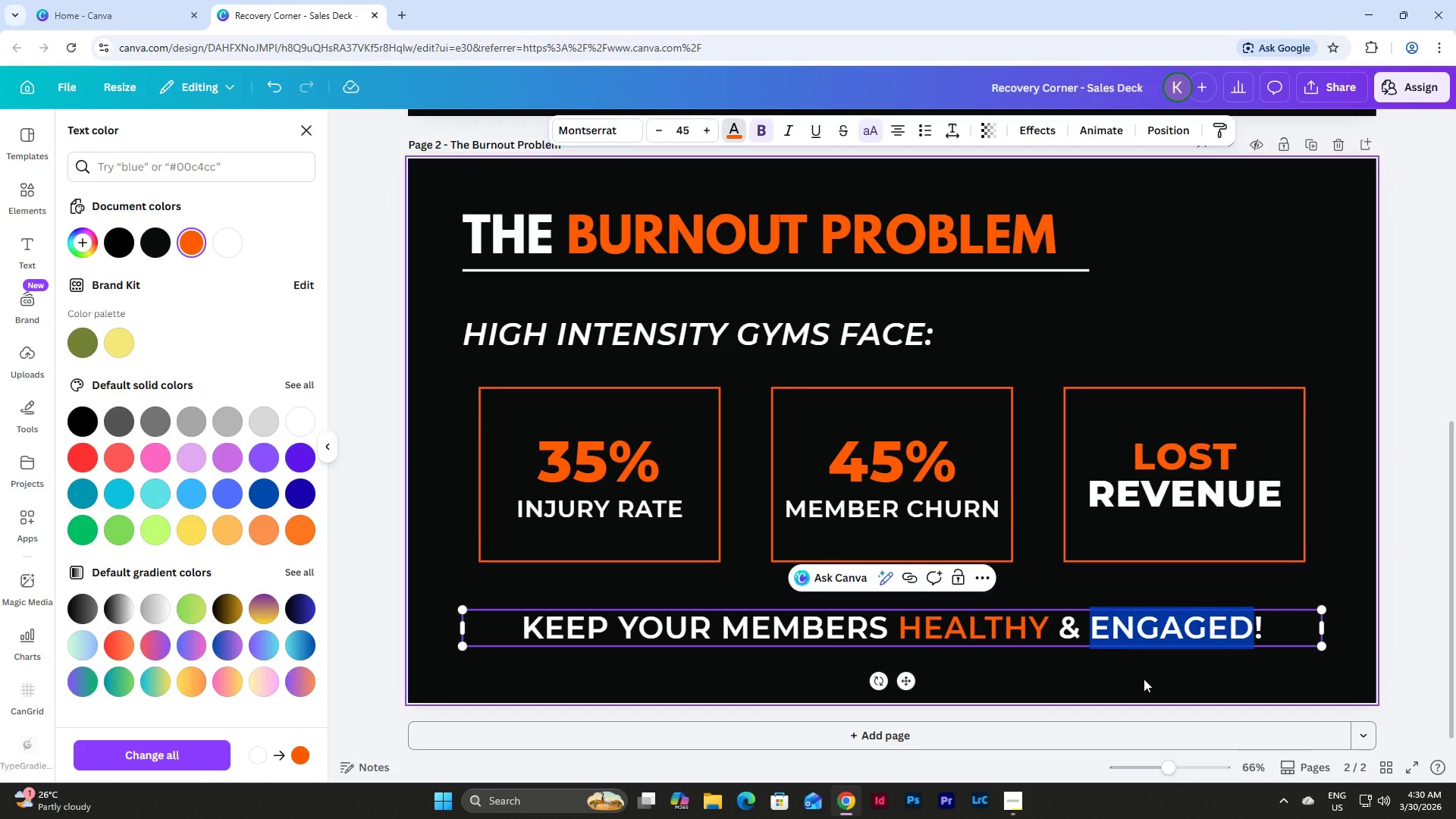 
left_click([1153, 693])
 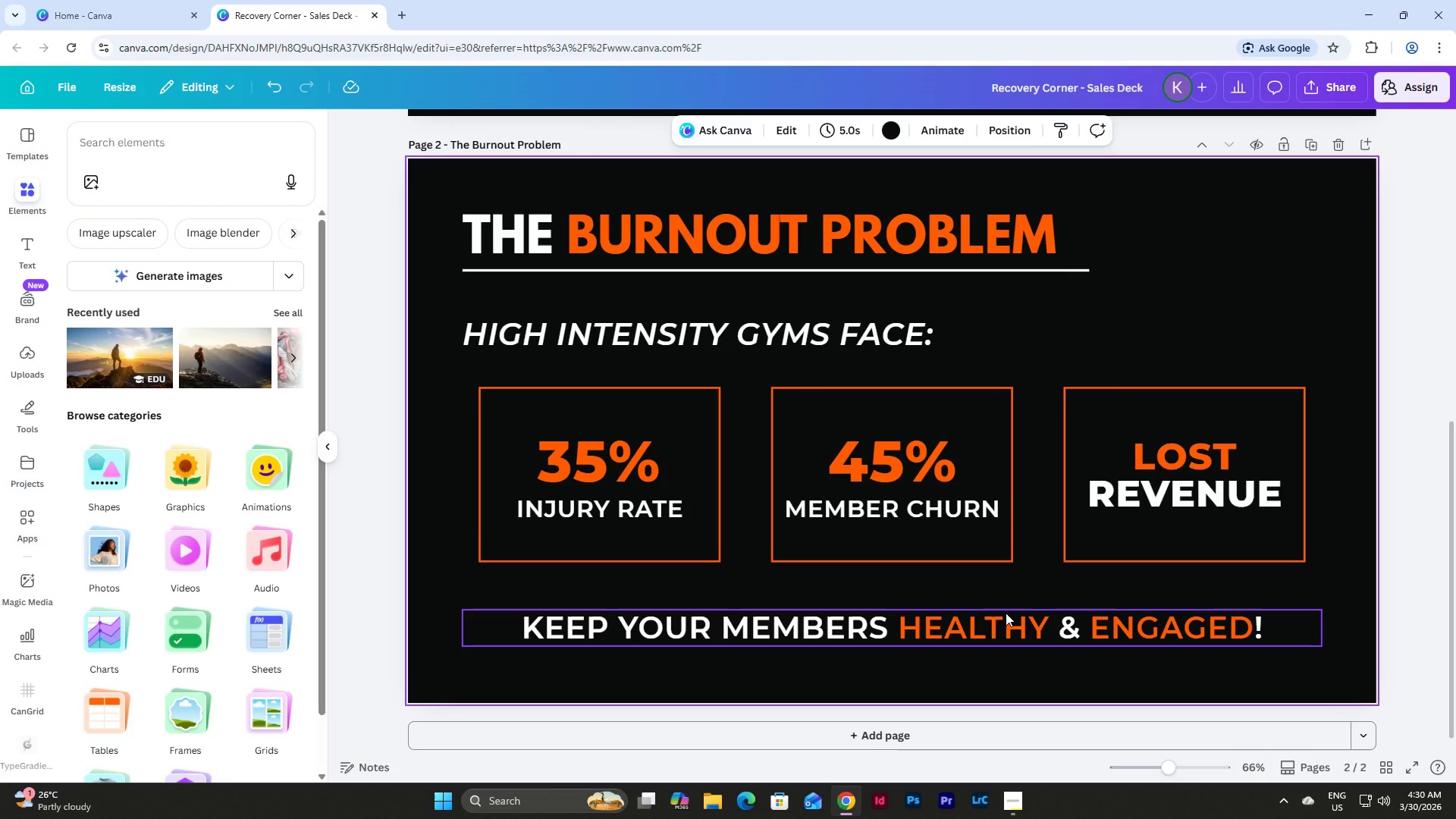 
key(Control+Z)
 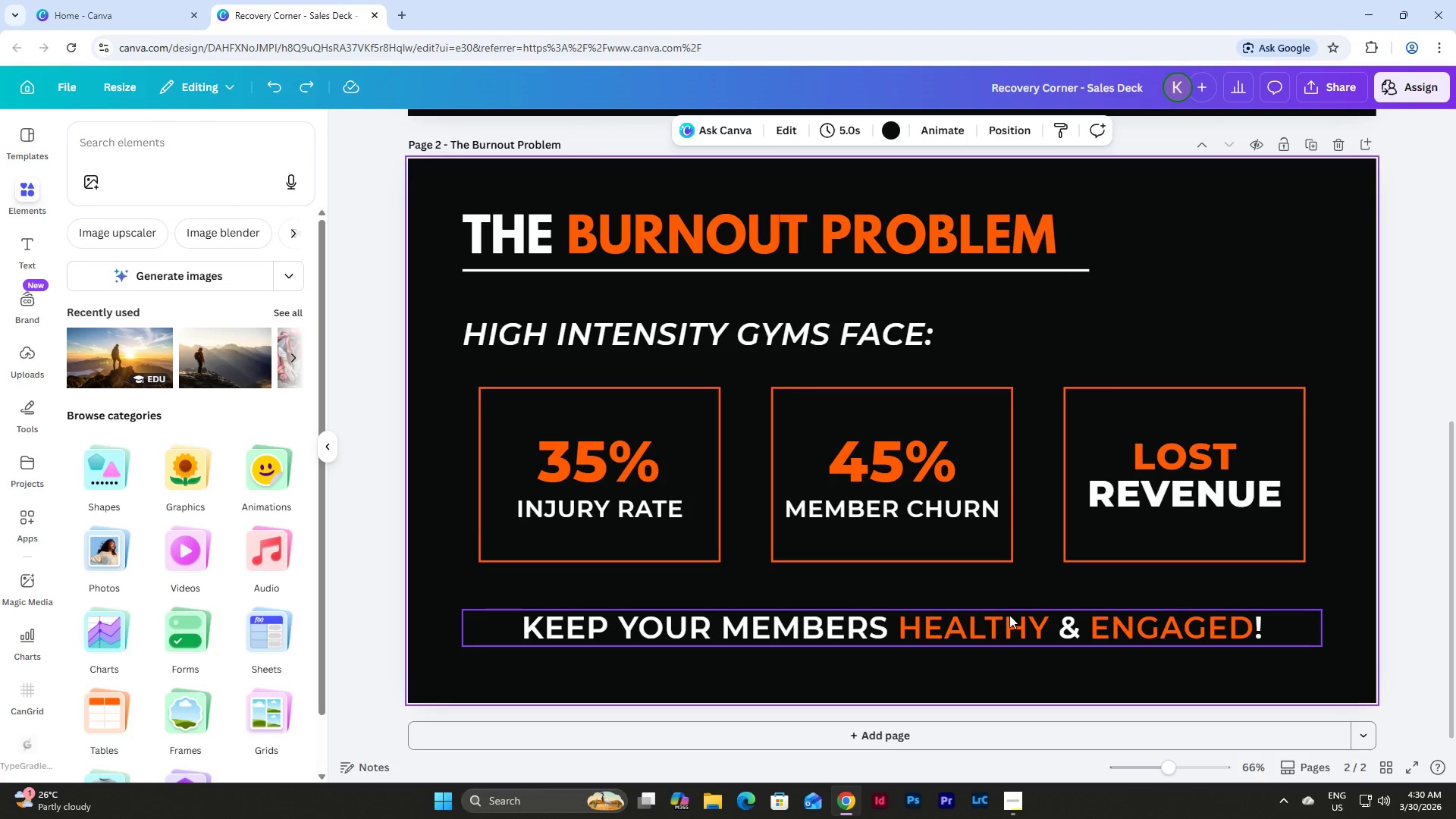 
key(Control+Z)
 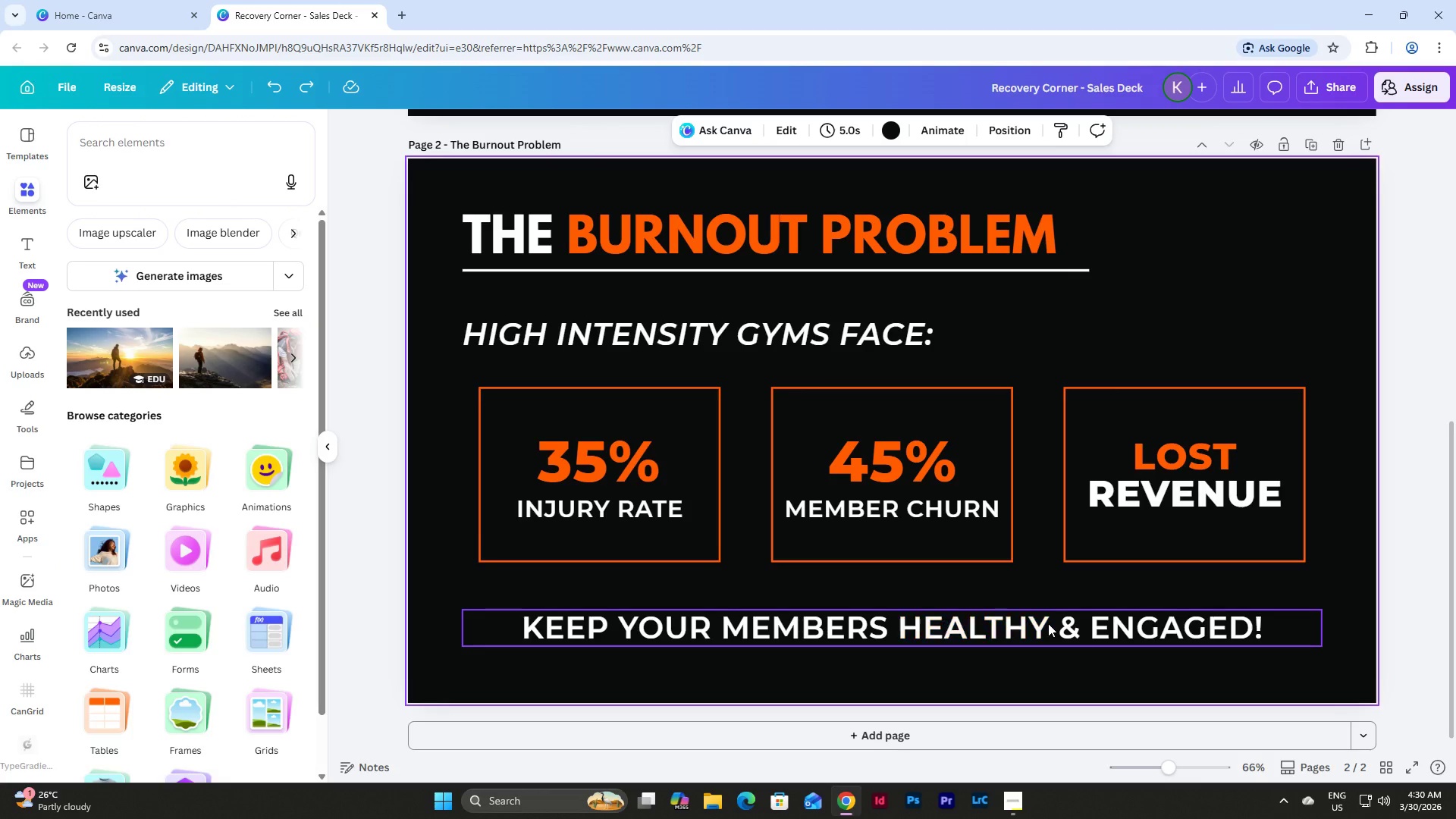 
key(Control+Z)
 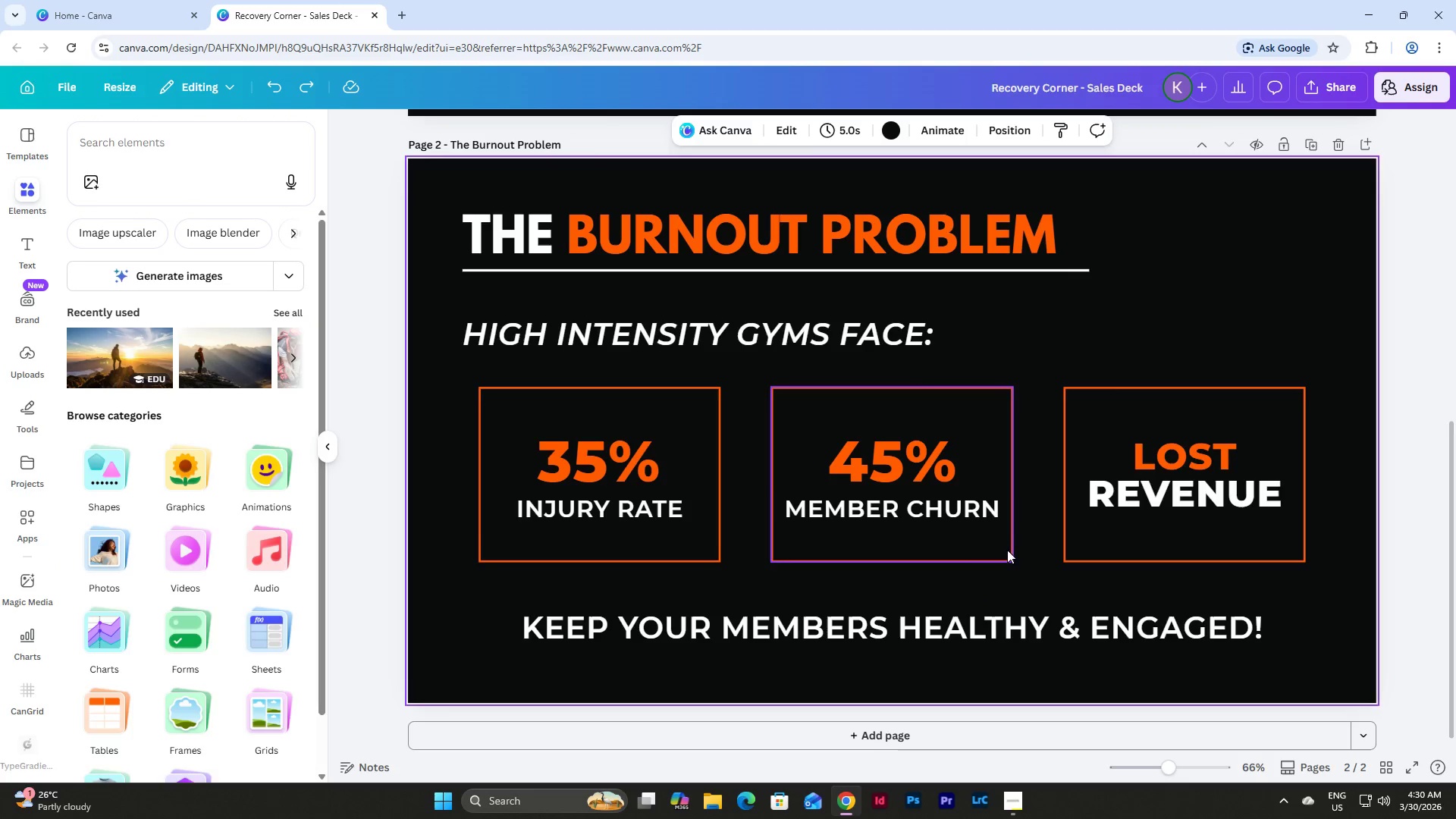 
left_click_drag(start_coordinate=[984, 615], to_coordinate=[986, 600])
 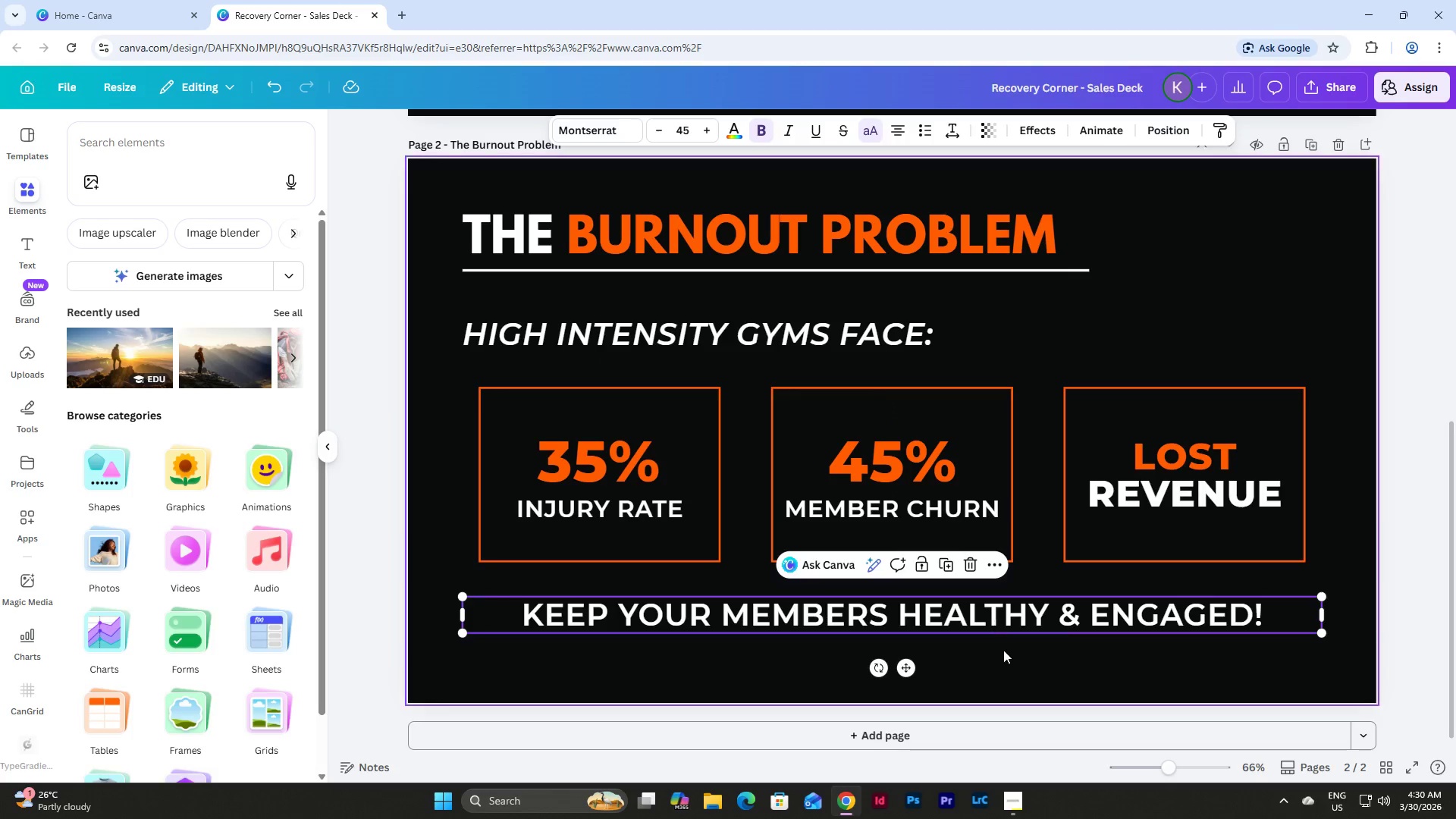 
left_click([1003, 651])
 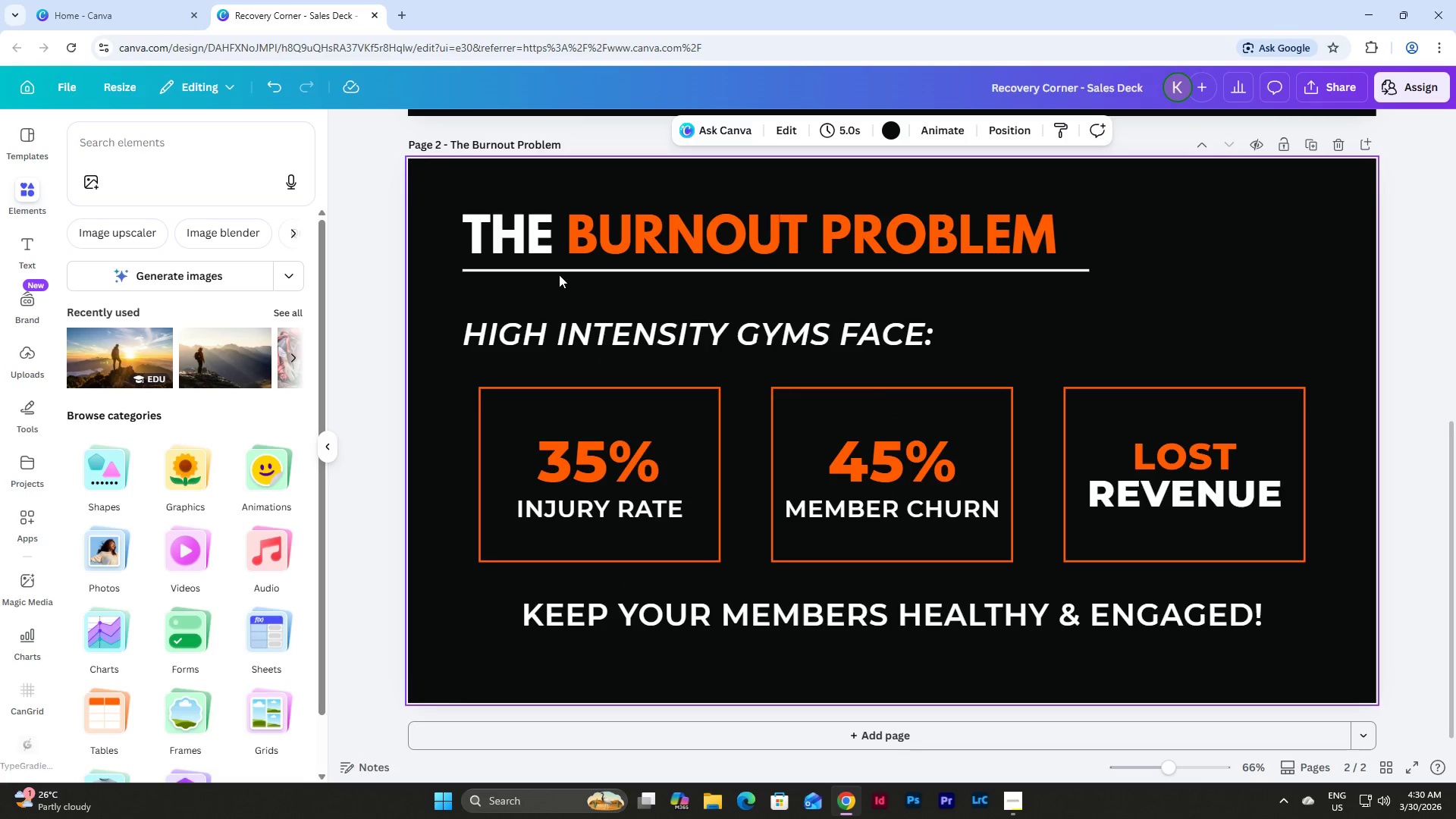 
left_click([180, 152])
 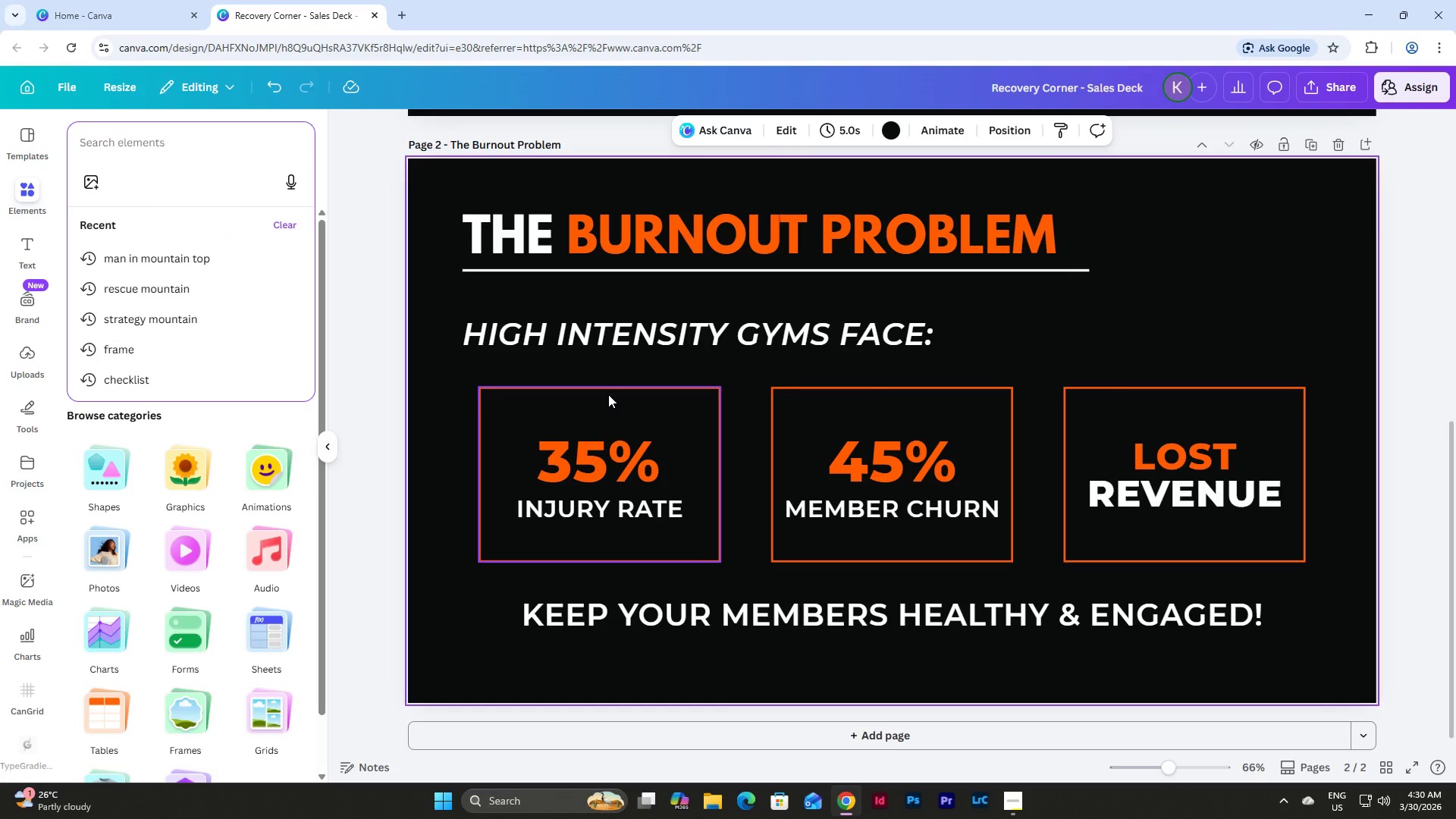 
left_click([608, 394])
 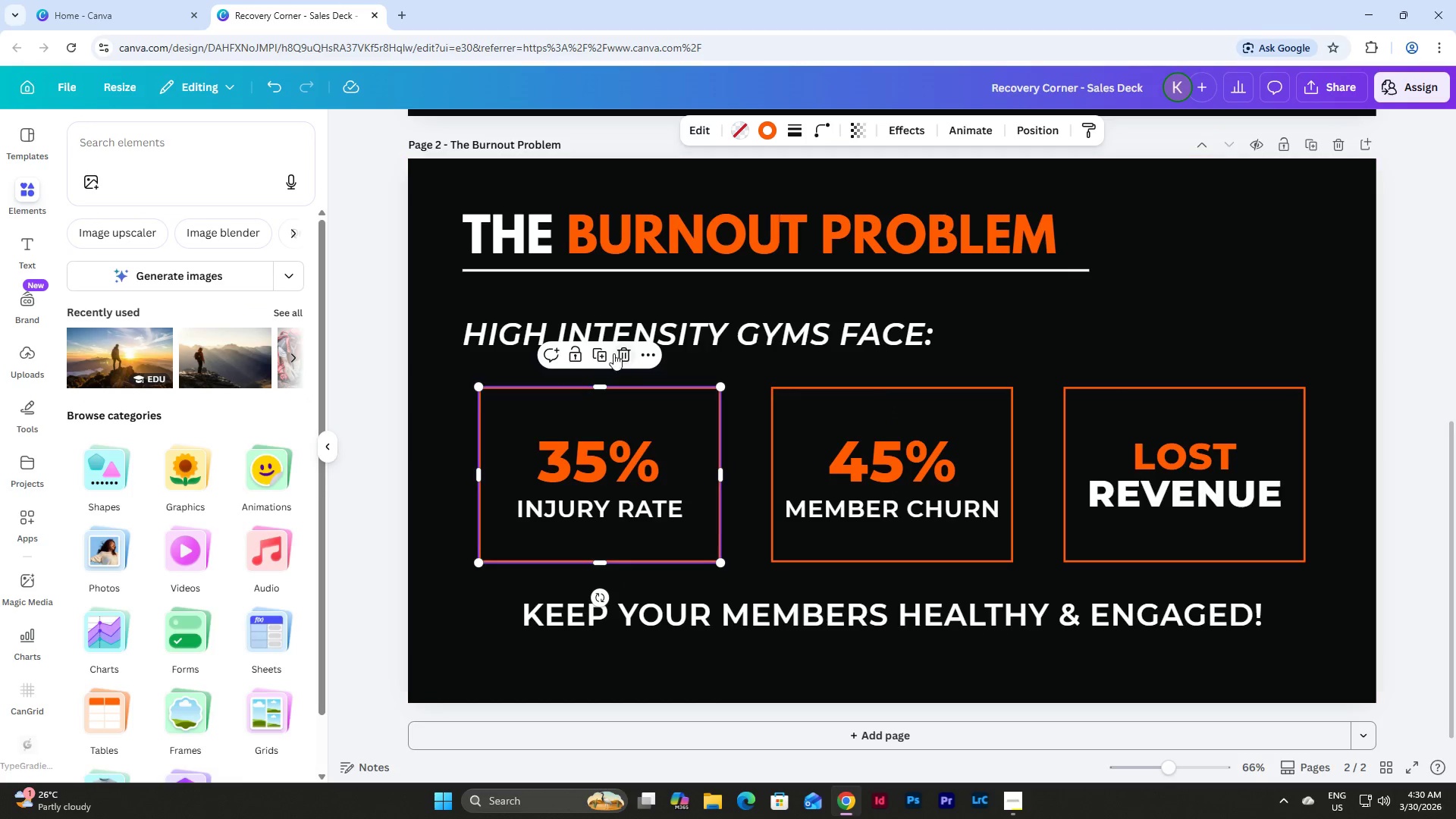 
left_click([606, 355])
 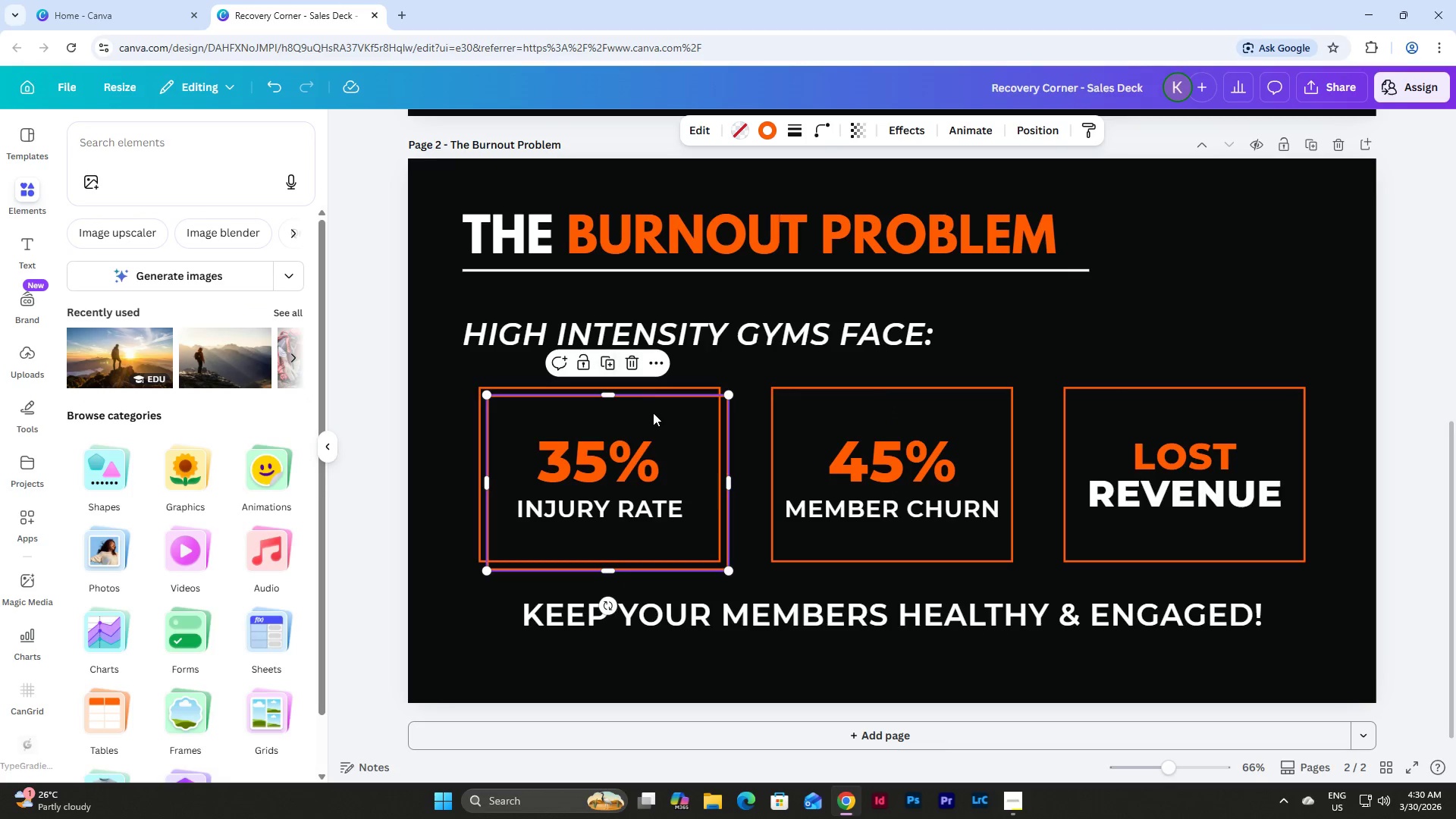 
left_click_drag(start_coordinate=[659, 419], to_coordinate=[711, 510])
 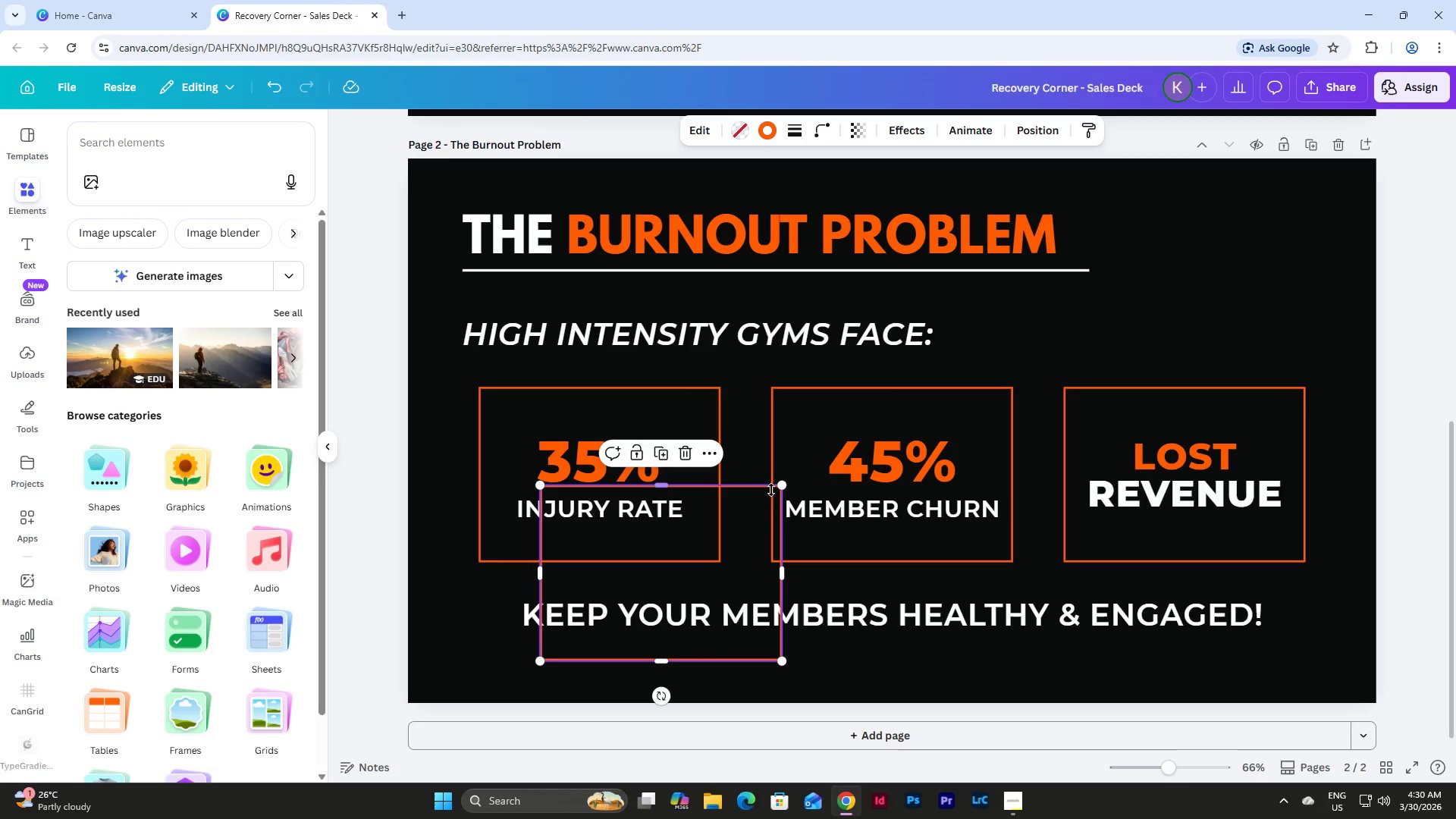 
left_click_drag(start_coordinate=[785, 487], to_coordinate=[1195, 701])
 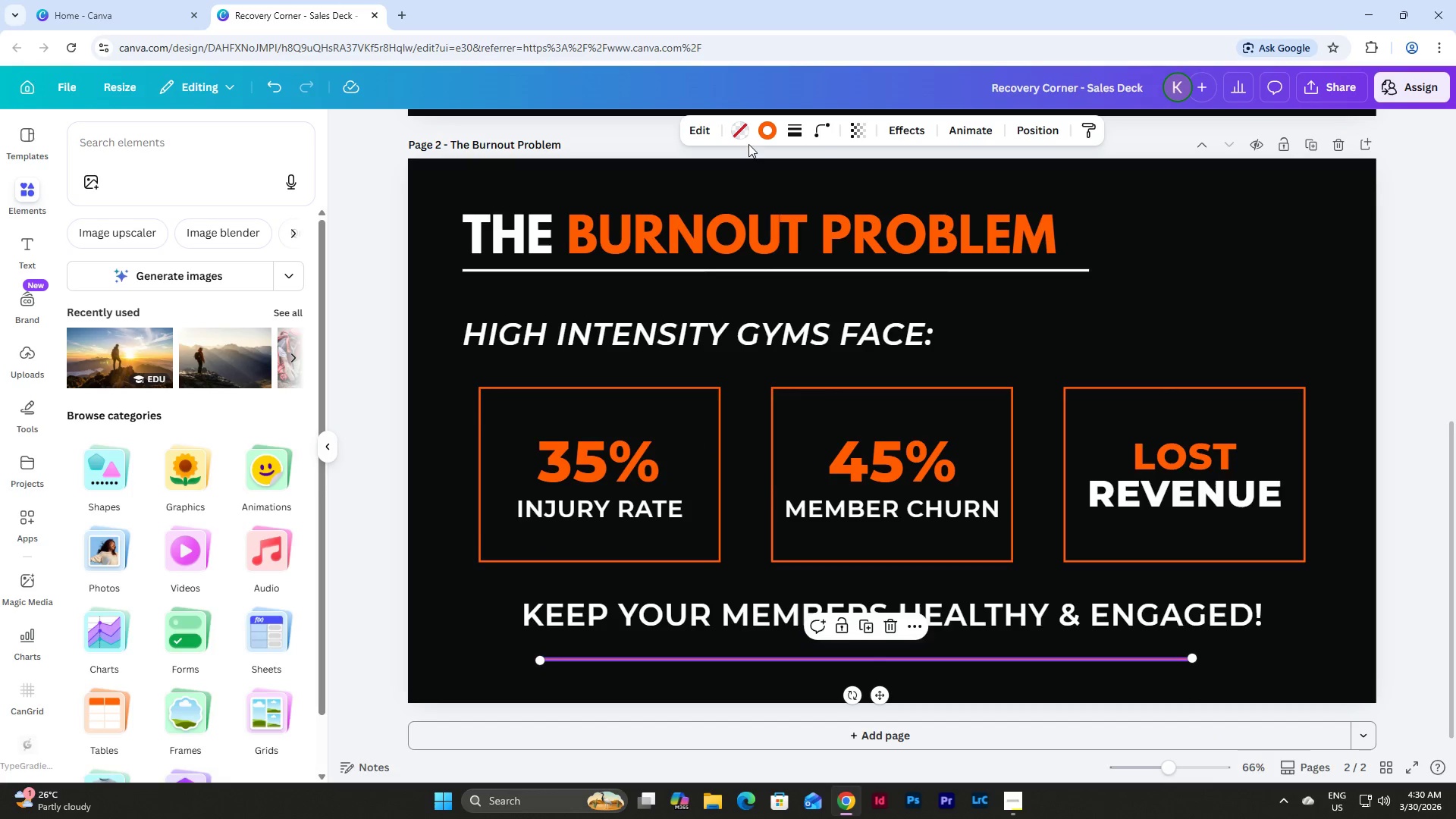 
left_click([740, 130])
 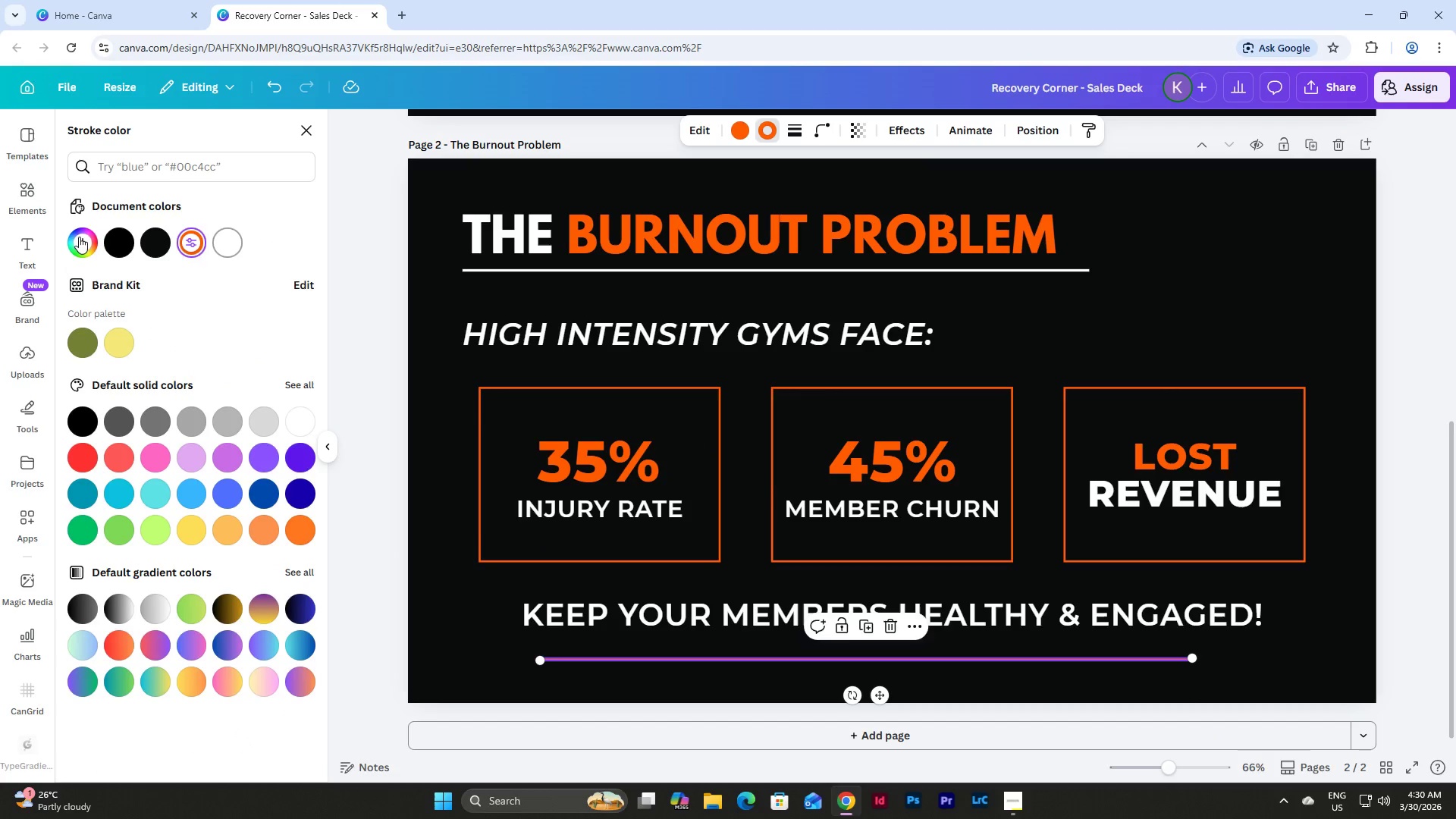 
left_click([805, 124])
 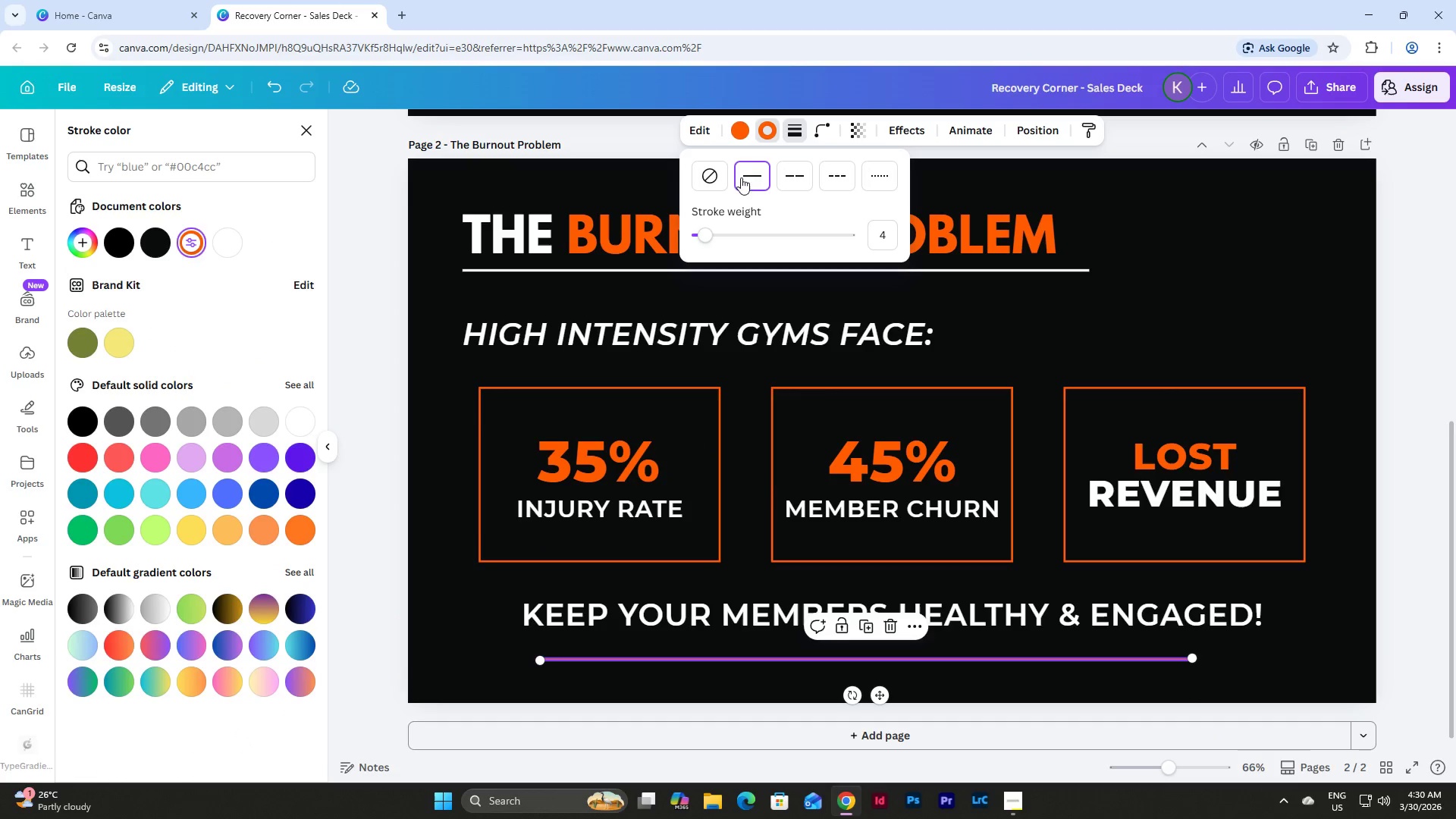 
left_click([695, 177])
 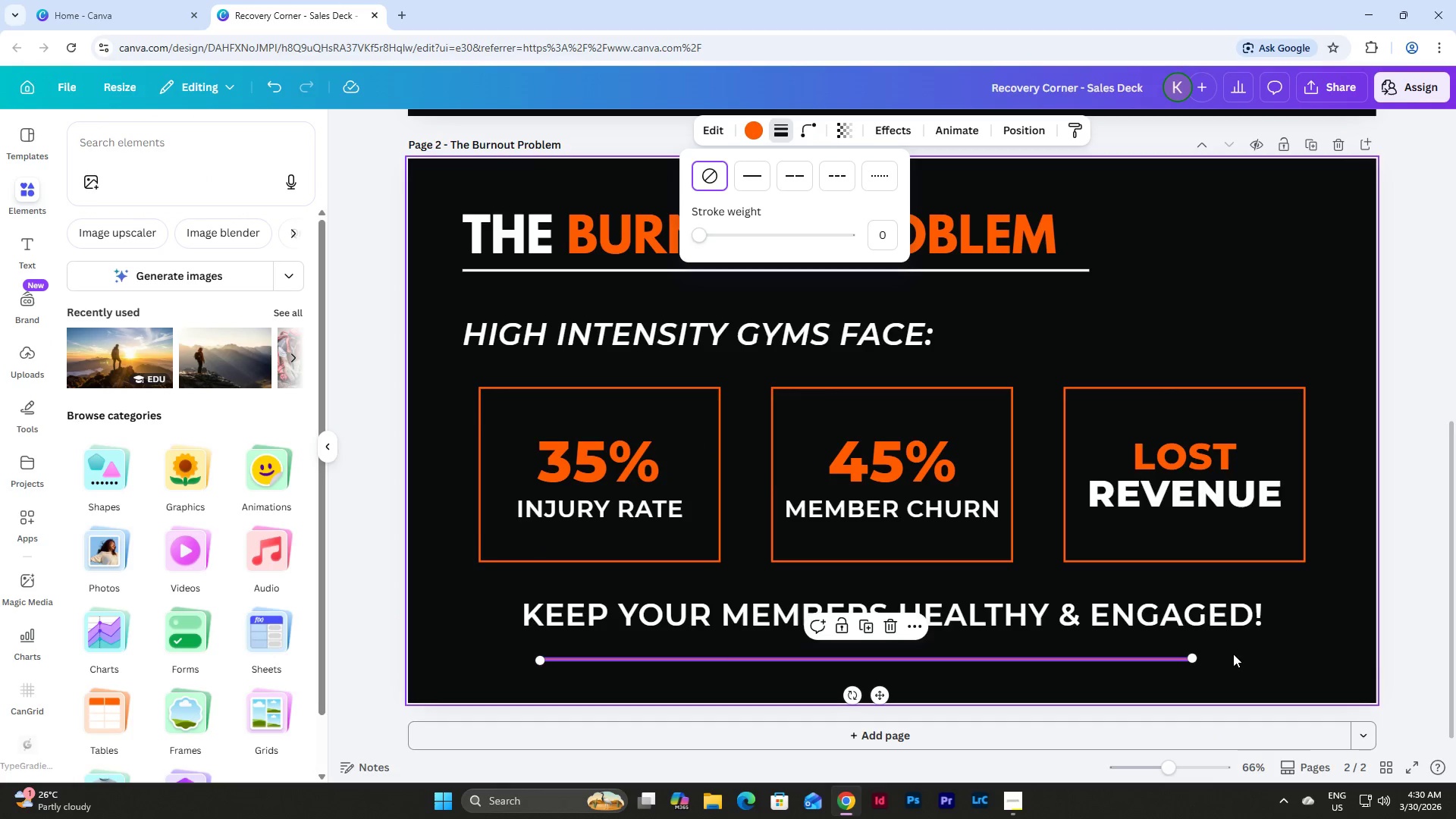 
left_click_drag(start_coordinate=[1194, 657], to_coordinate=[1182, 679])
 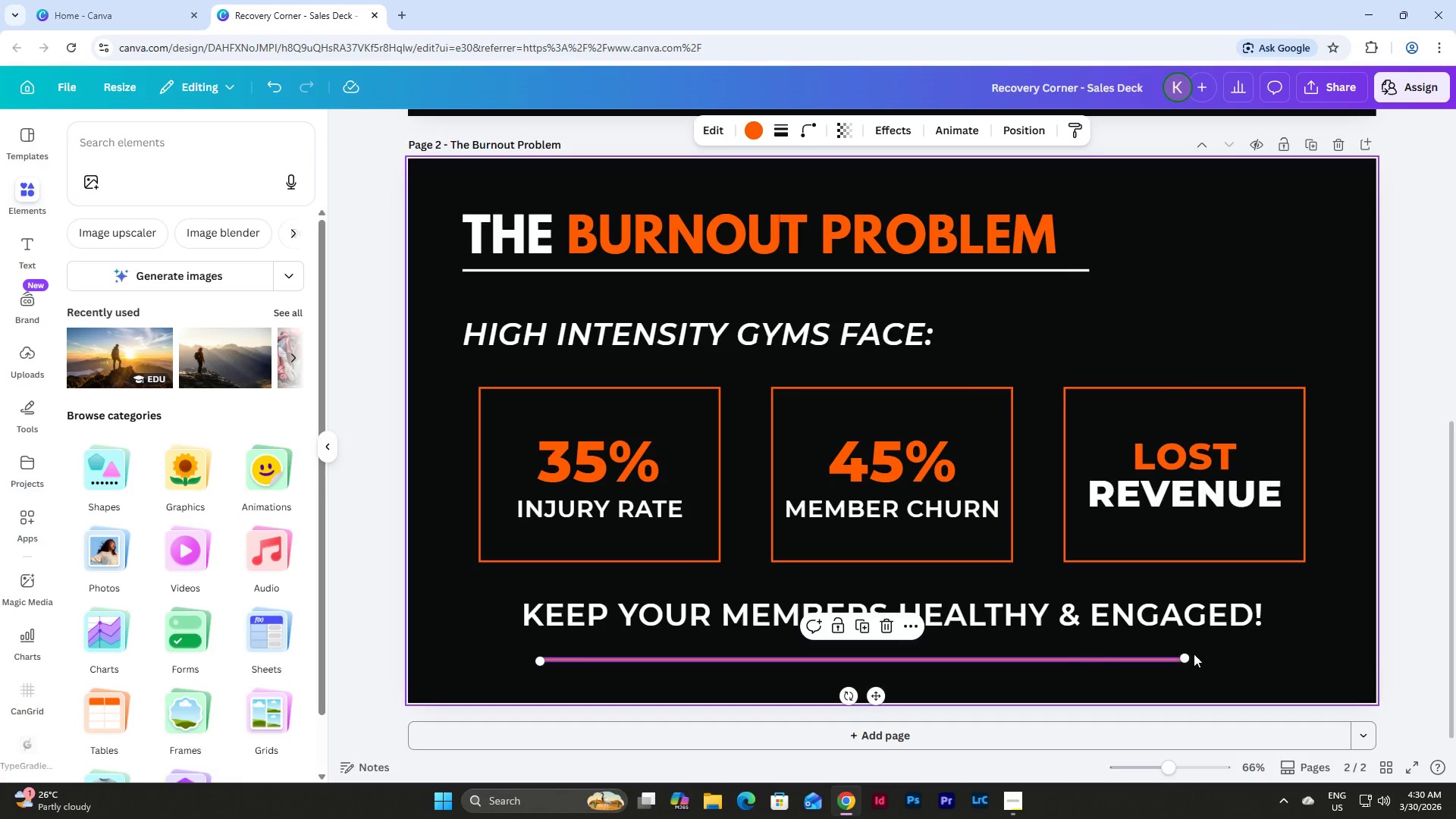 
left_click_drag(start_coordinate=[1185, 657], to_coordinate=[1180, 671])
 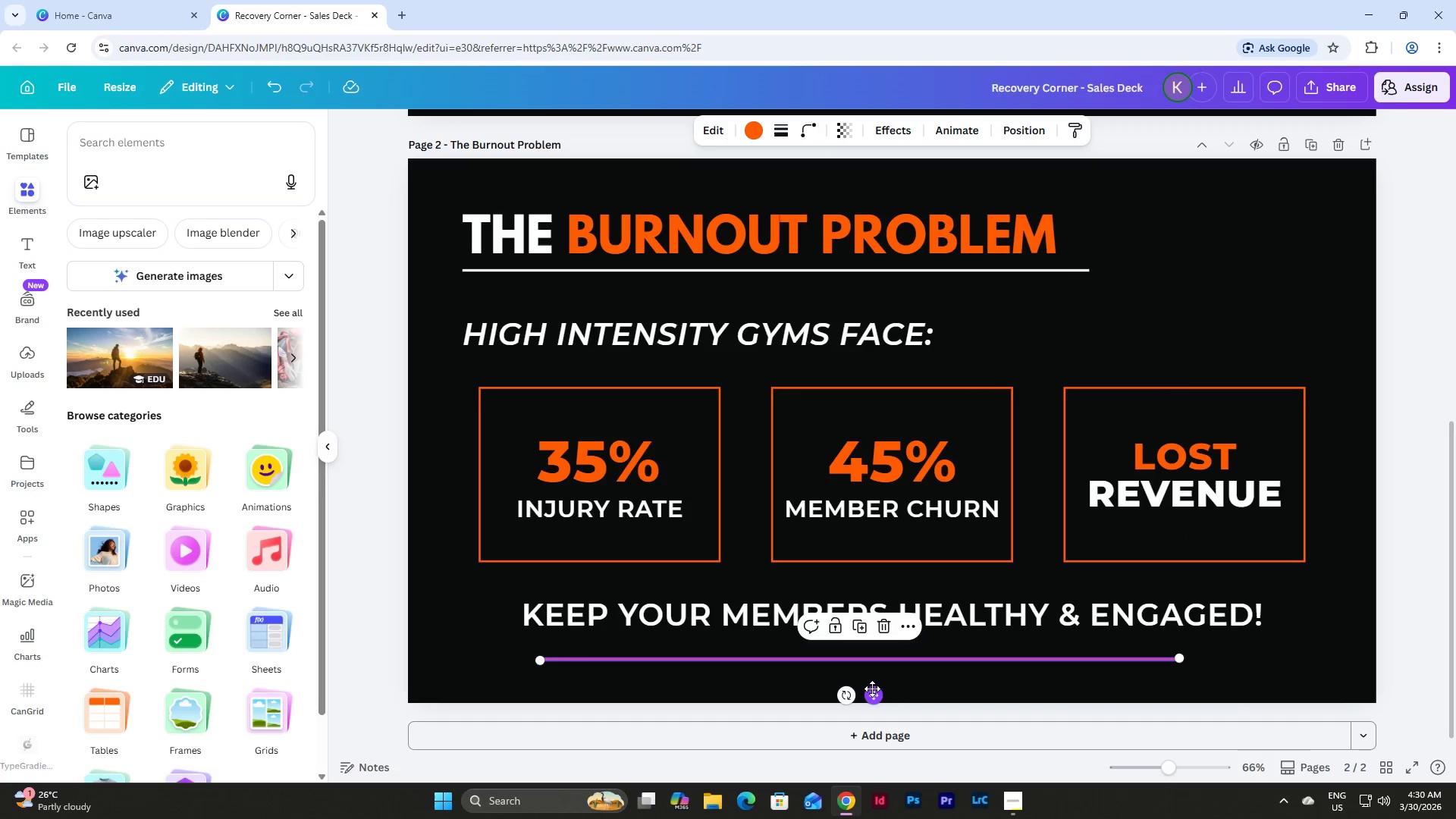 
left_click_drag(start_coordinate=[873, 694], to_coordinate=[852, 674])
 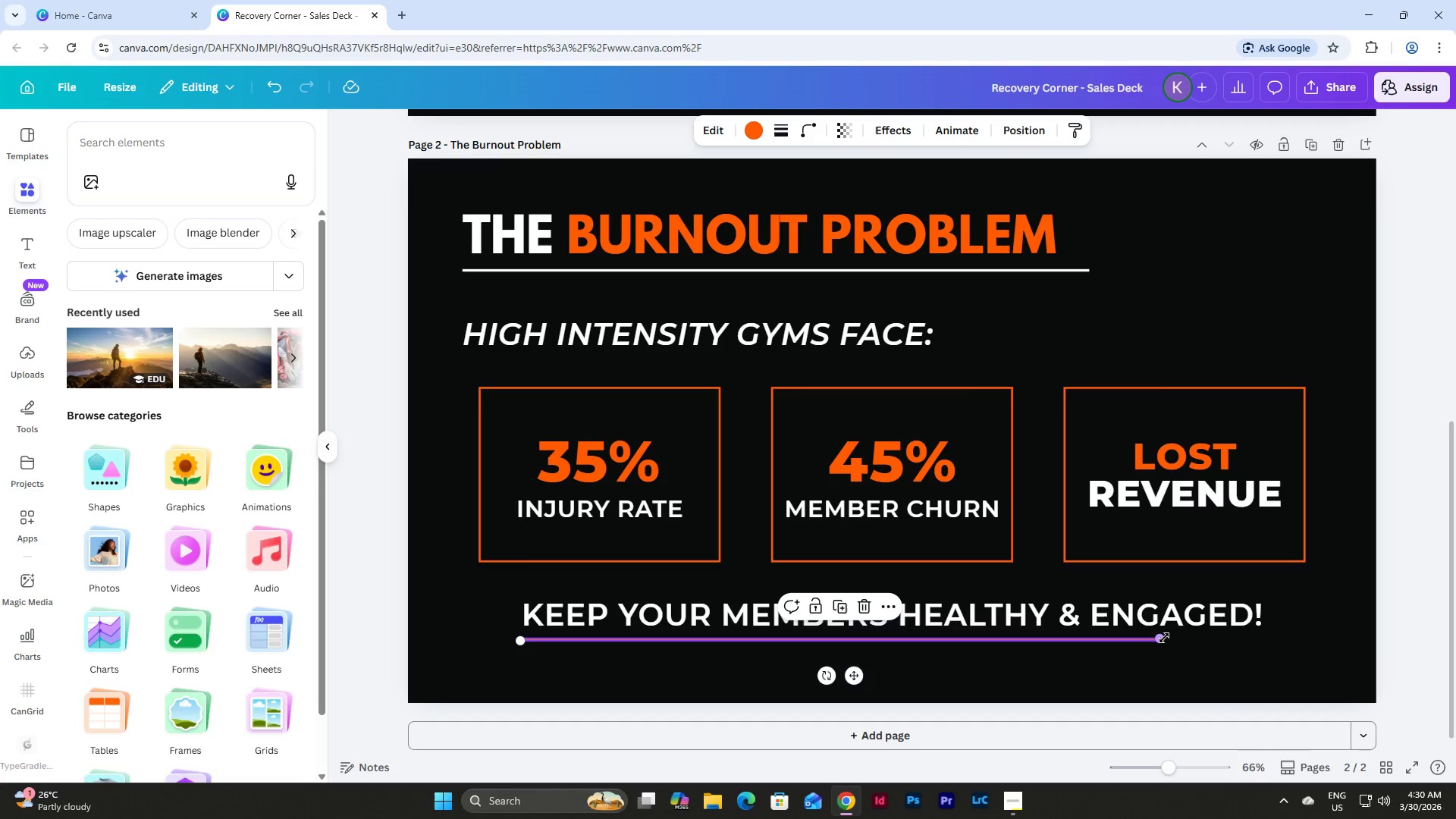 
left_click_drag(start_coordinate=[1163, 638], to_coordinate=[1280, 641])
 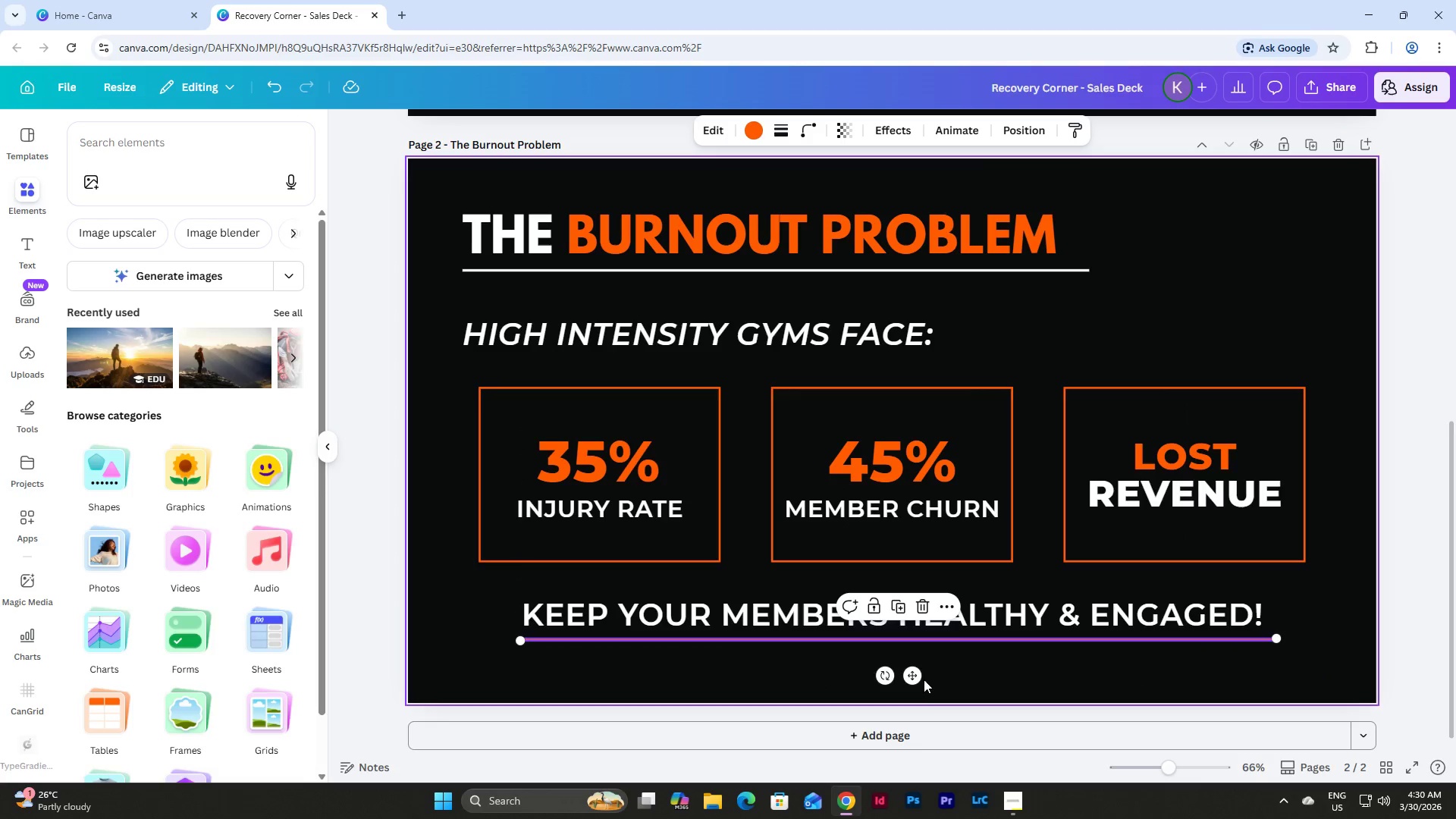 
left_click_drag(start_coordinate=[917, 678], to_coordinate=[908, 678])
 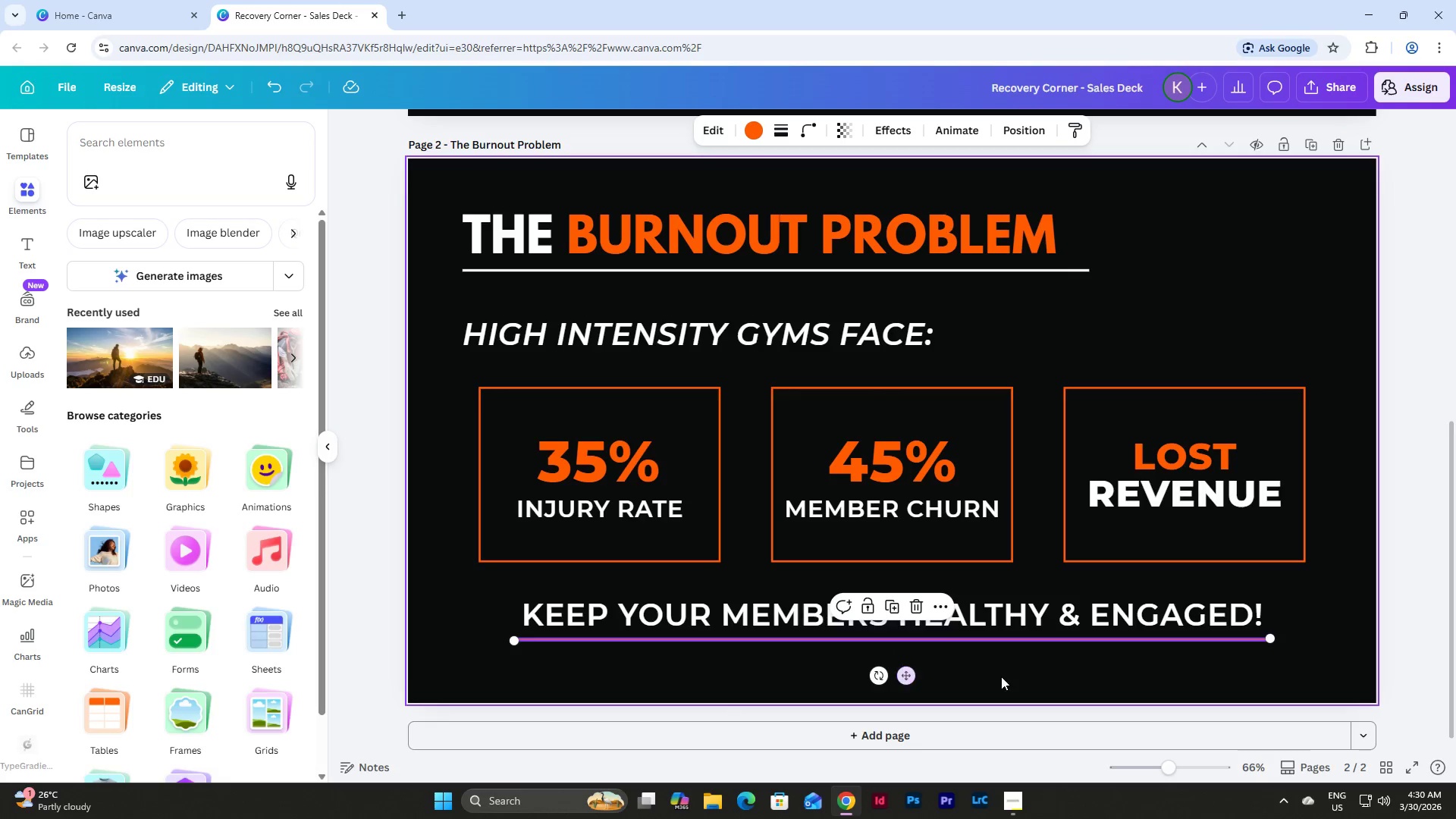 
left_click([1018, 676])
 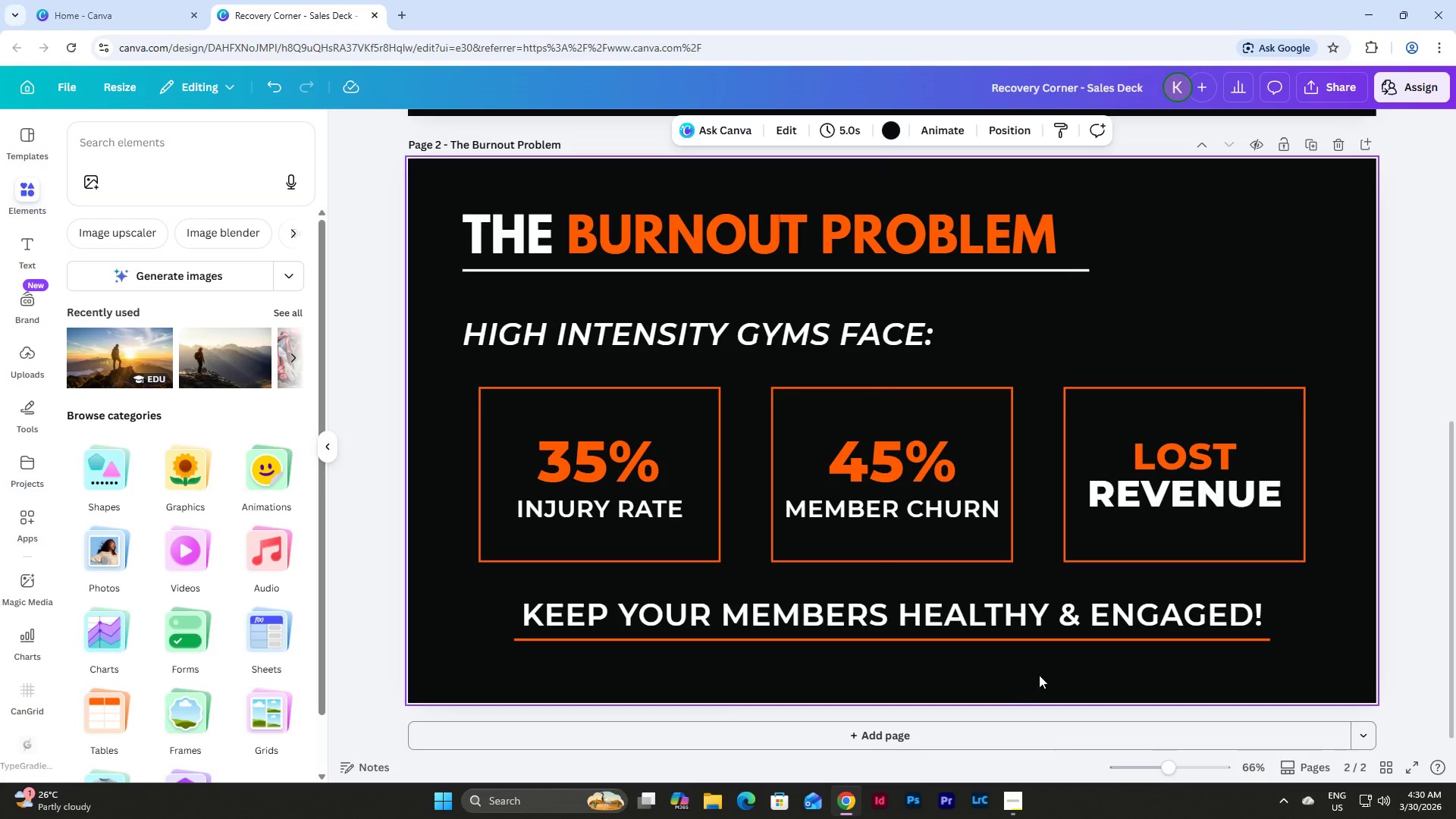 
left_click_drag(start_coordinate=[1091, 686], to_coordinate=[838, 601])
 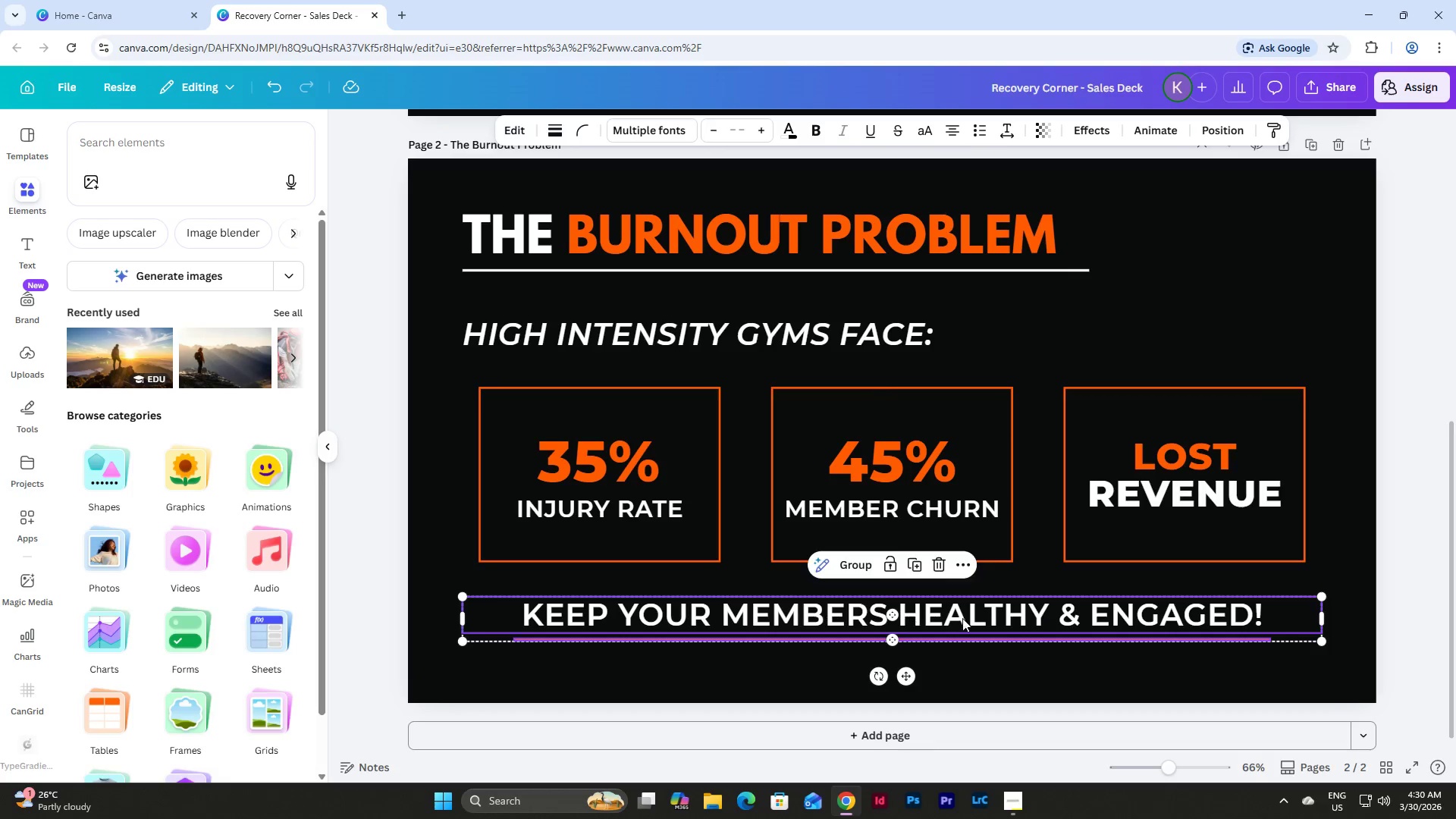 
left_click_drag(start_coordinate=[962, 618], to_coordinate=[962, 622])
 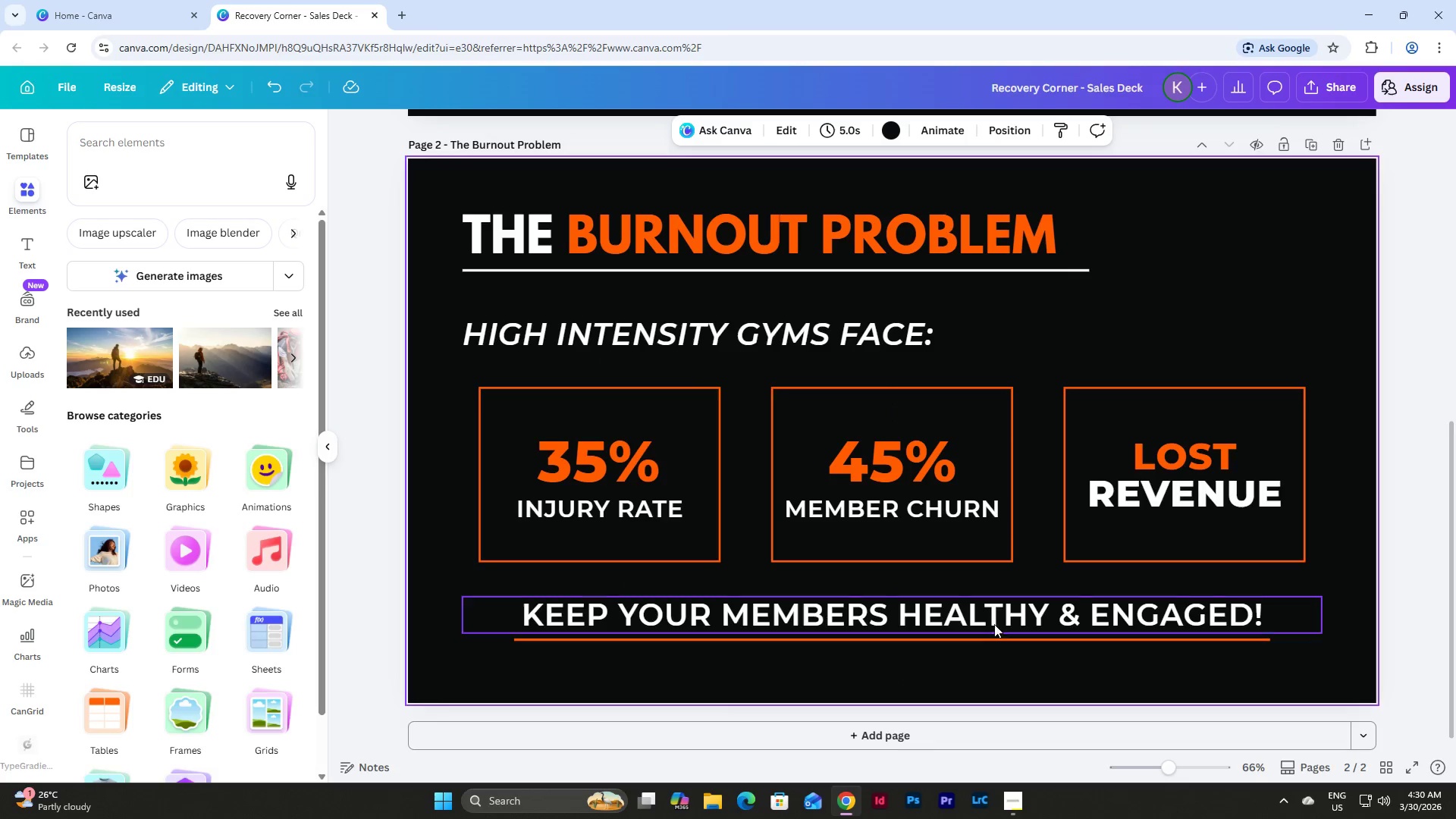 
double_click([990, 614])
 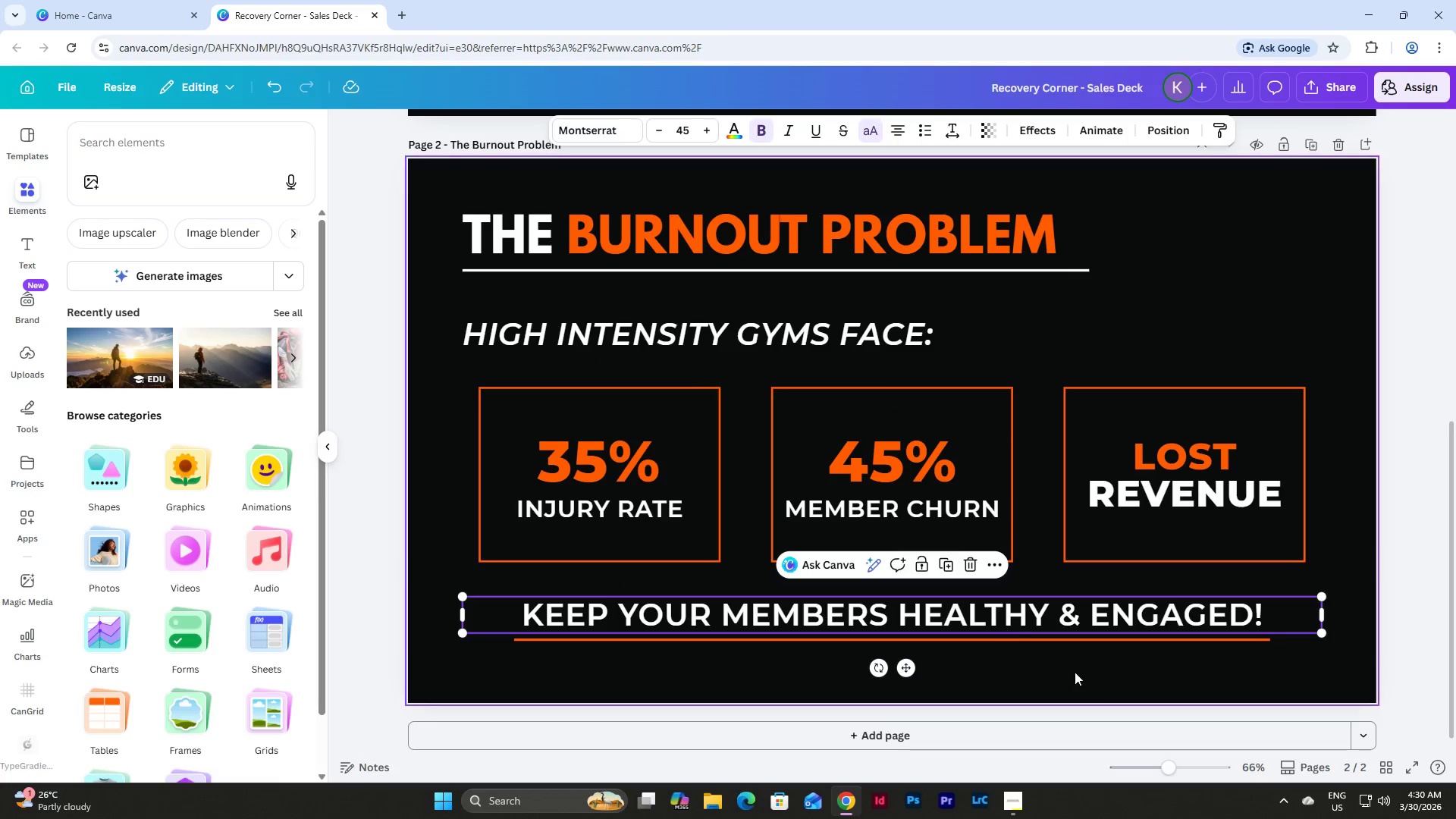 
left_click_drag(start_coordinate=[1095, 685], to_coordinate=[969, 618])
 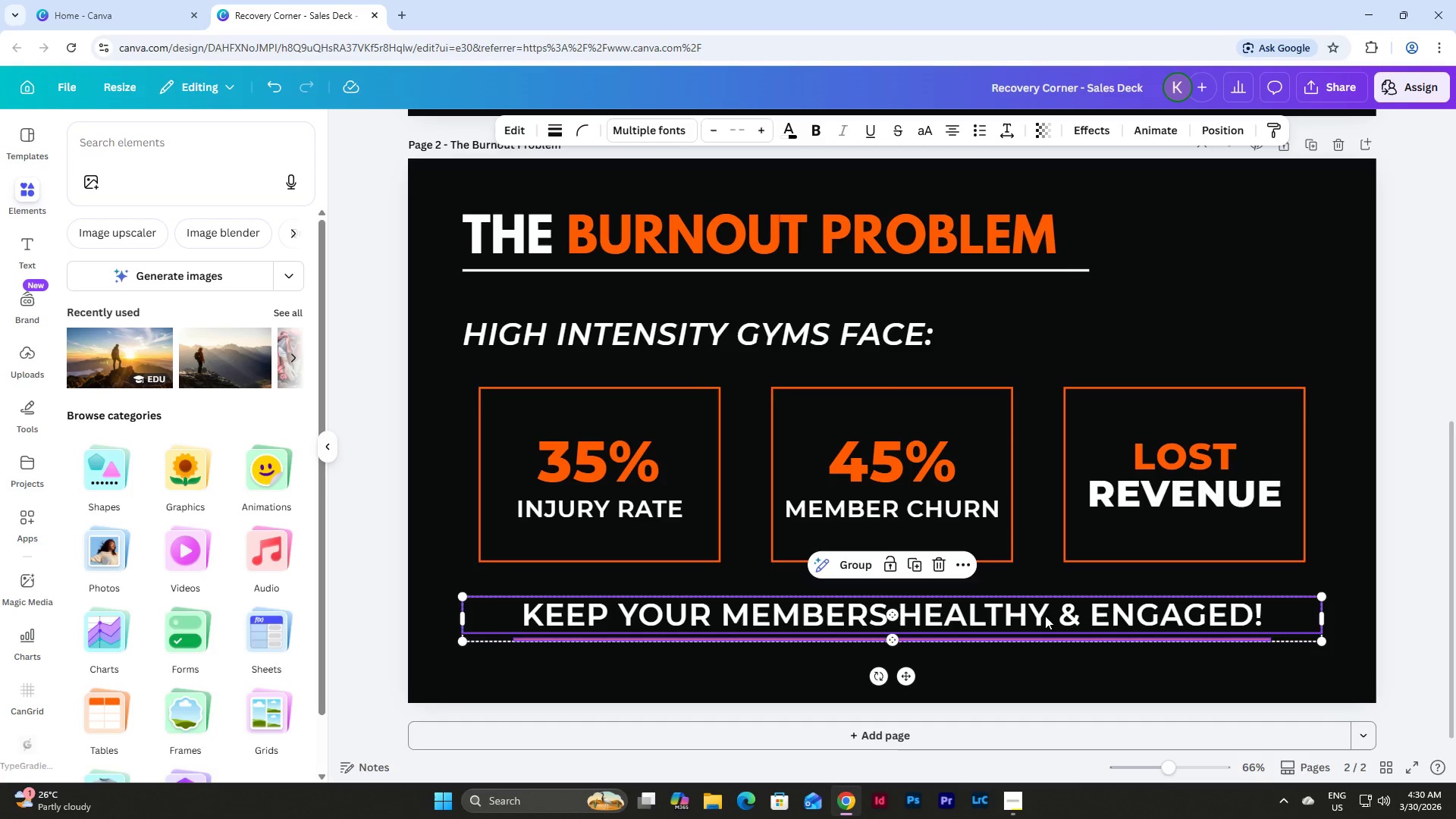 
left_click_drag(start_coordinate=[1045, 616], to_coordinate=[1046, 623])
 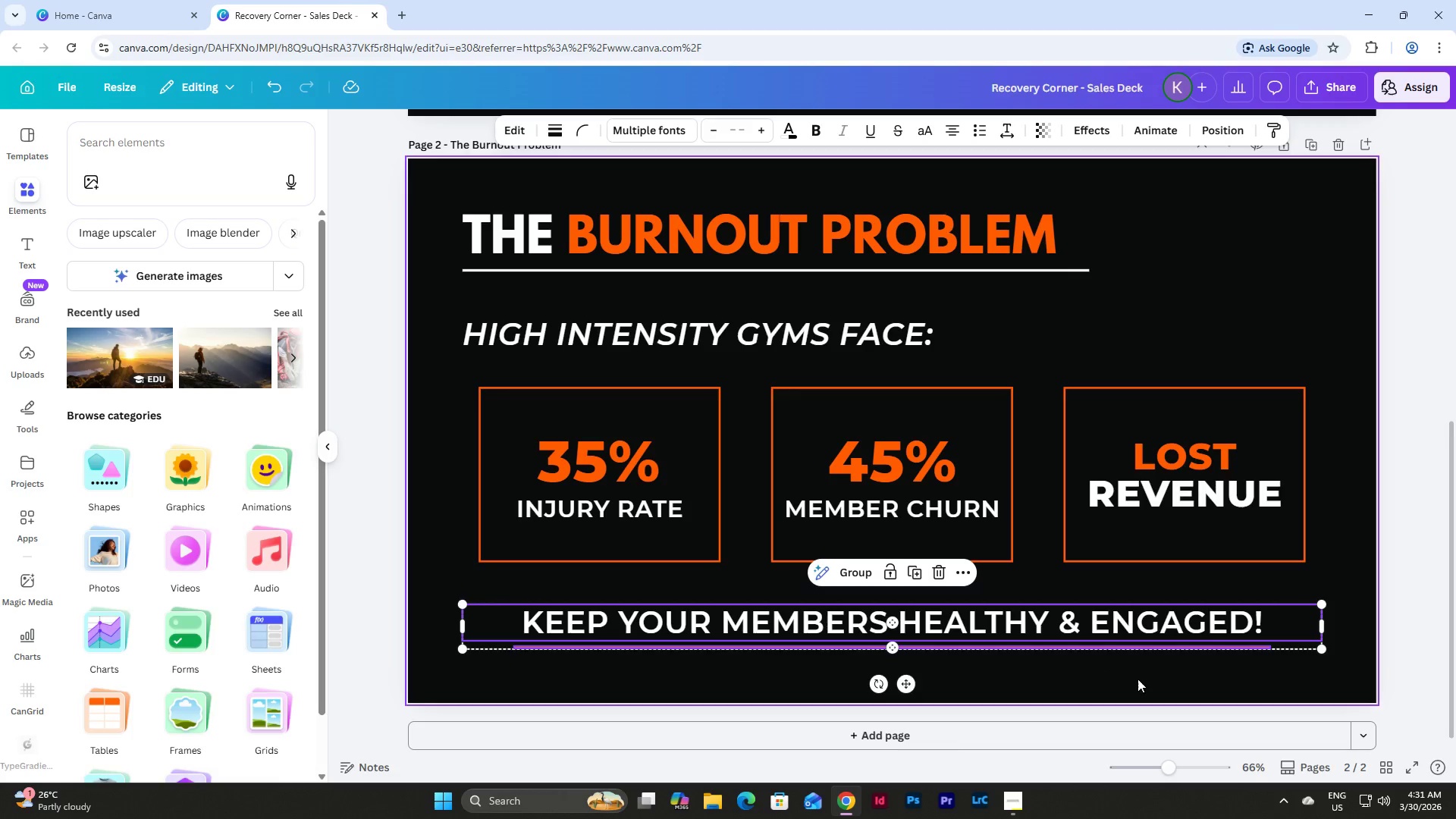 
left_click([1140, 679])
 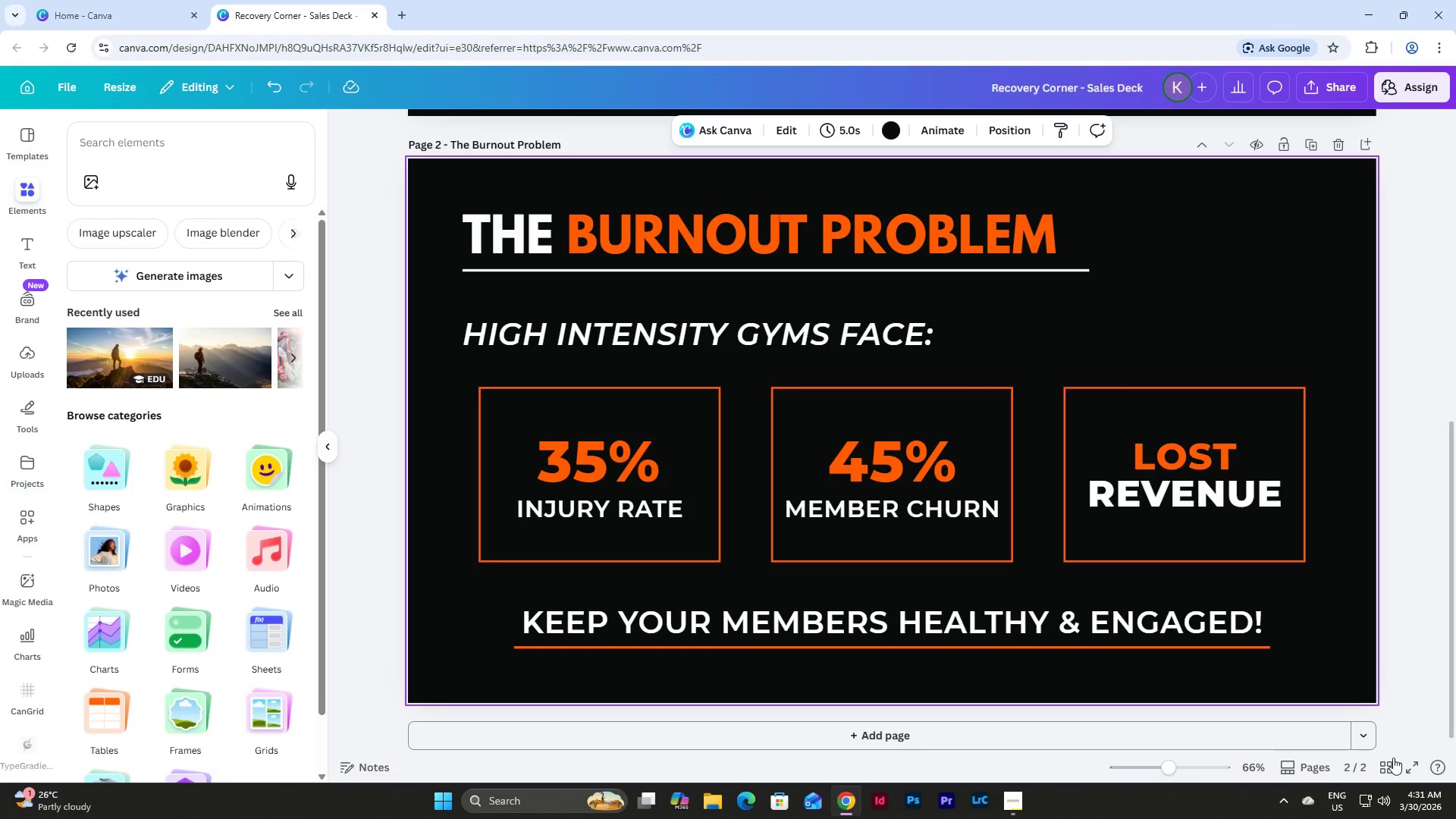 
left_click([1382, 765])
 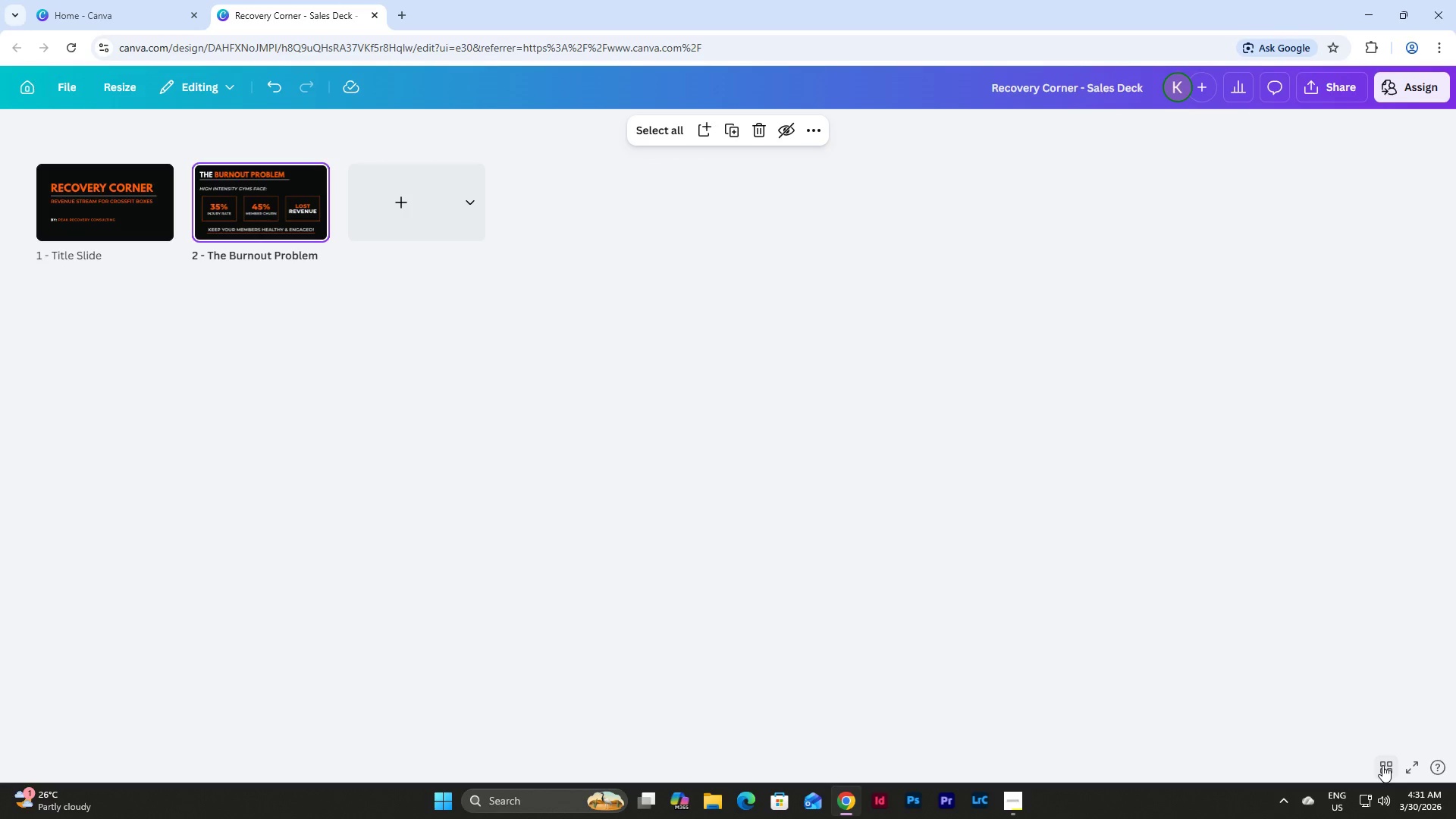 
left_click([1382, 765])
 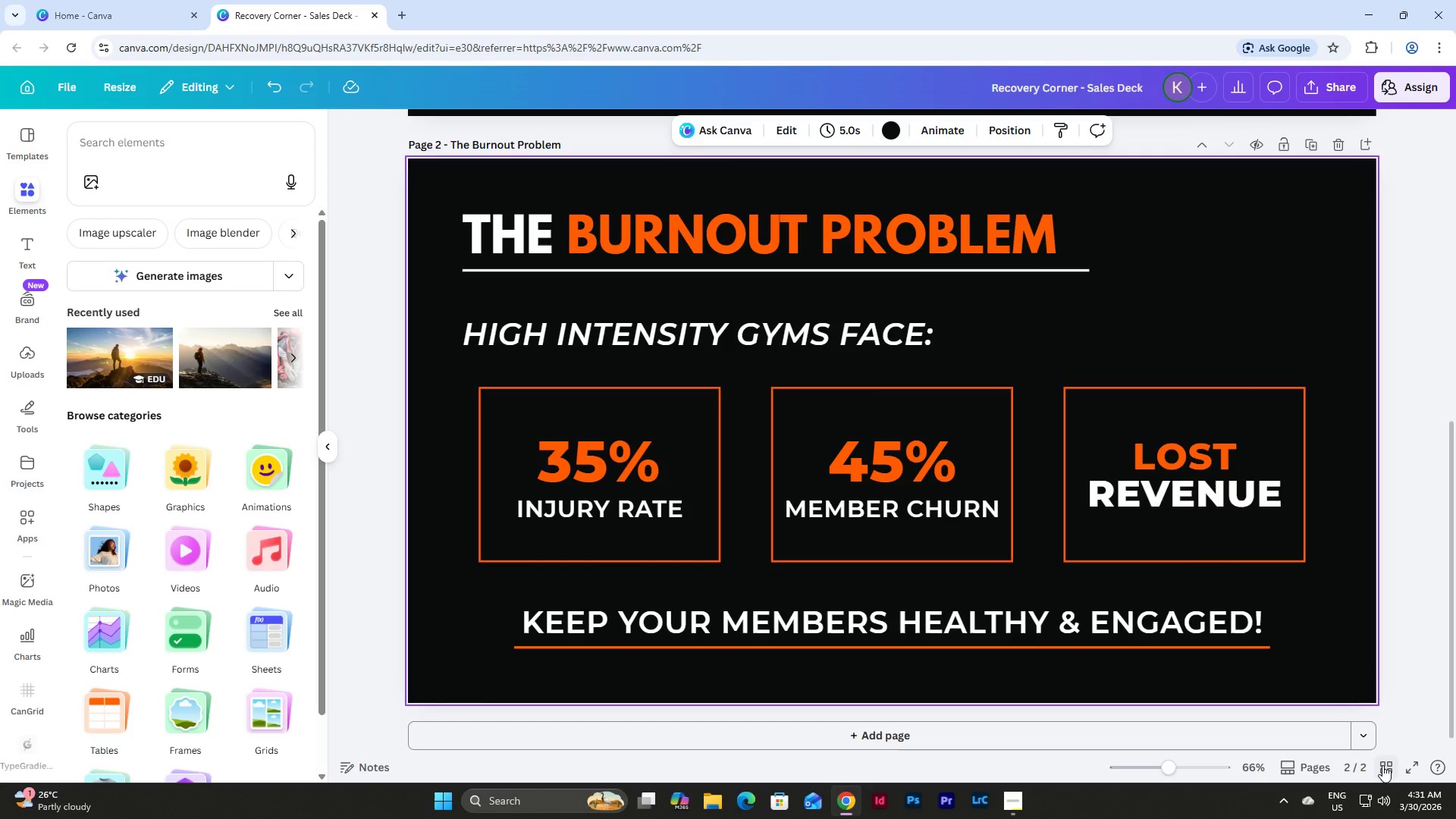 
wait(12.81)
 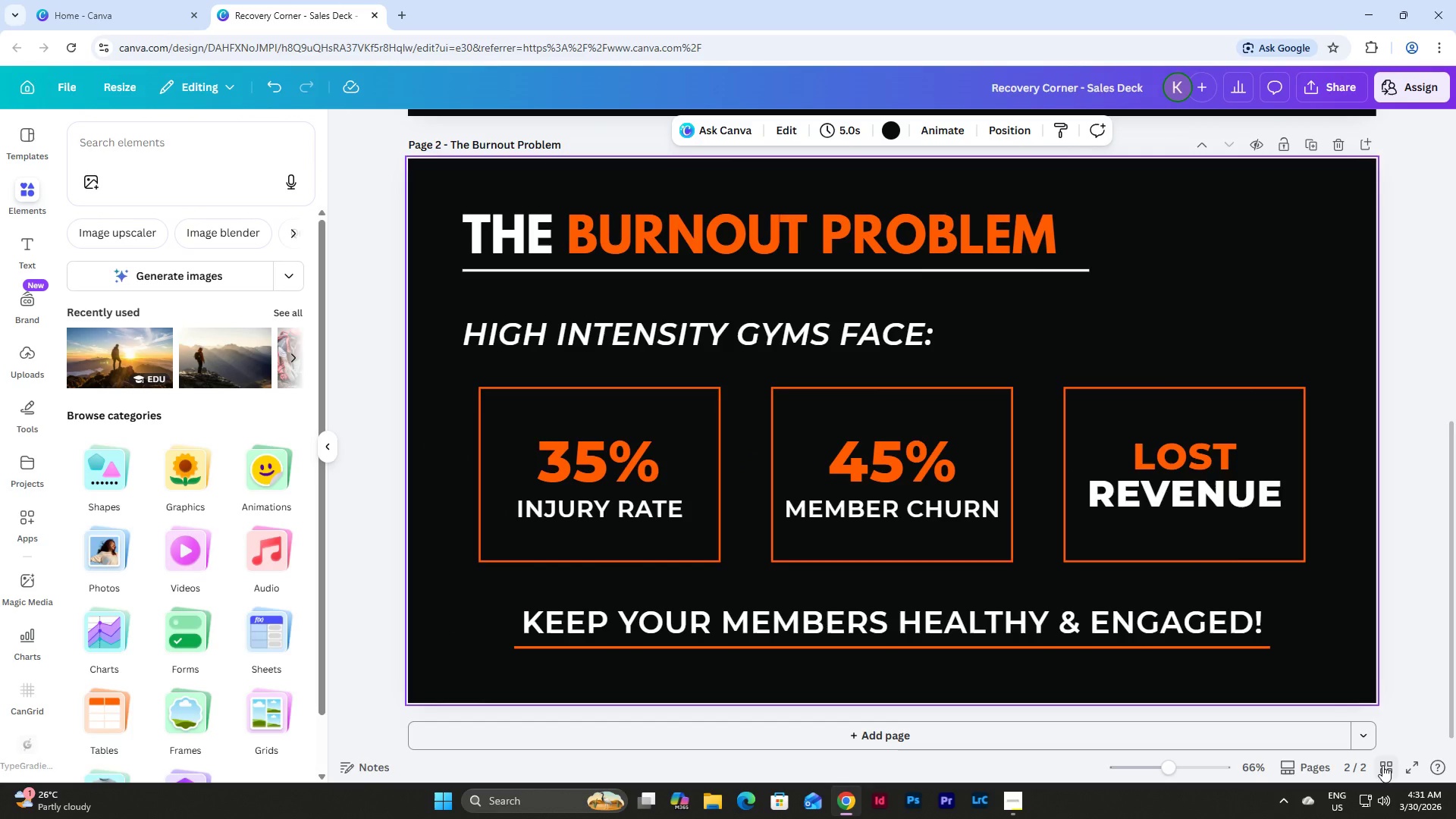 
left_click([1018, 799])
 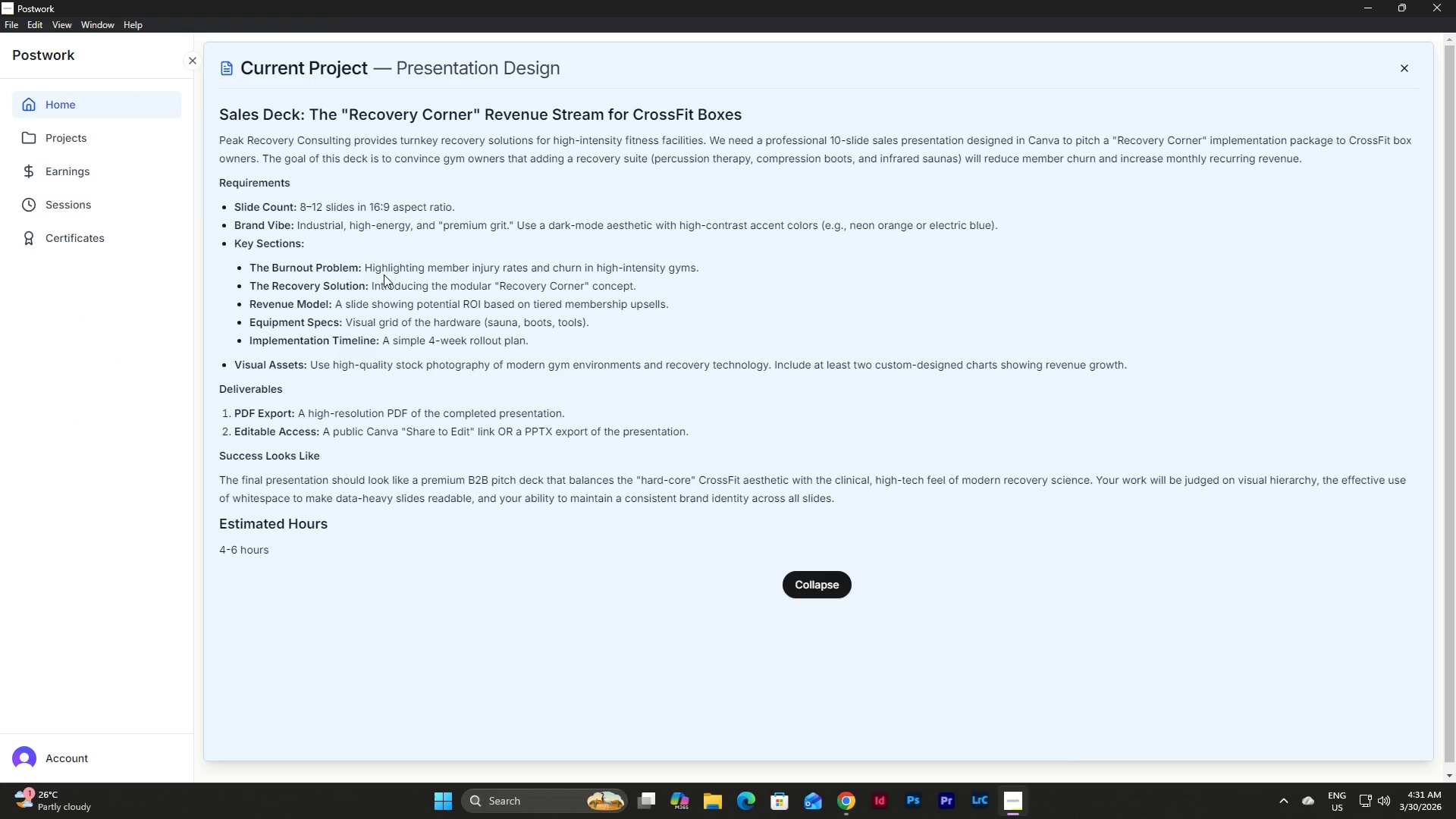 
wait(8.81)
 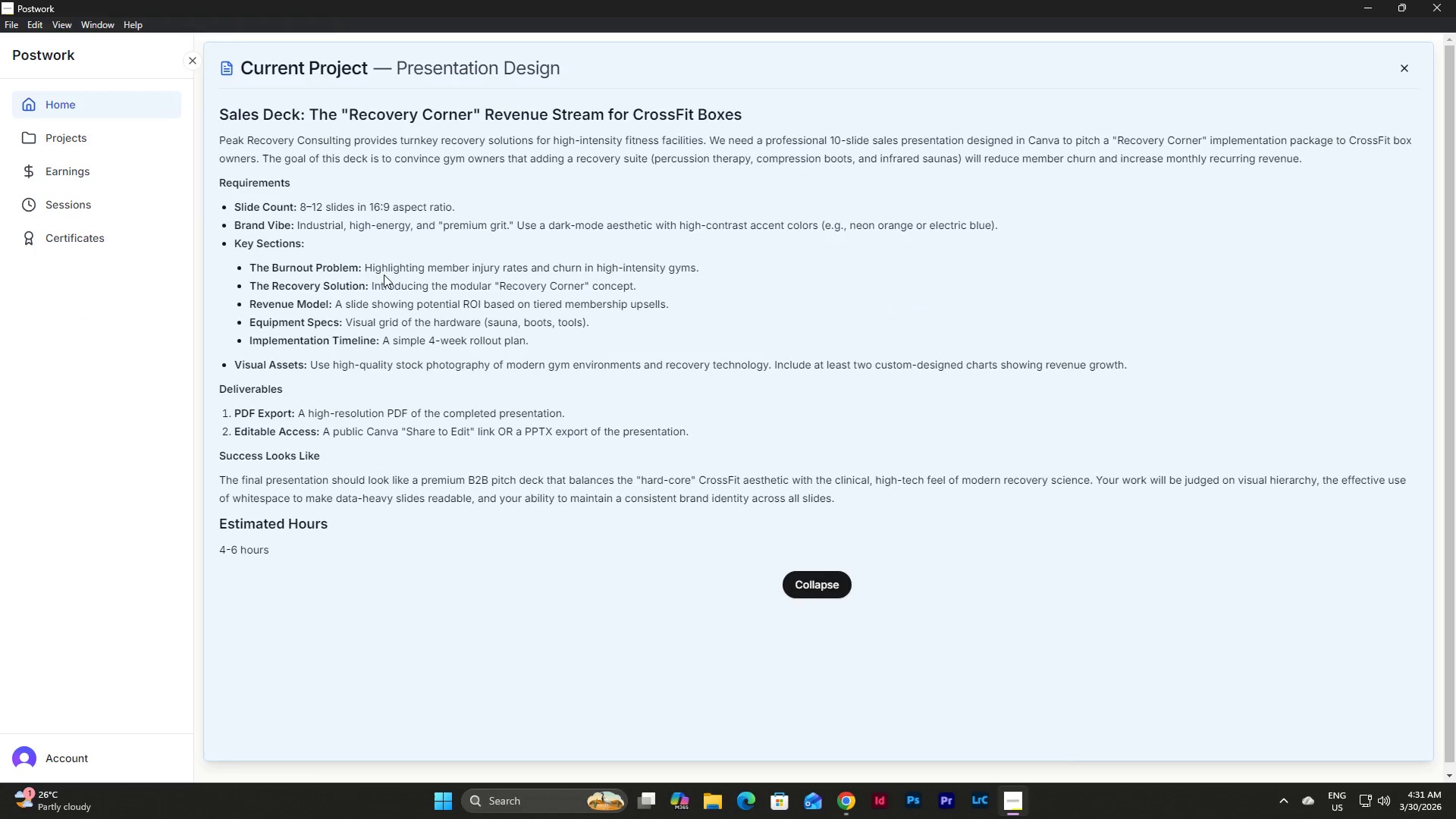 
scroll: coordinate [1210, 331], scroll_direction: up, amount: 5.0
 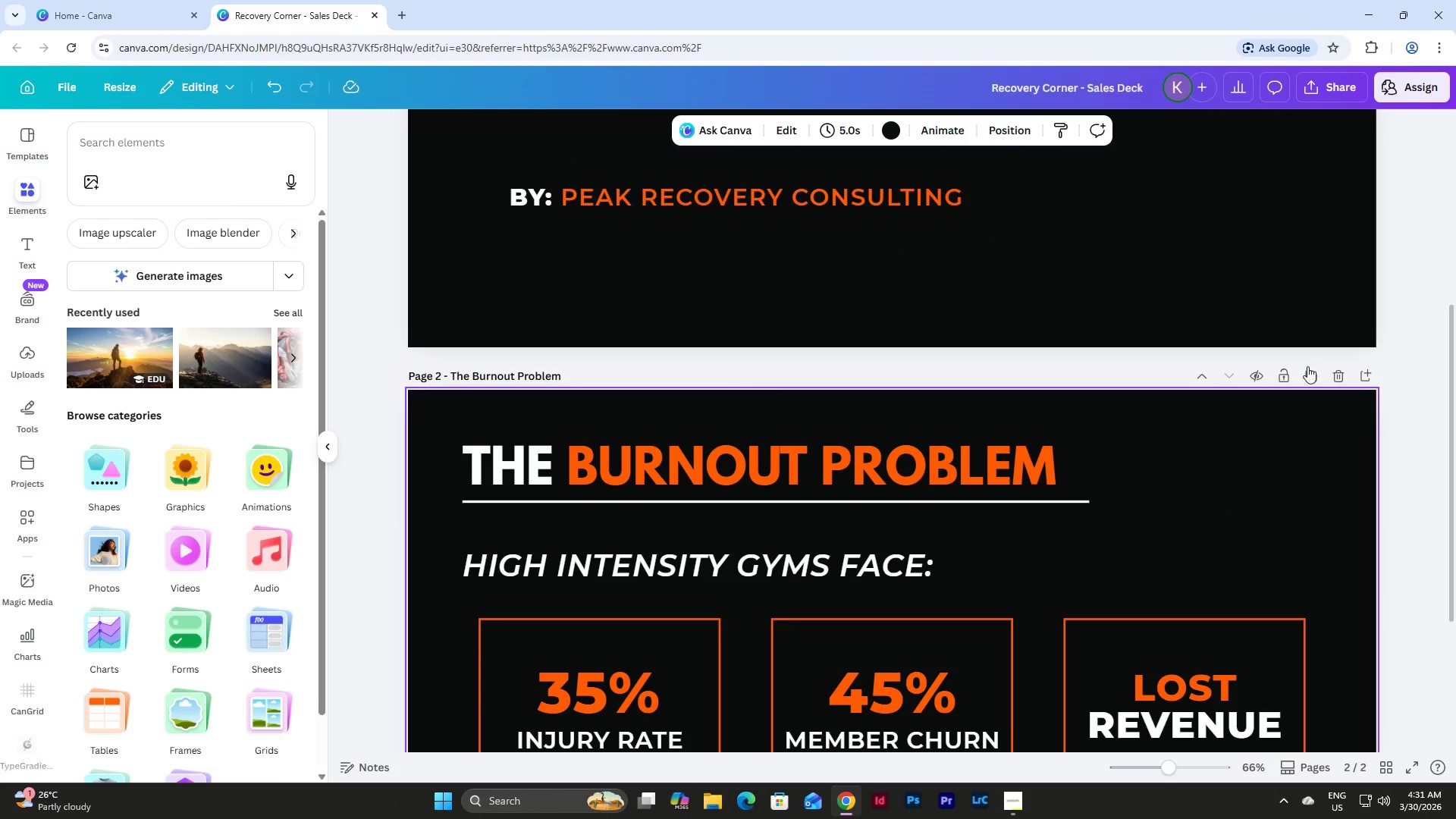 
left_click([1312, 371])
 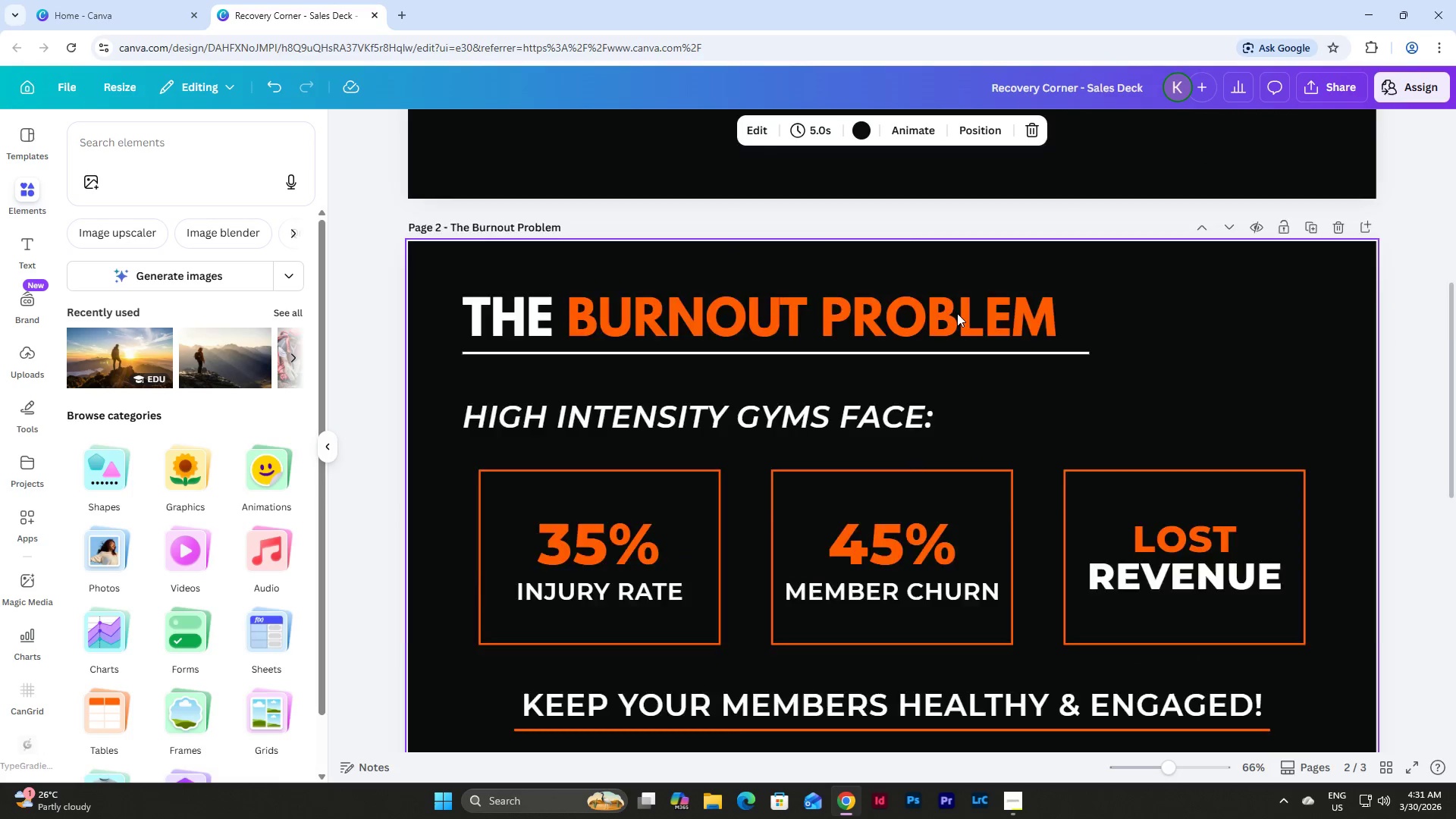 
scroll: coordinate [943, 313], scroll_direction: down, amount: 2.0
 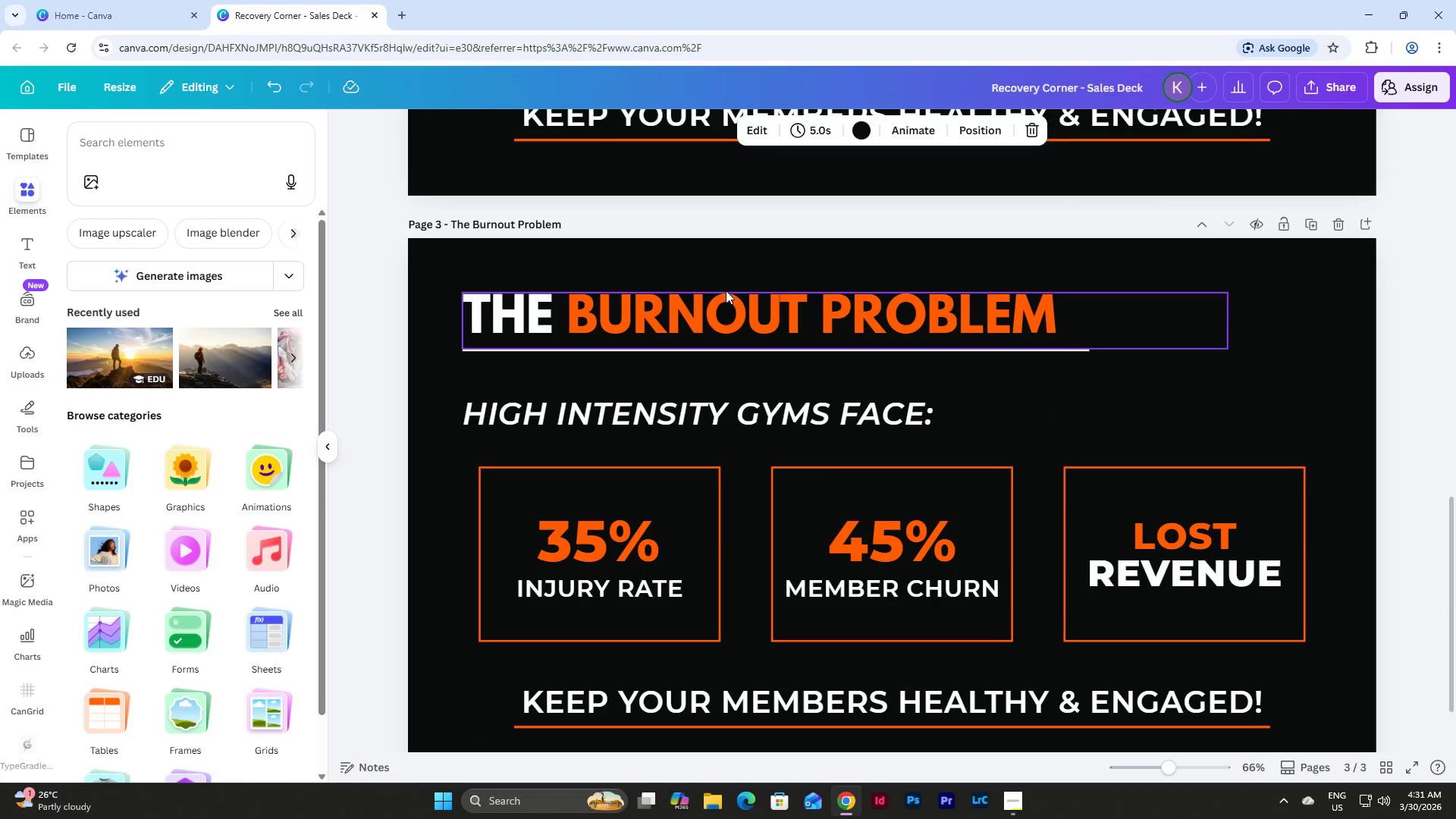 
double_click([726, 290])
 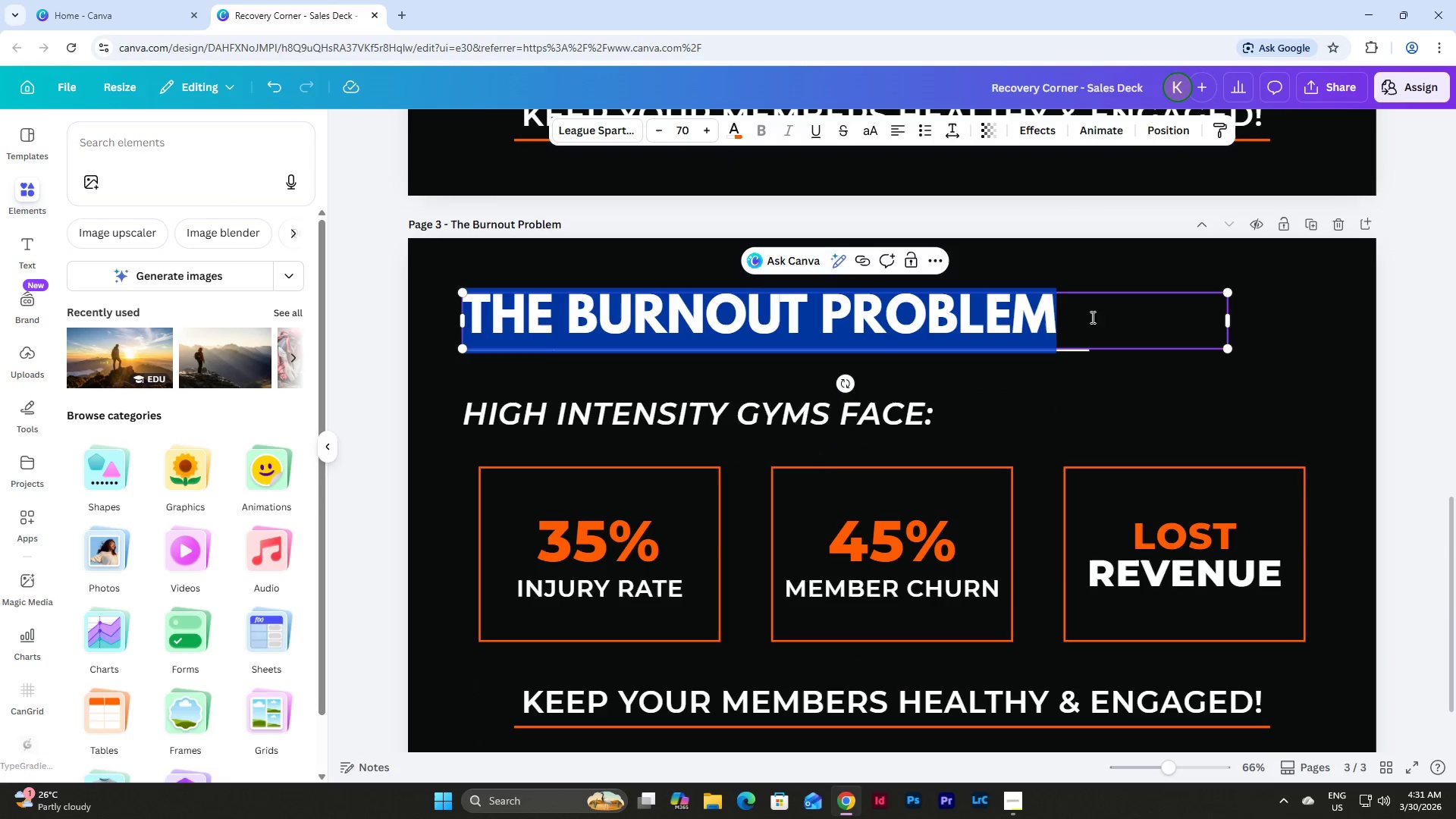 
left_click([1053, 317])
 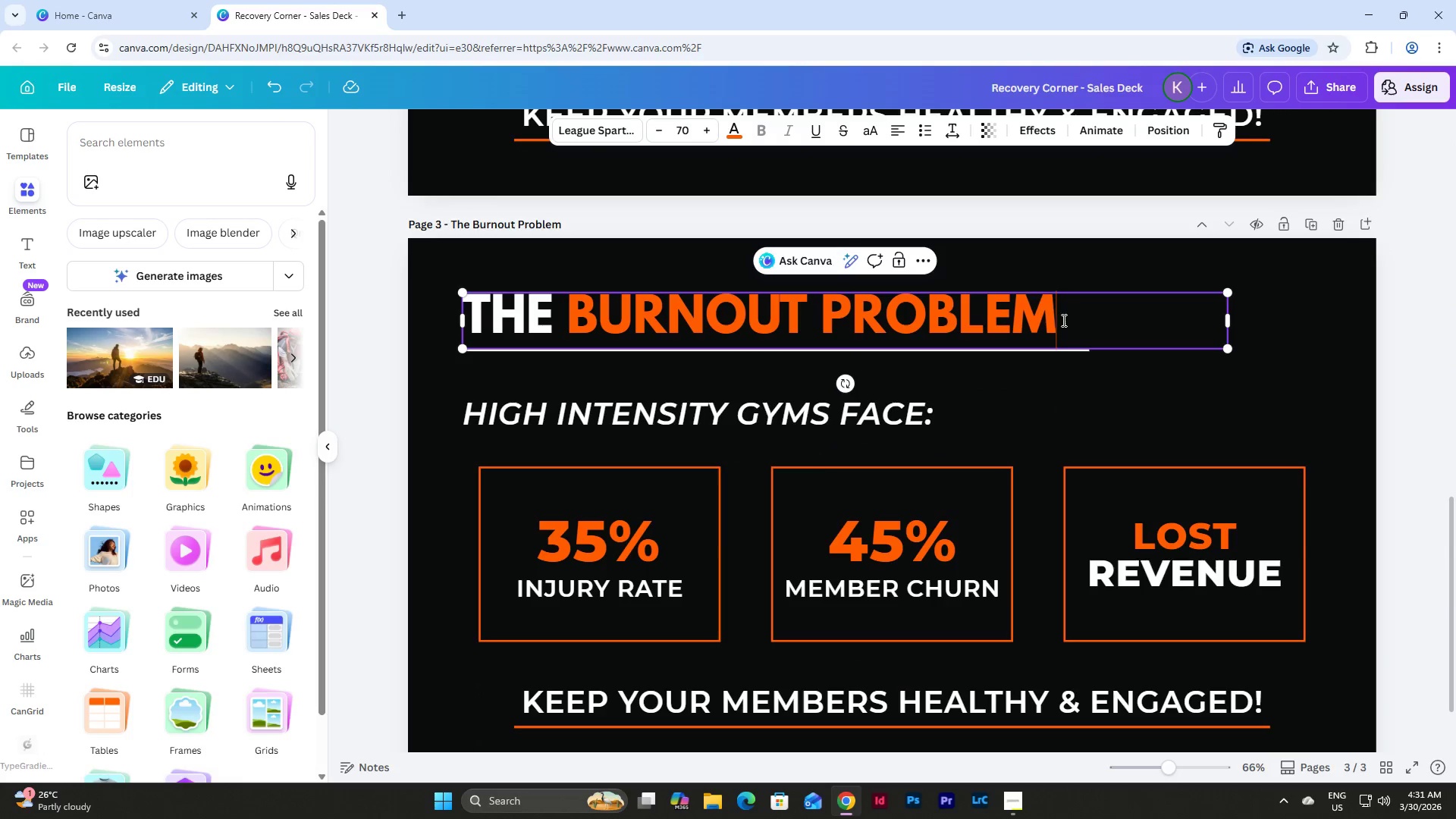 
left_click_drag(start_coordinate=[1062, 320], to_coordinate=[577, 315])
 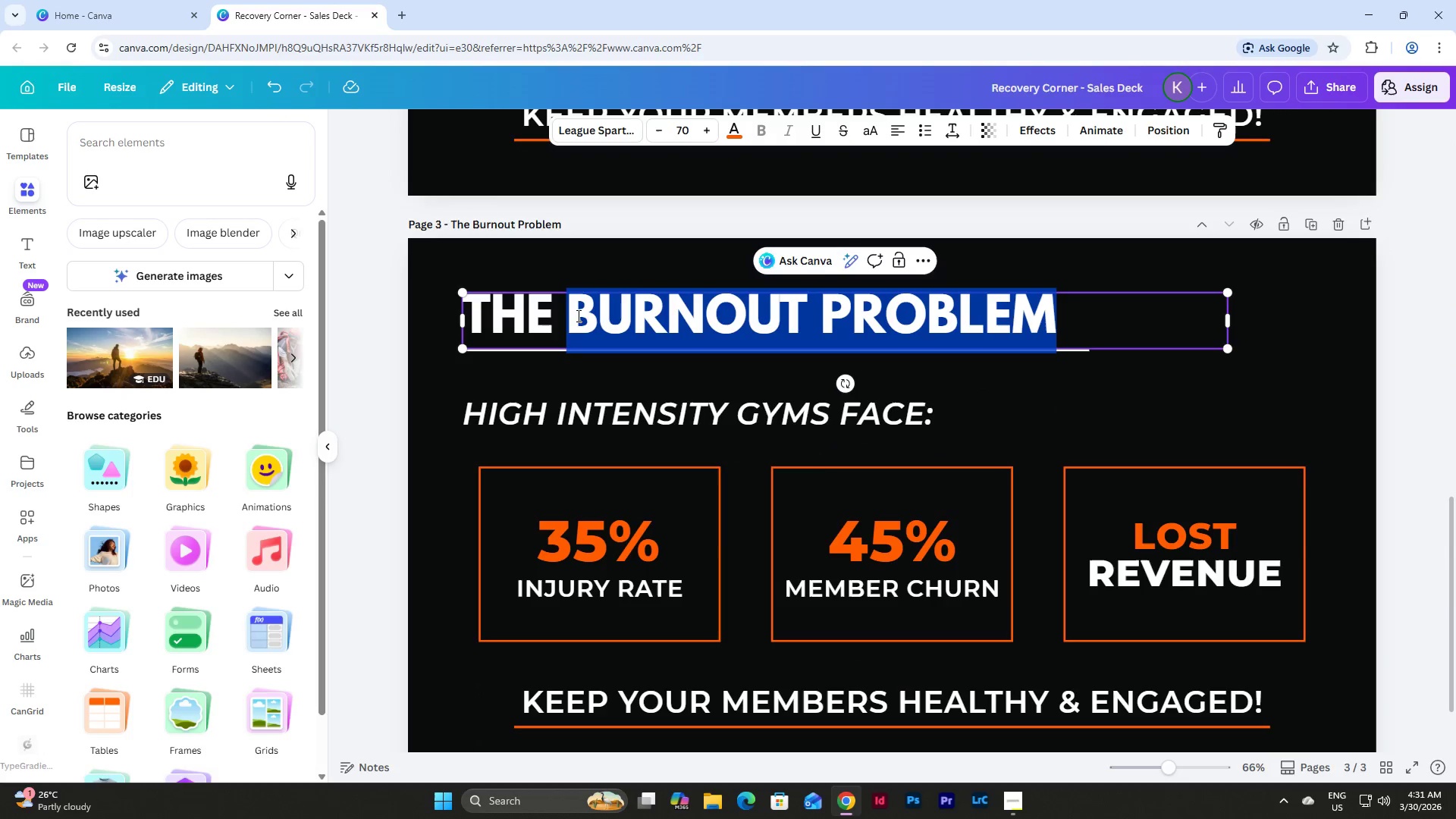 
type(RECOVERY SOYU)
key(Backspace)
key(Backspace)
type(LUTION)
 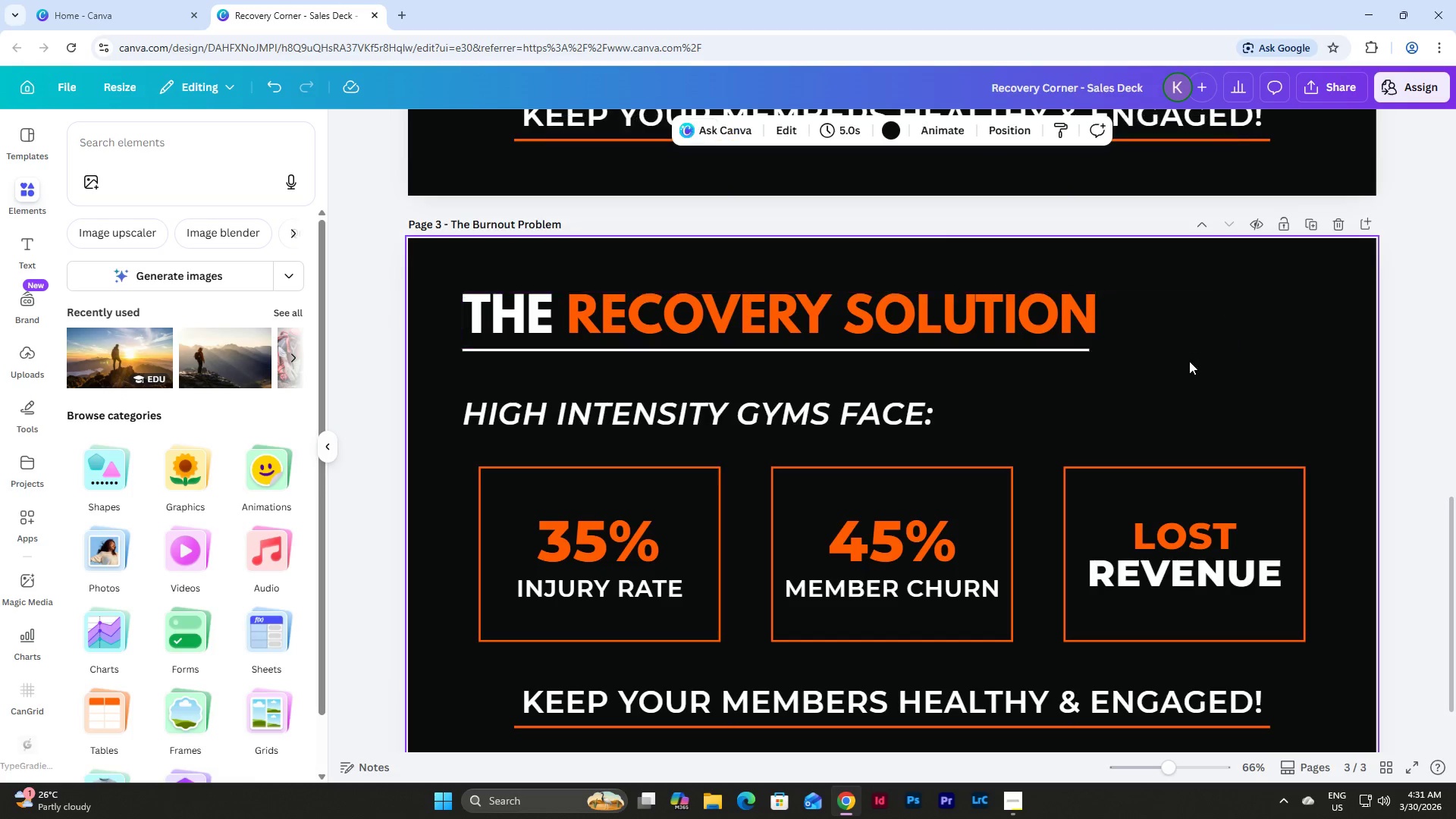 
left_click([505, 225])
 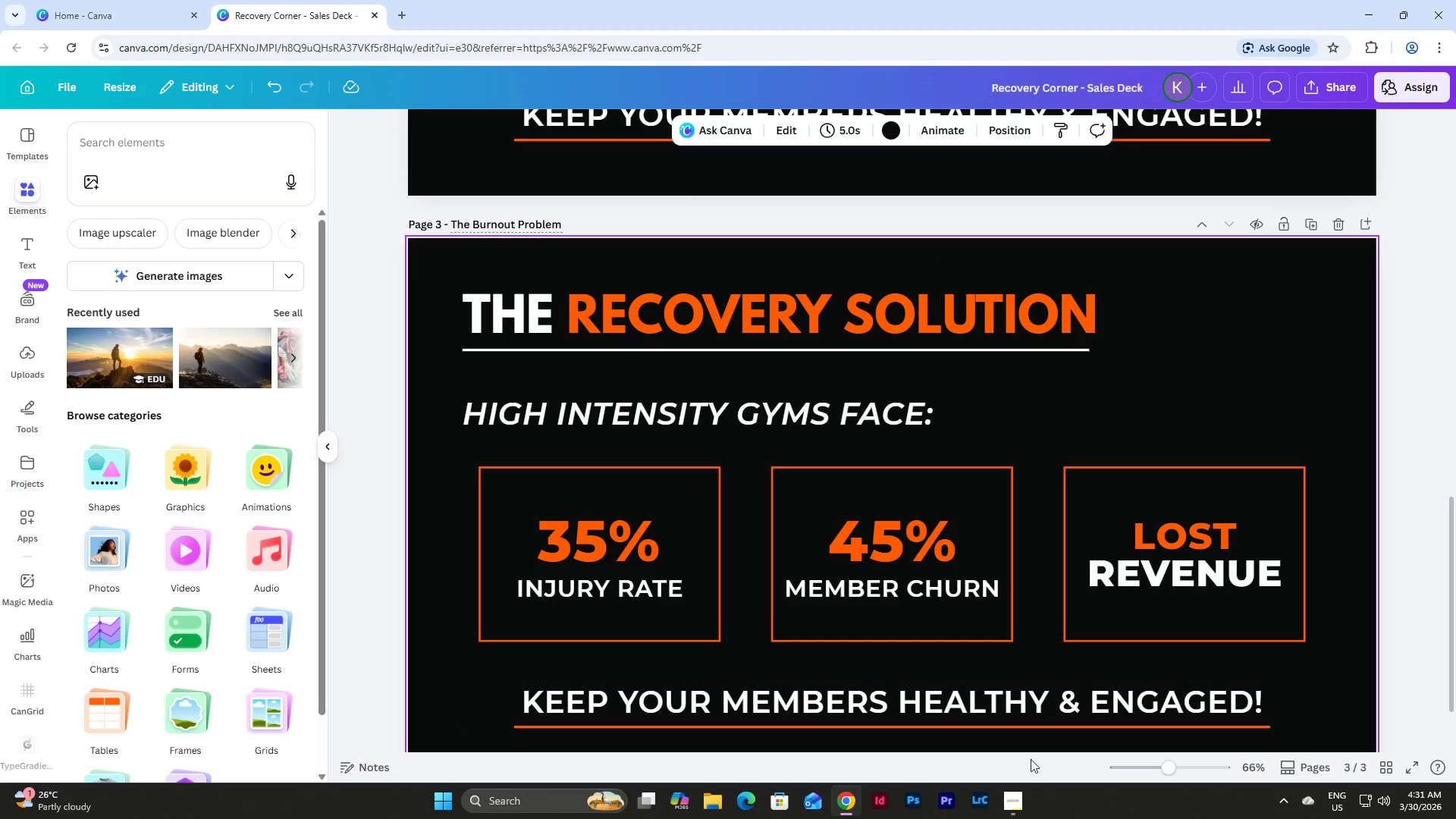 
left_click([1012, 796])